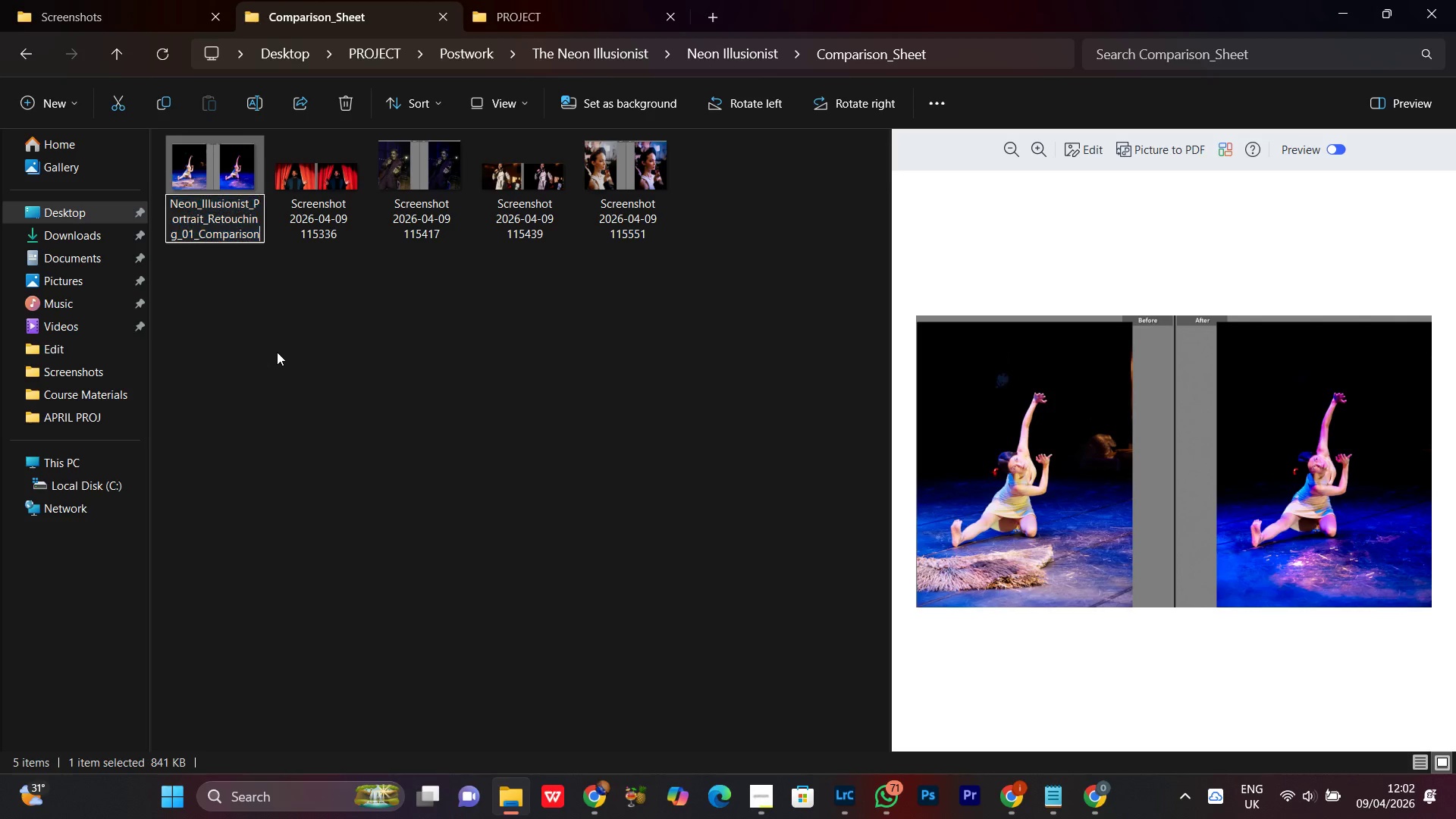 
key(ArrowRight)
 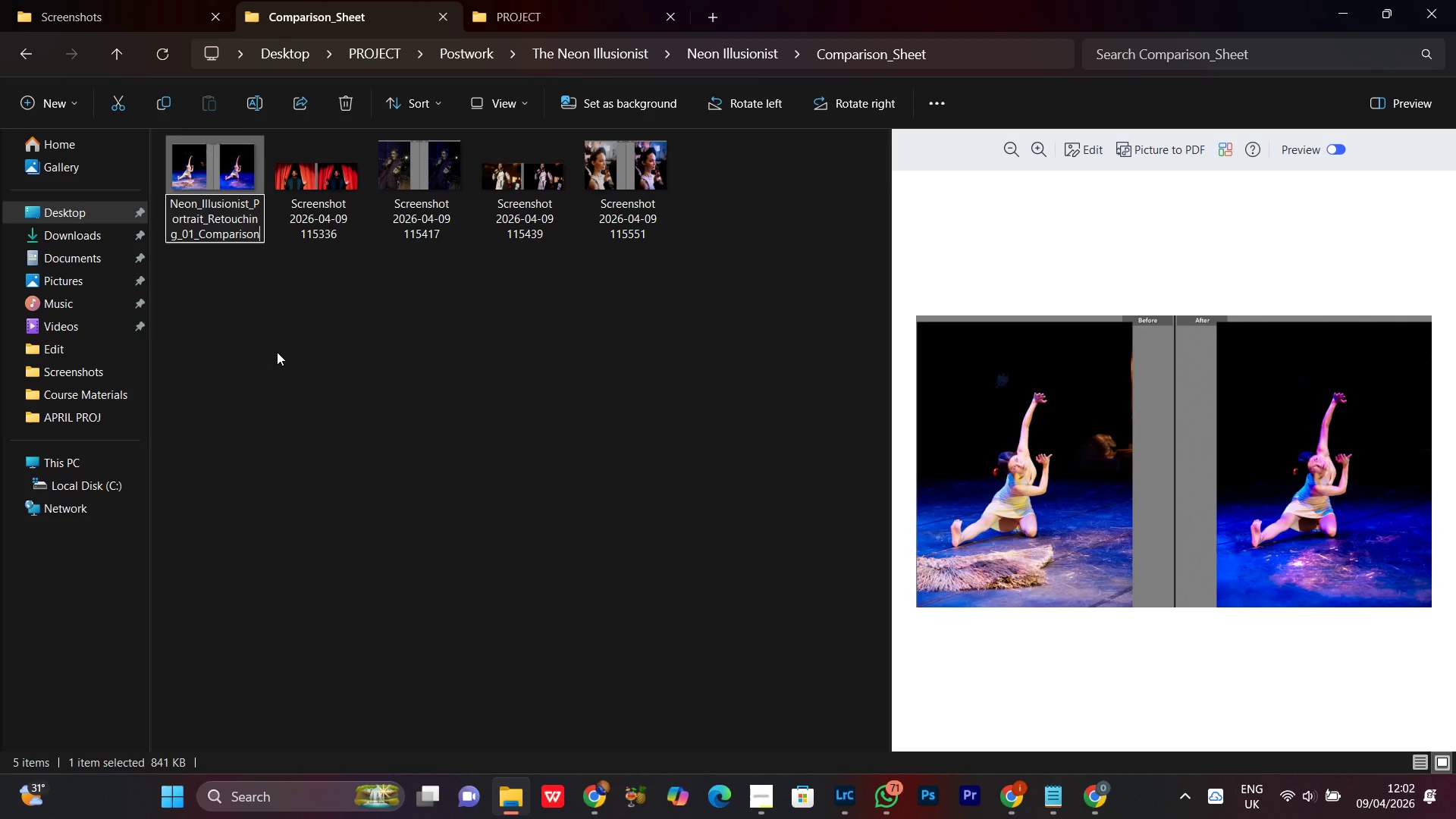 
key(Enter)
 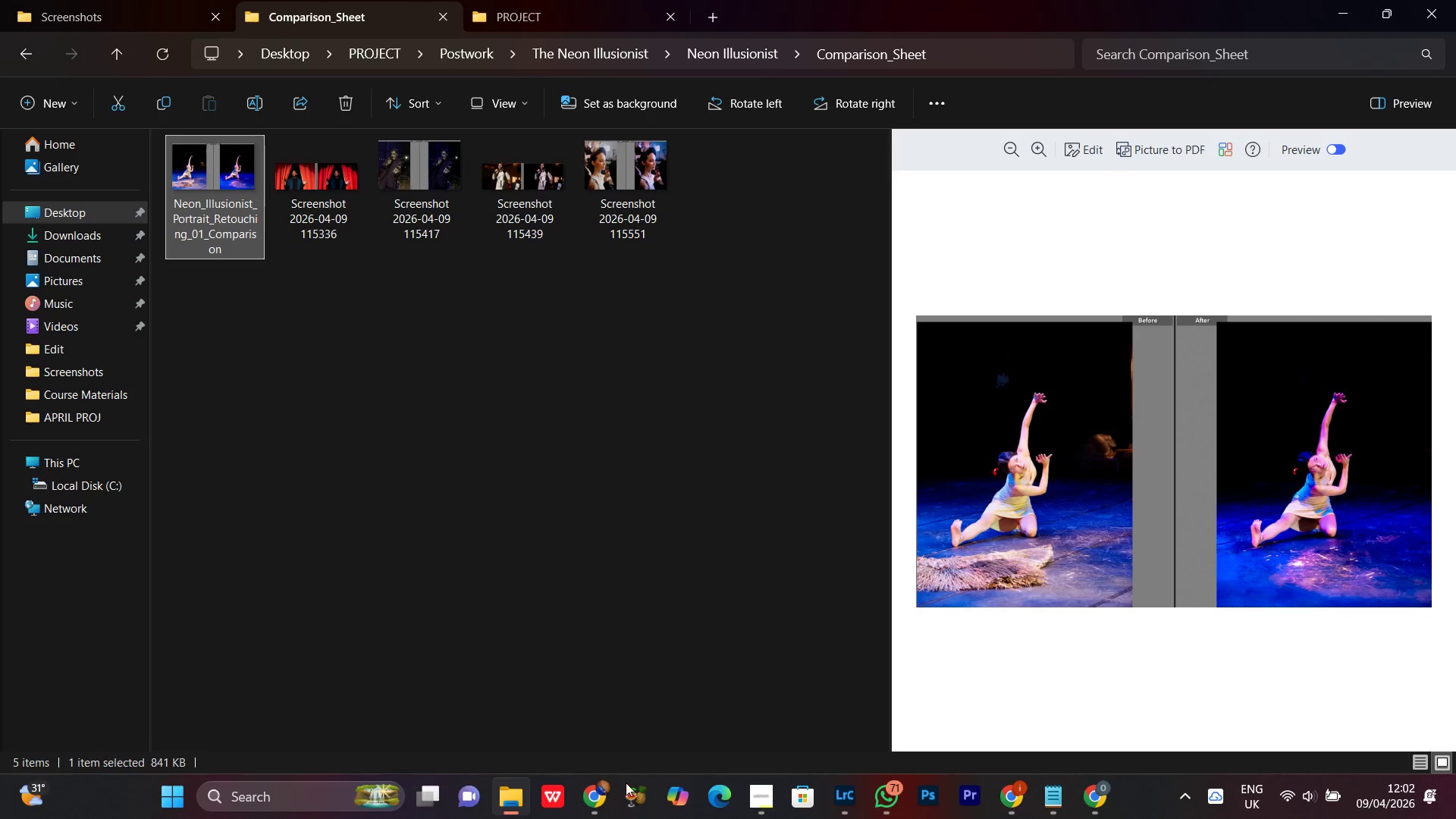 
left_click([616, 806])
 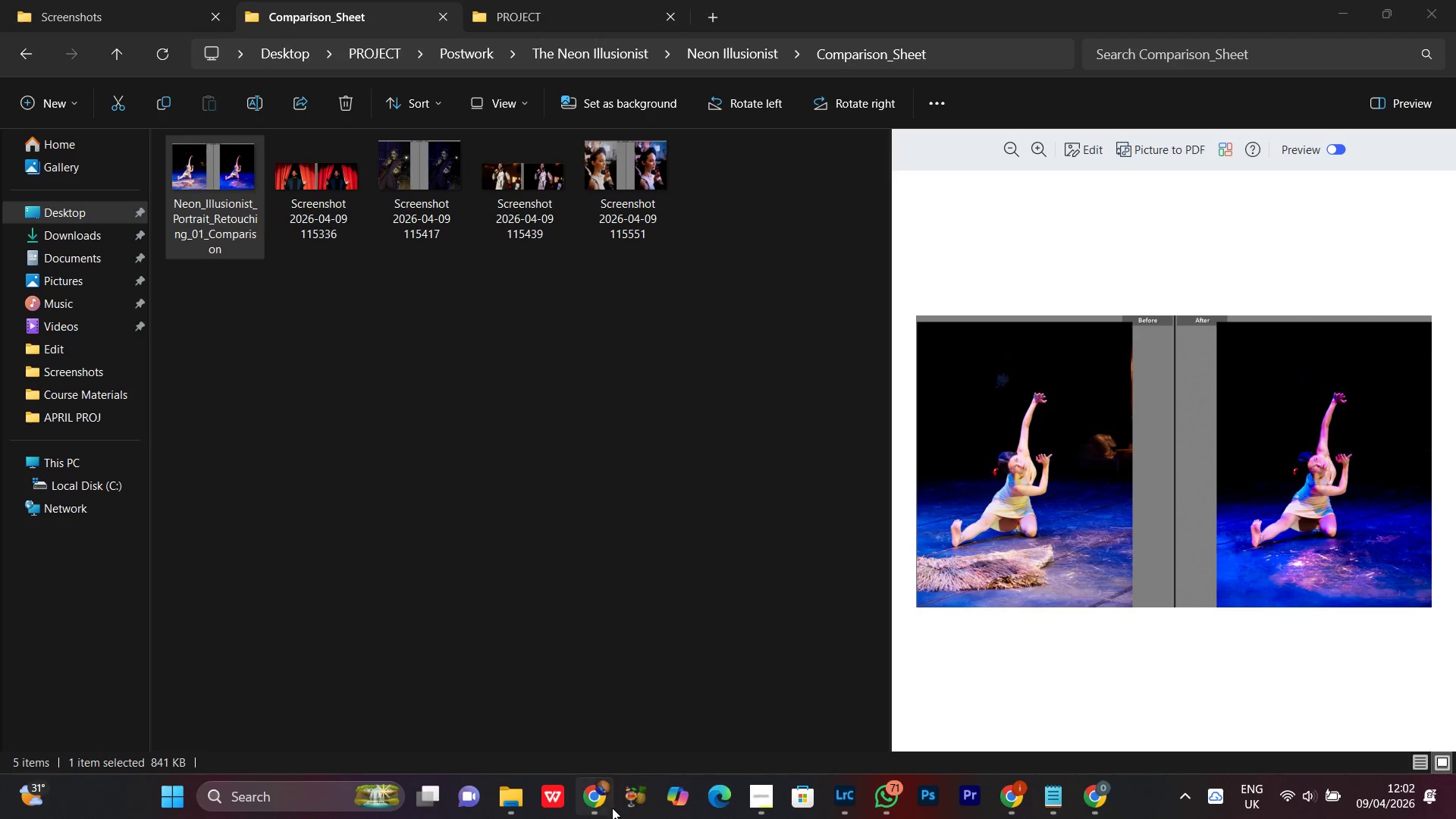 
left_click([592, 792])
 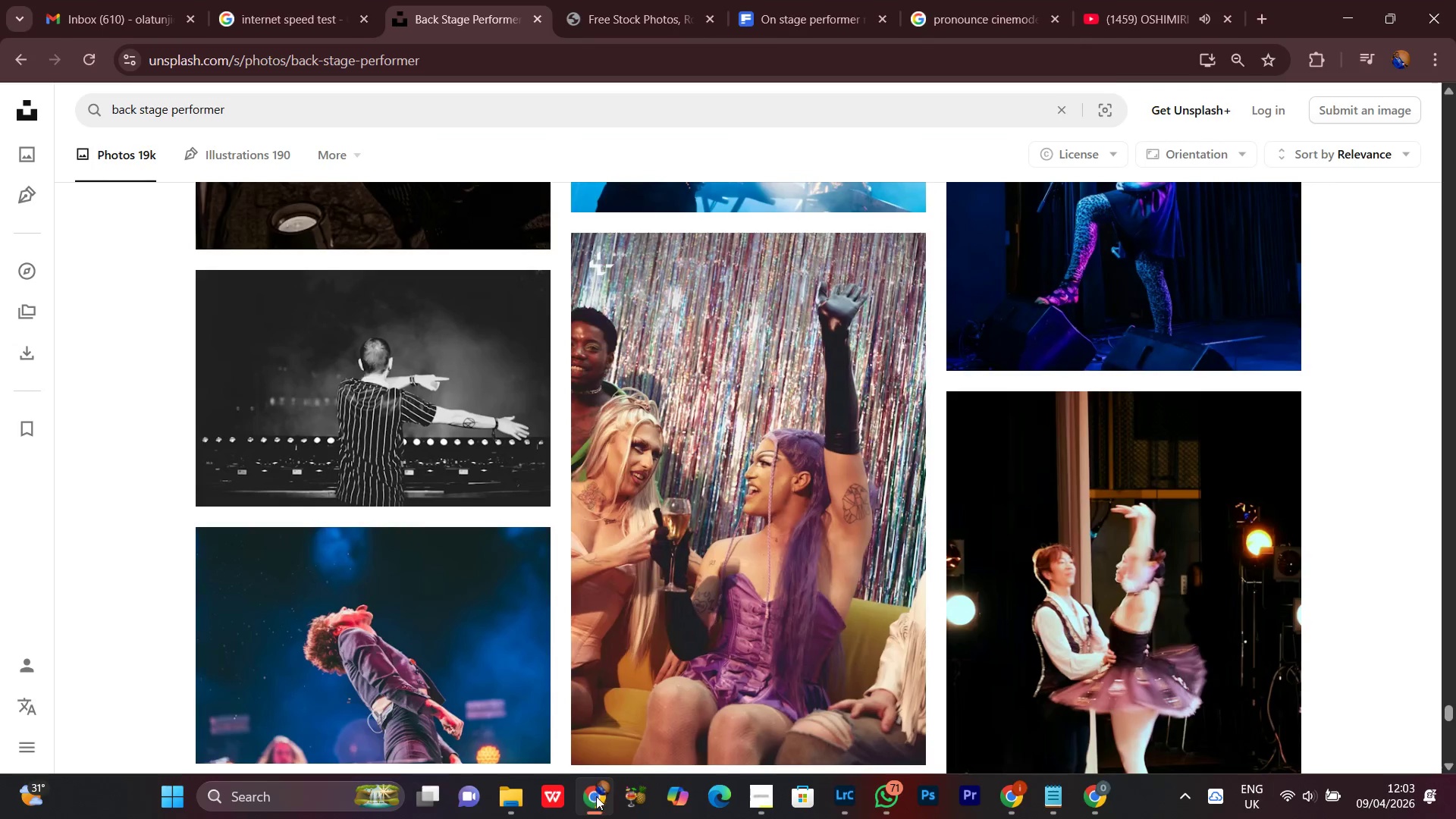 
left_click([598, 797])
 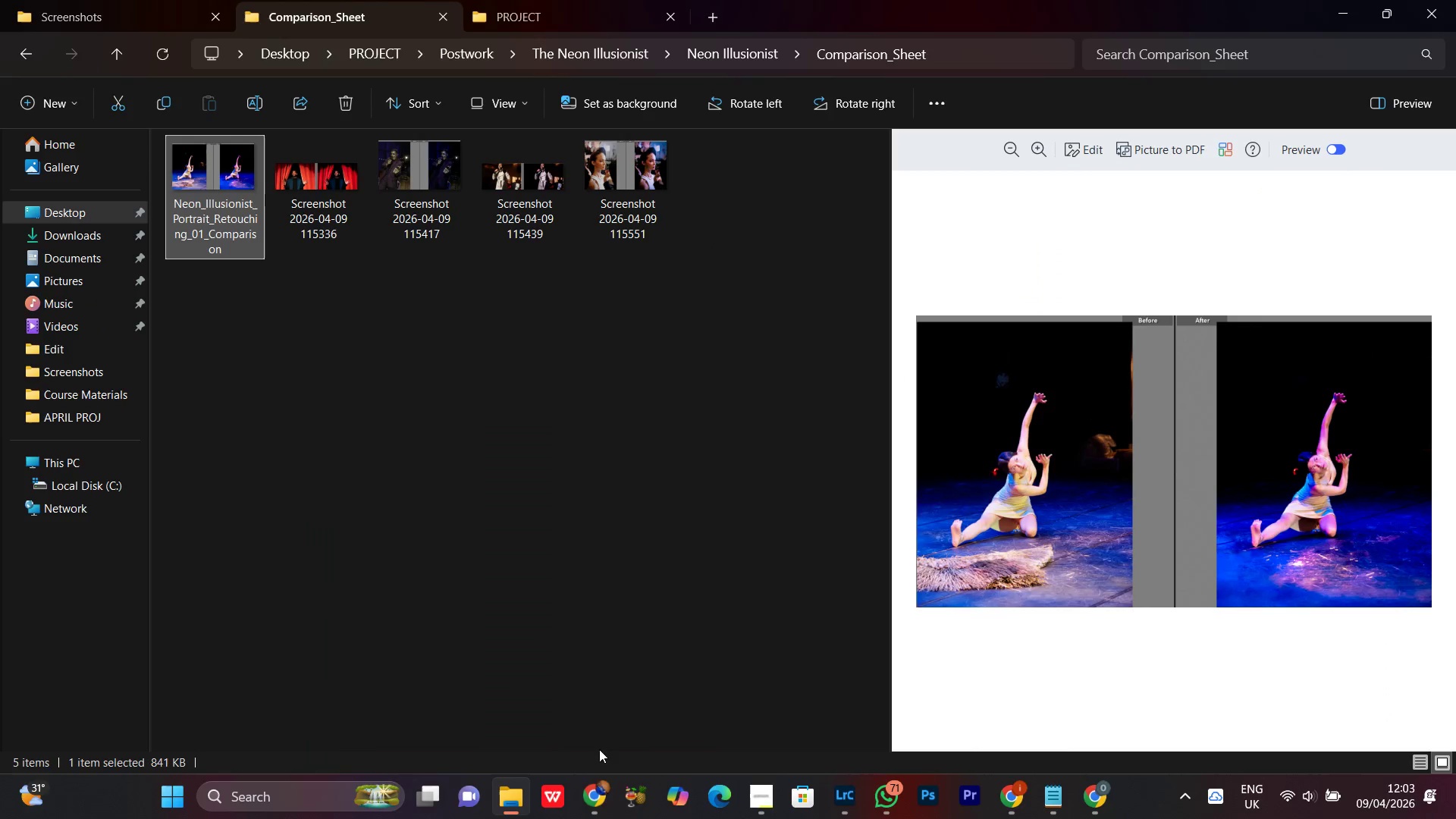 
key(VolumeUp)
 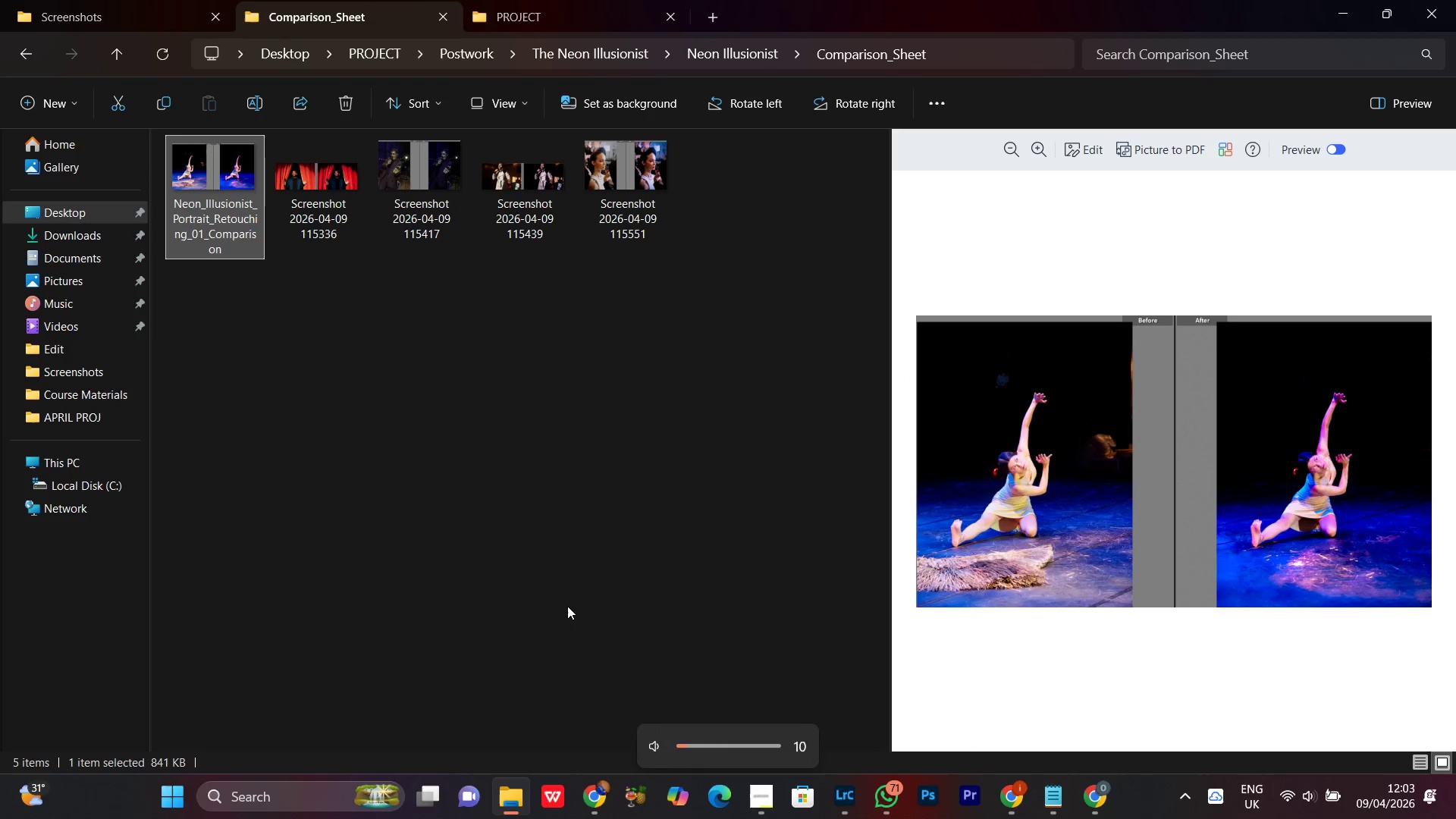 
key(VolumeUp)
 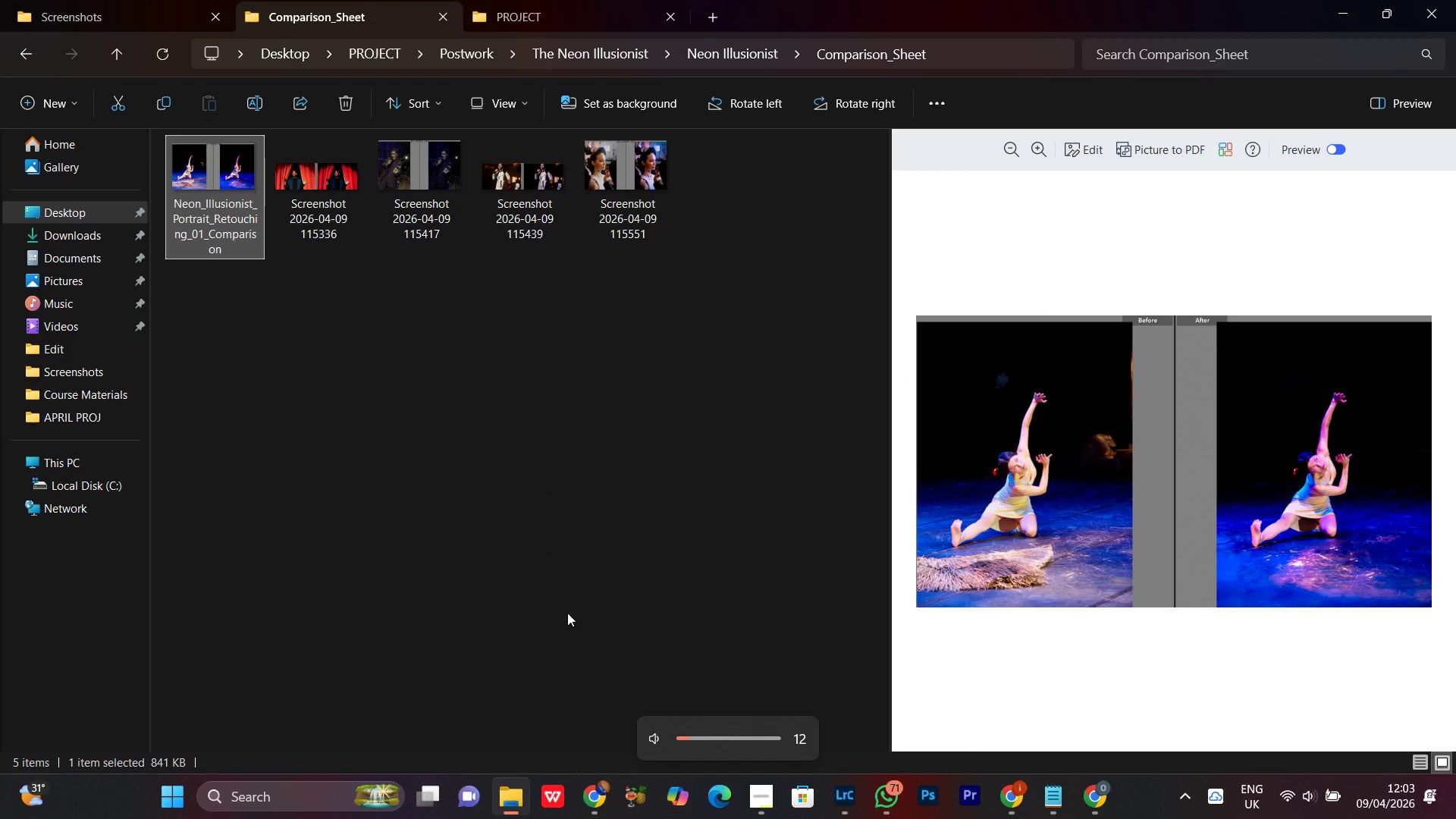 
key(VolumeUp)
 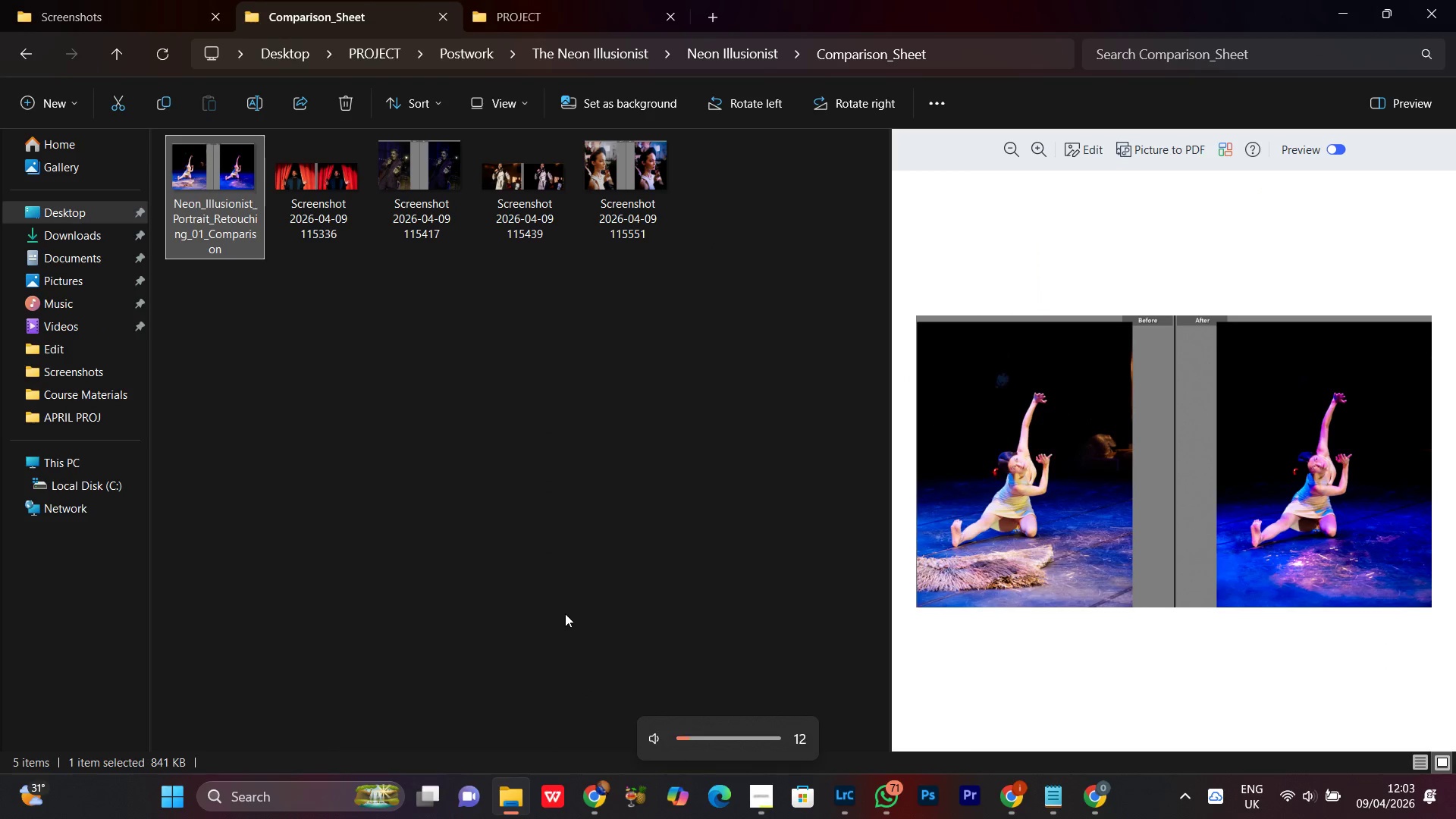 
key(VolumeDown)
 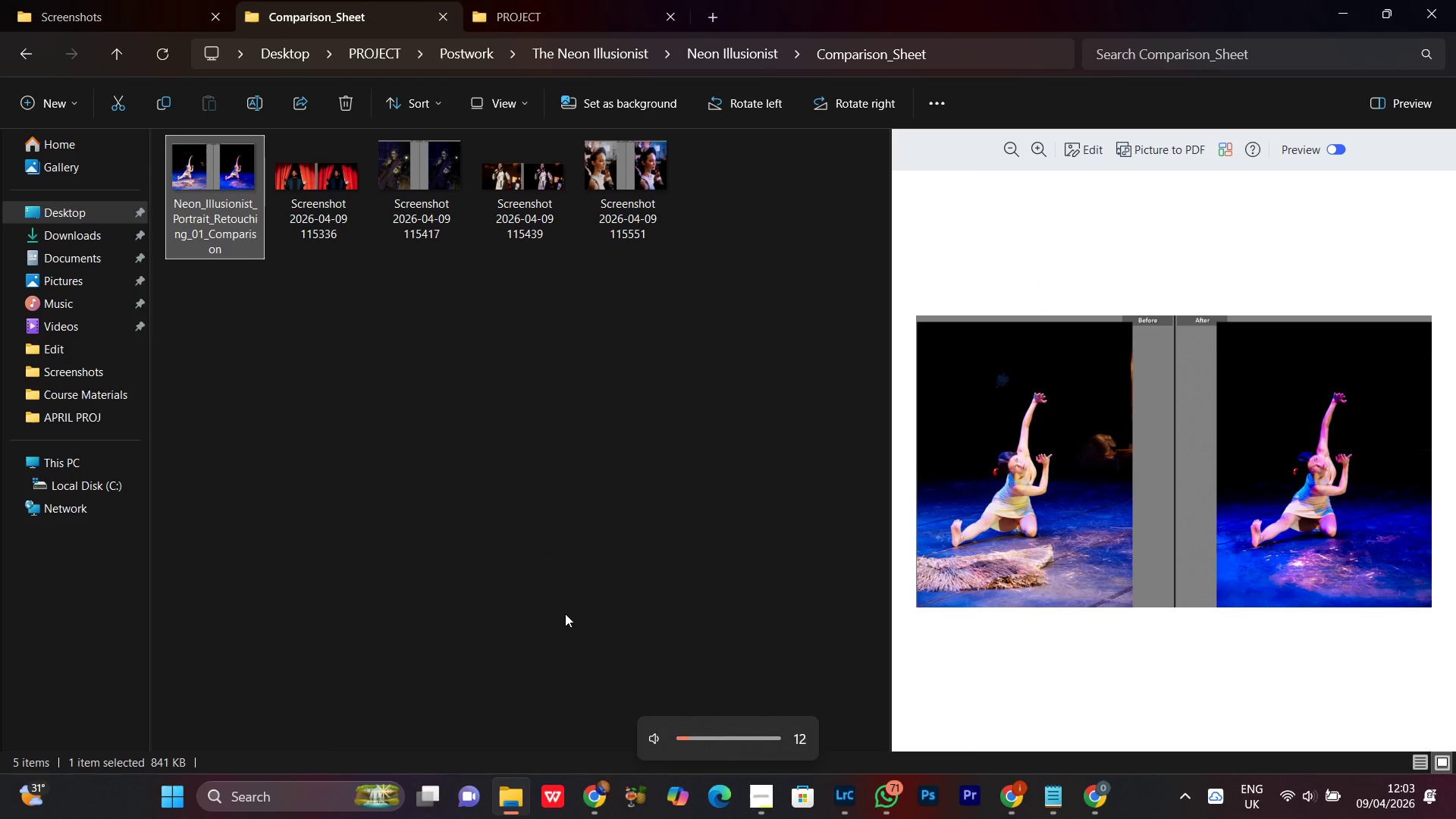 
key(VolumeDown)
 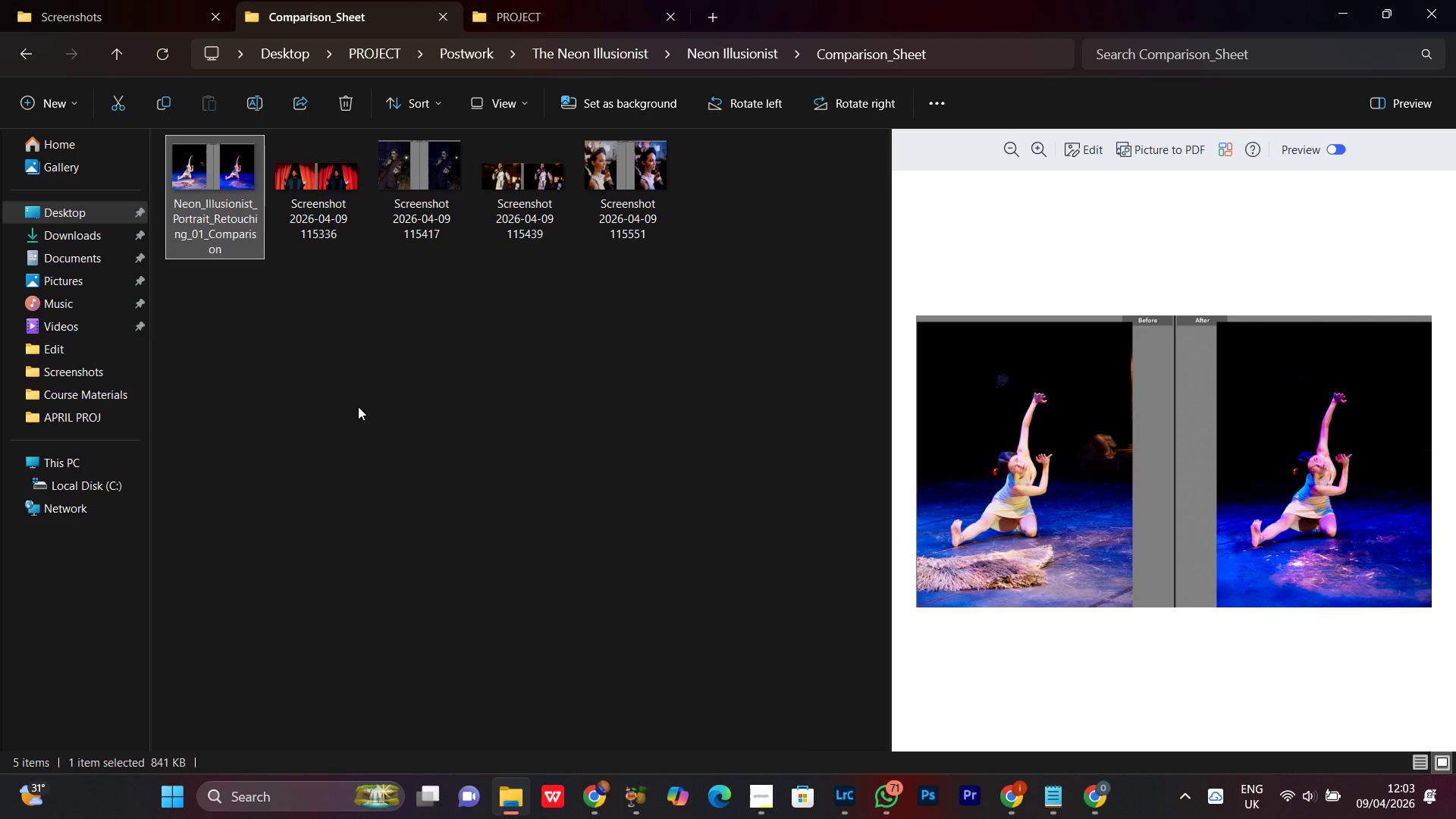 
left_click([319, 180])
 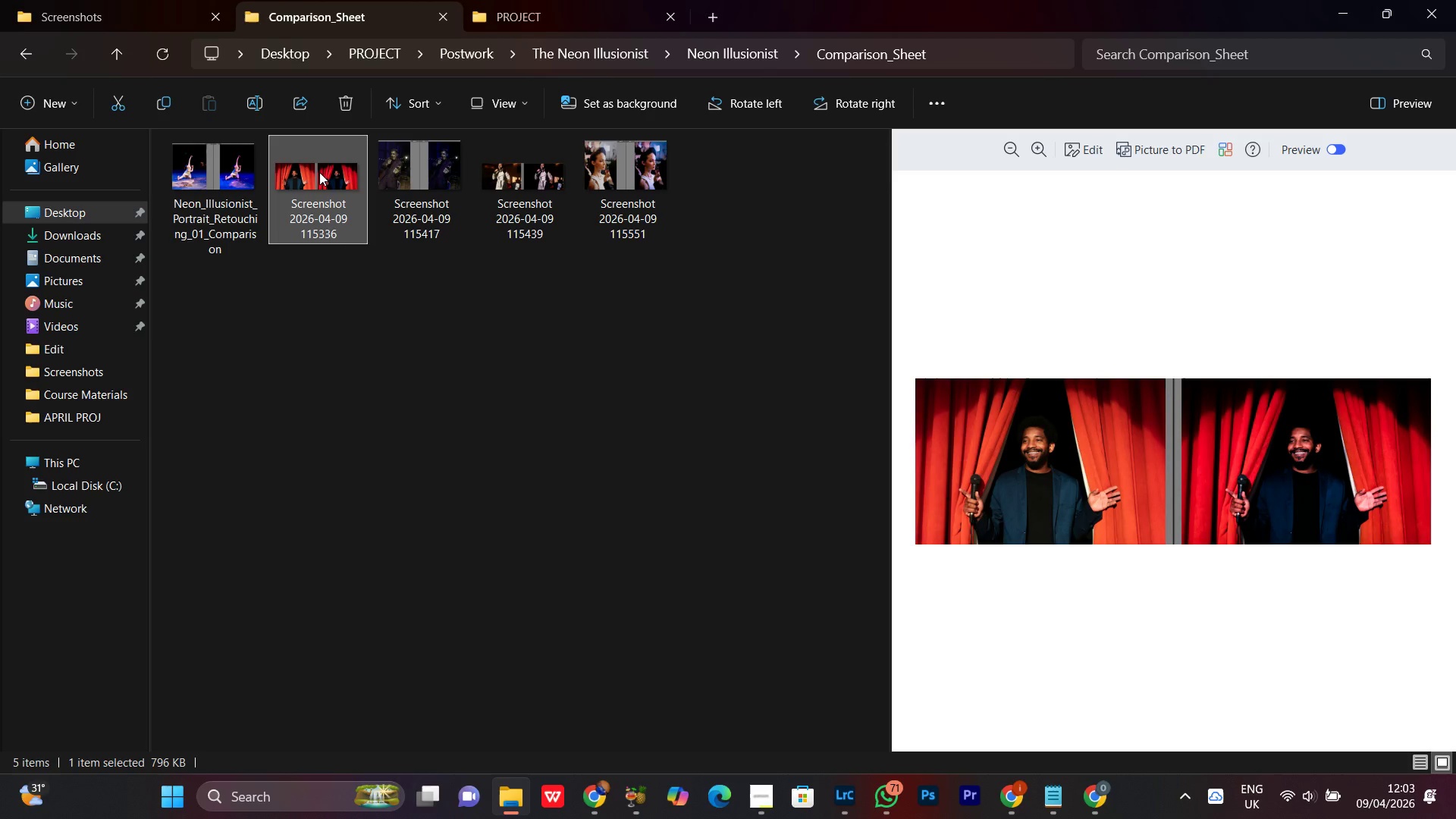 
right_click([319, 172])
 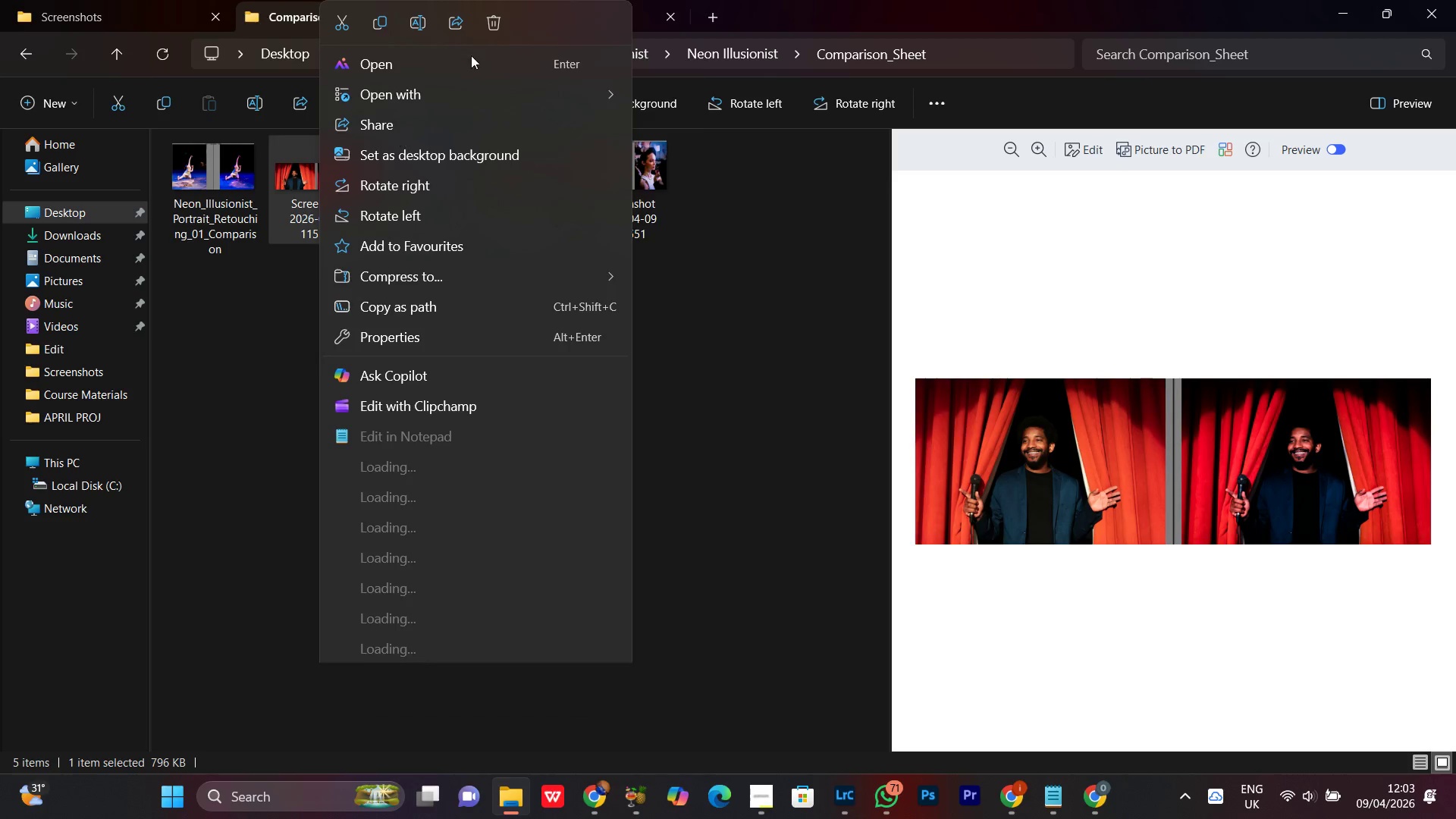 
left_click([426, 24])
 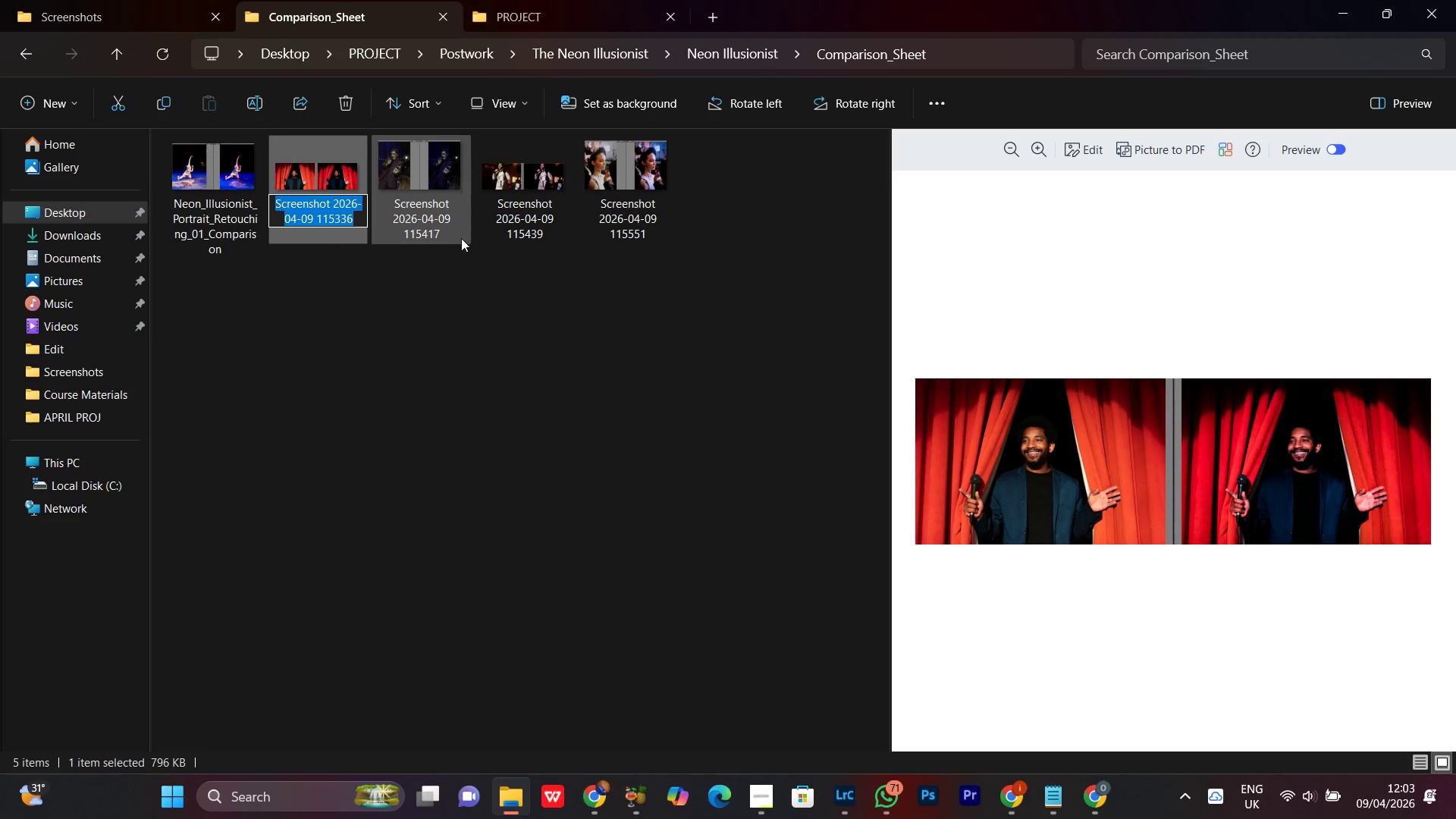 
hold_key(key=ControlLeft, duration=0.53)
 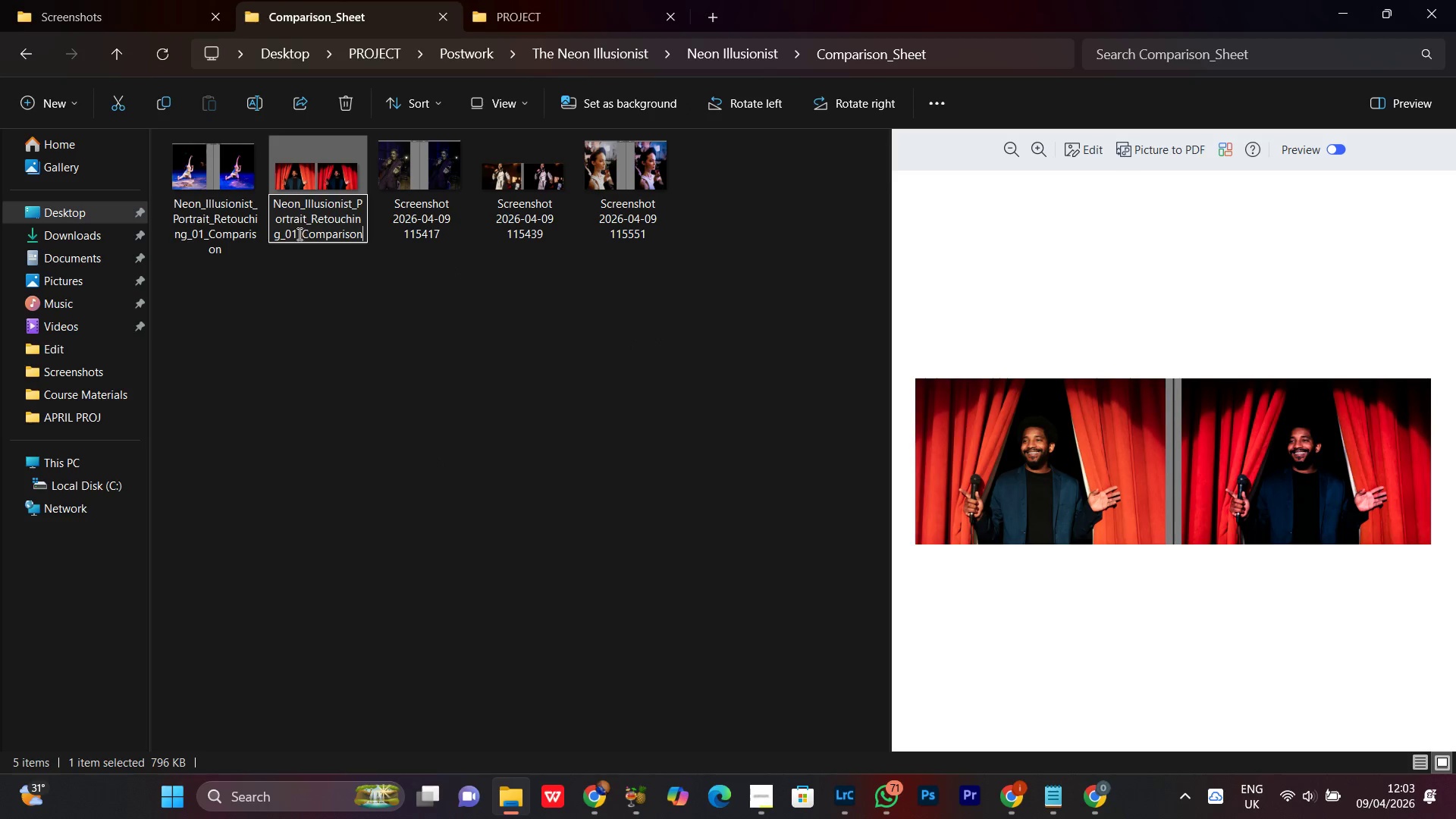 
left_click([295, 232])
 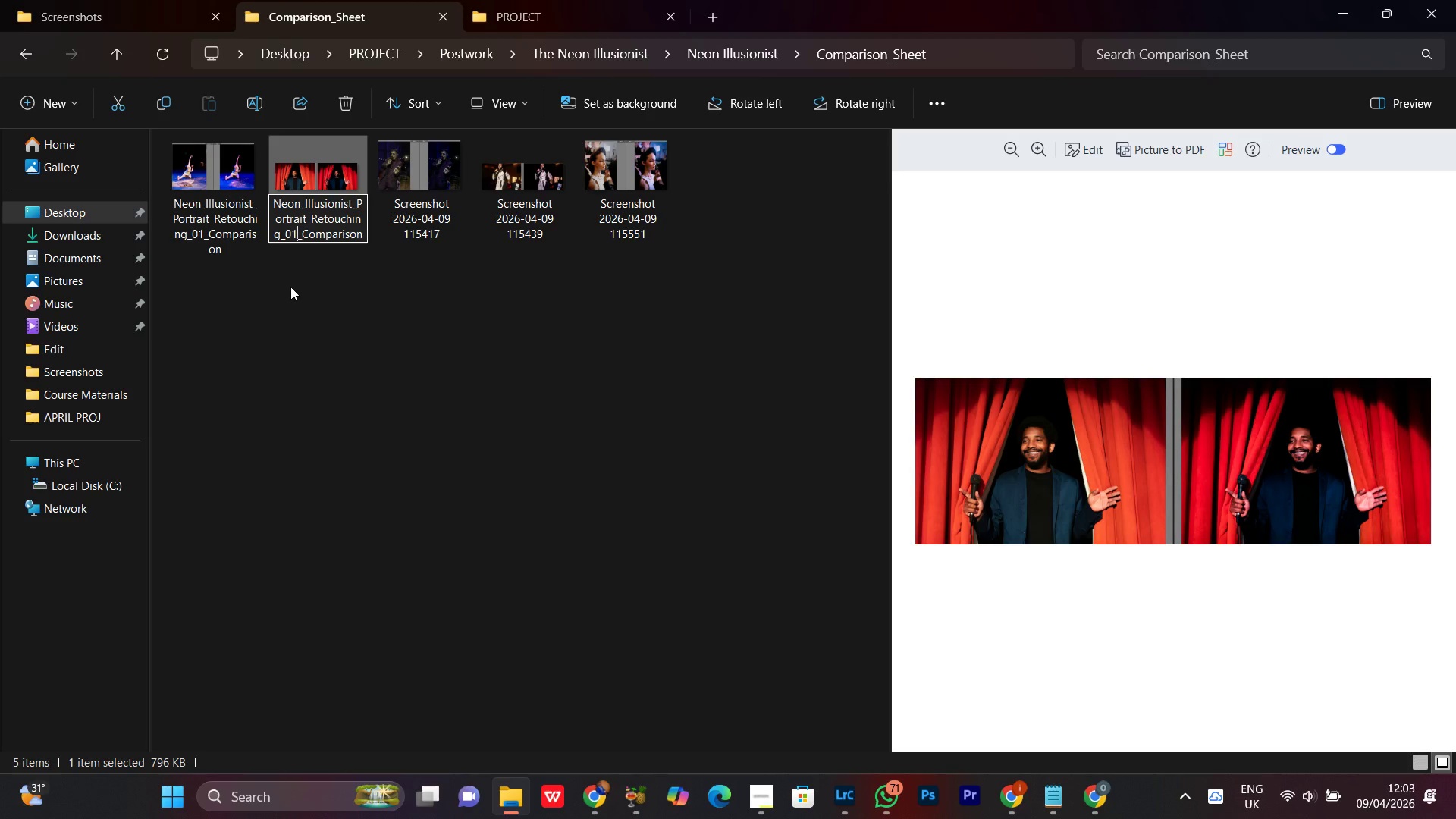 
key(Backspace)
 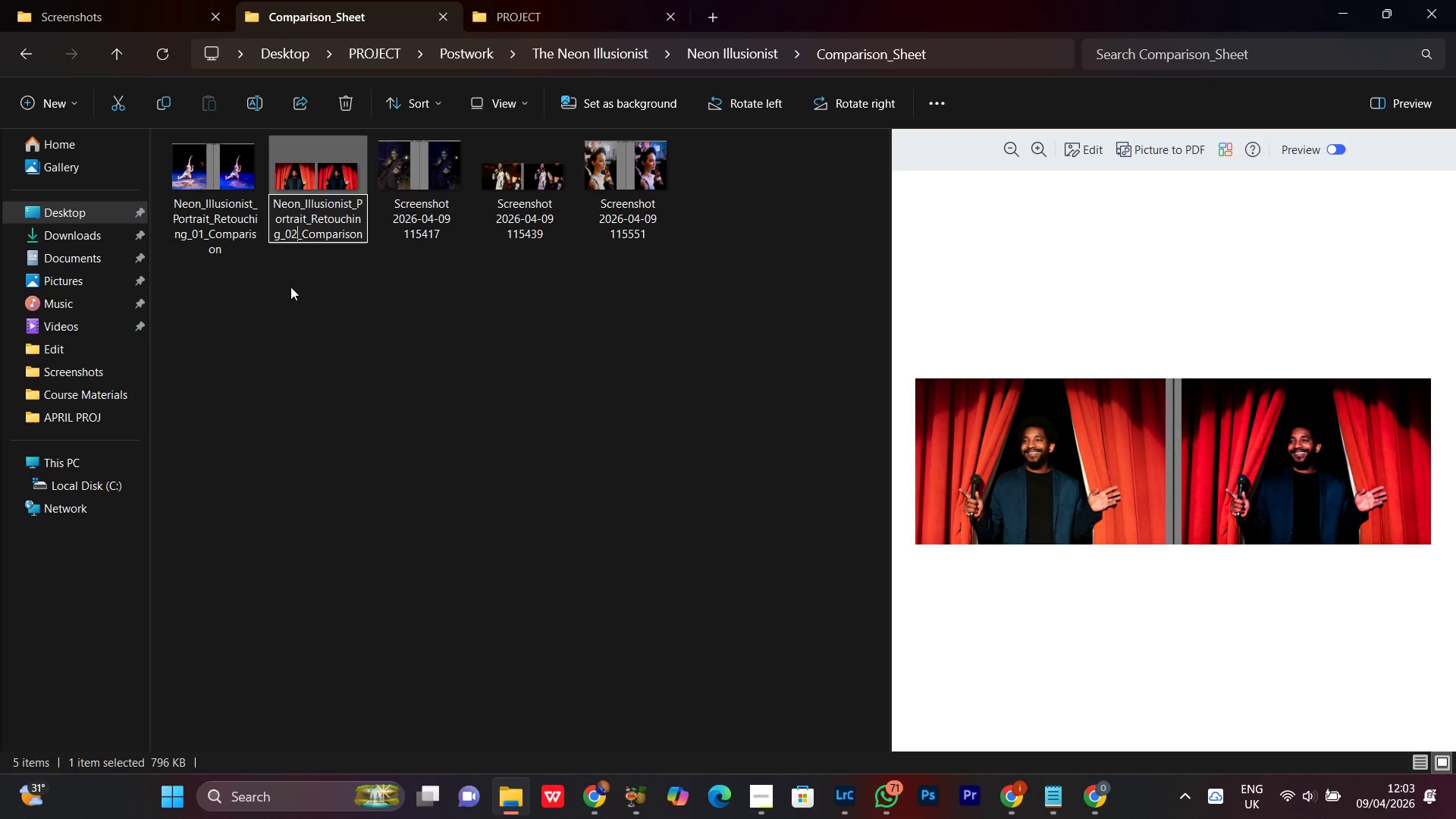 
key(2)
 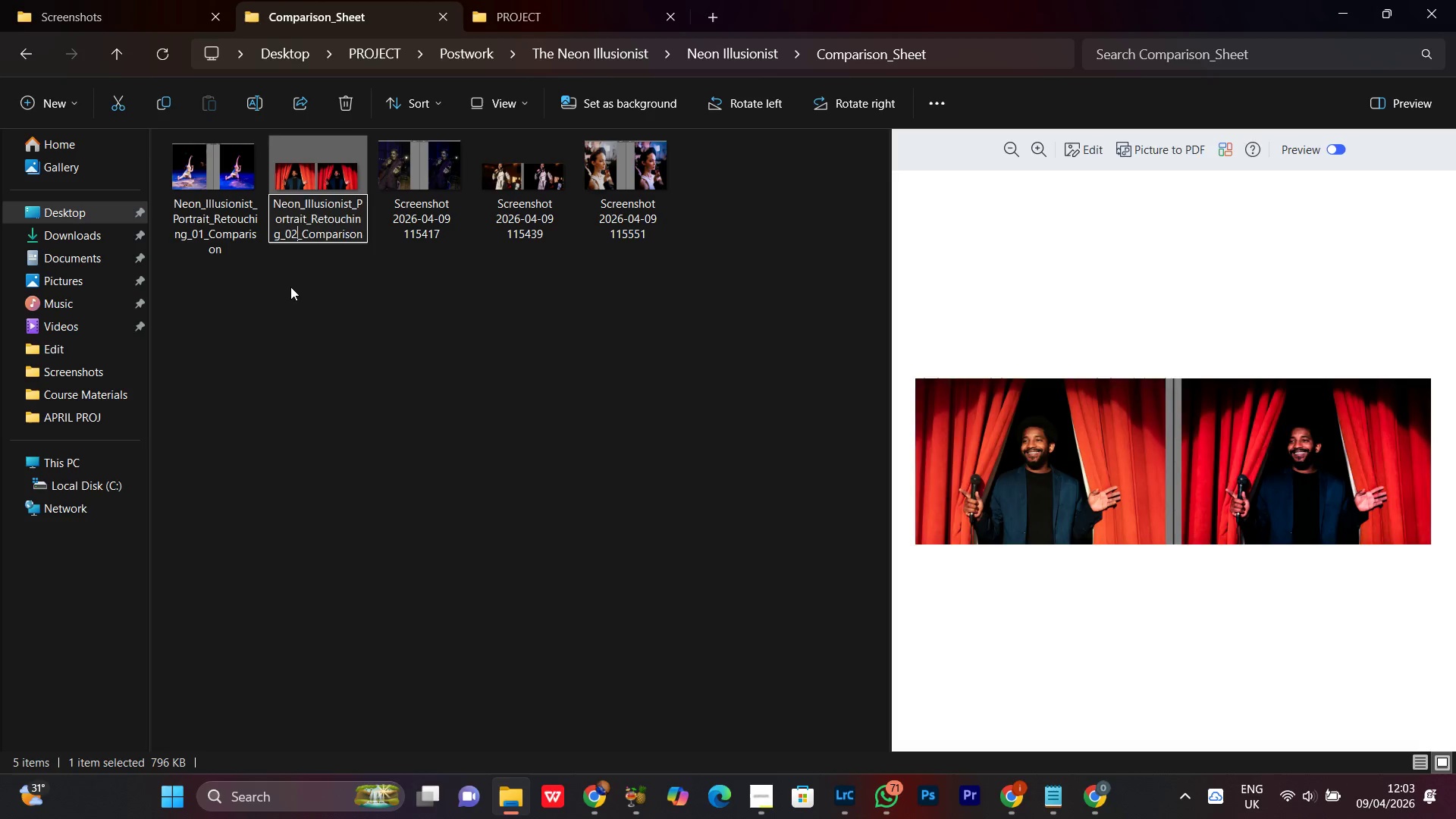 
key(Enter)
 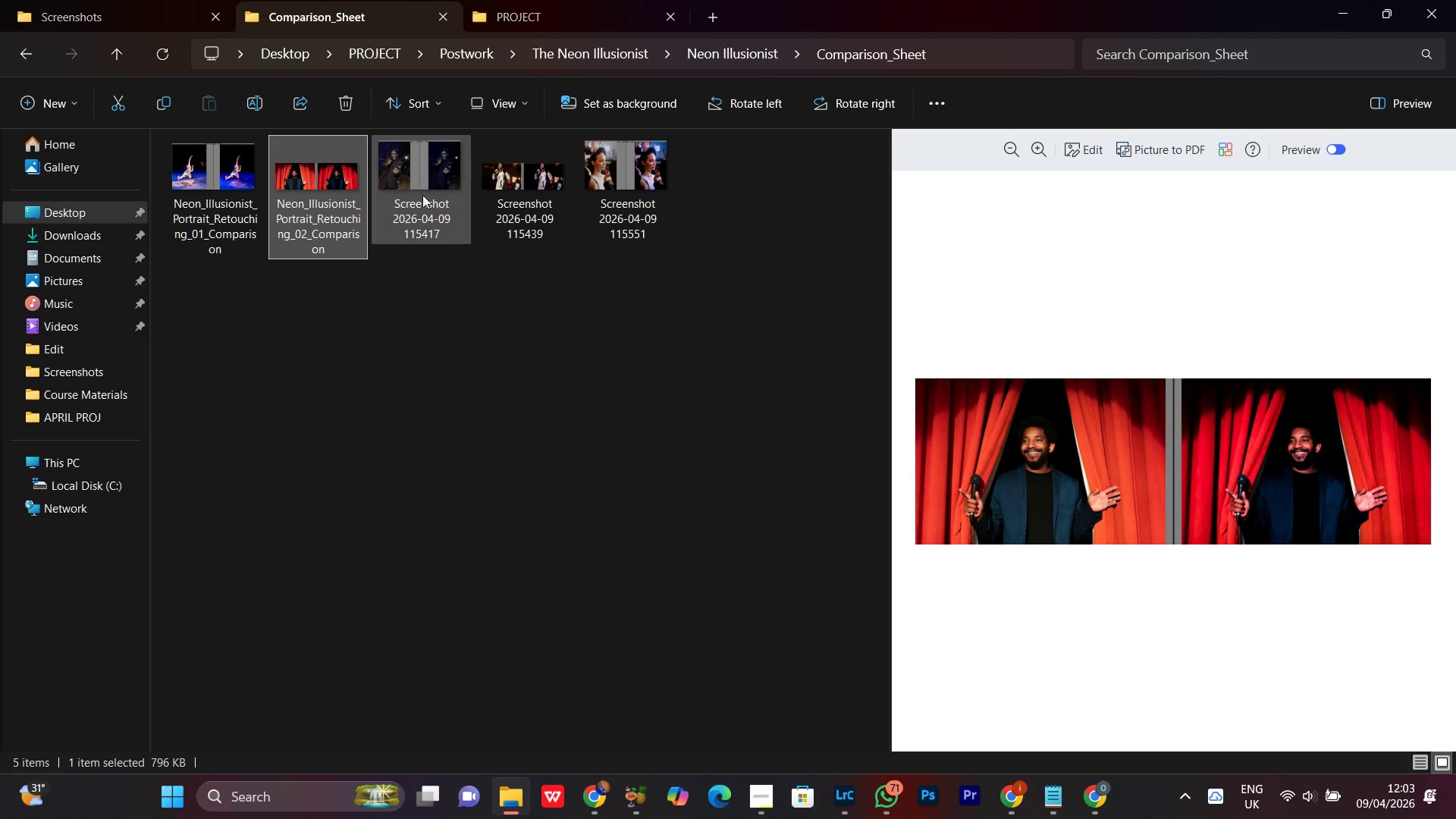 
left_click([423, 159])
 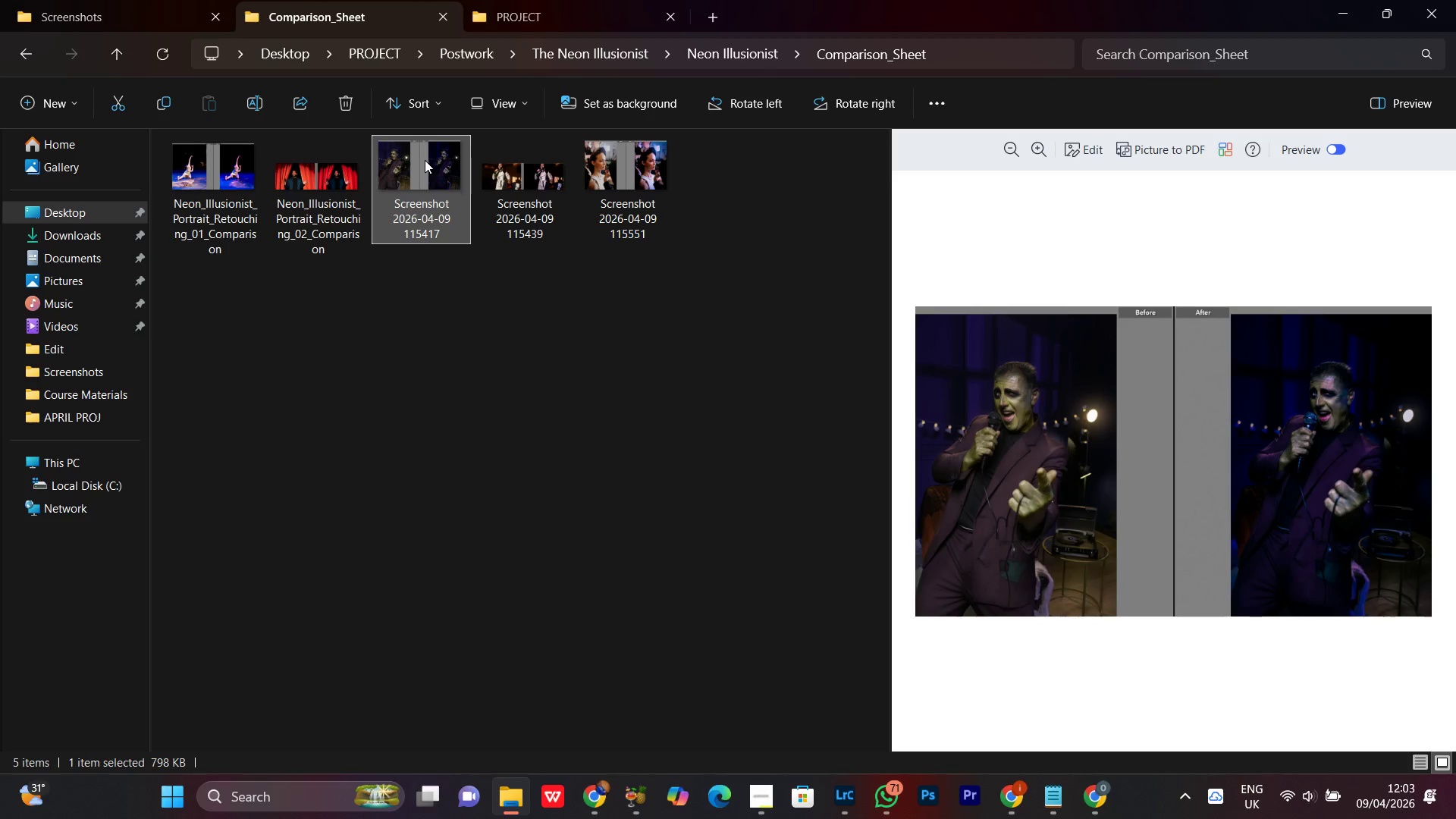 
right_click([422, 158])
 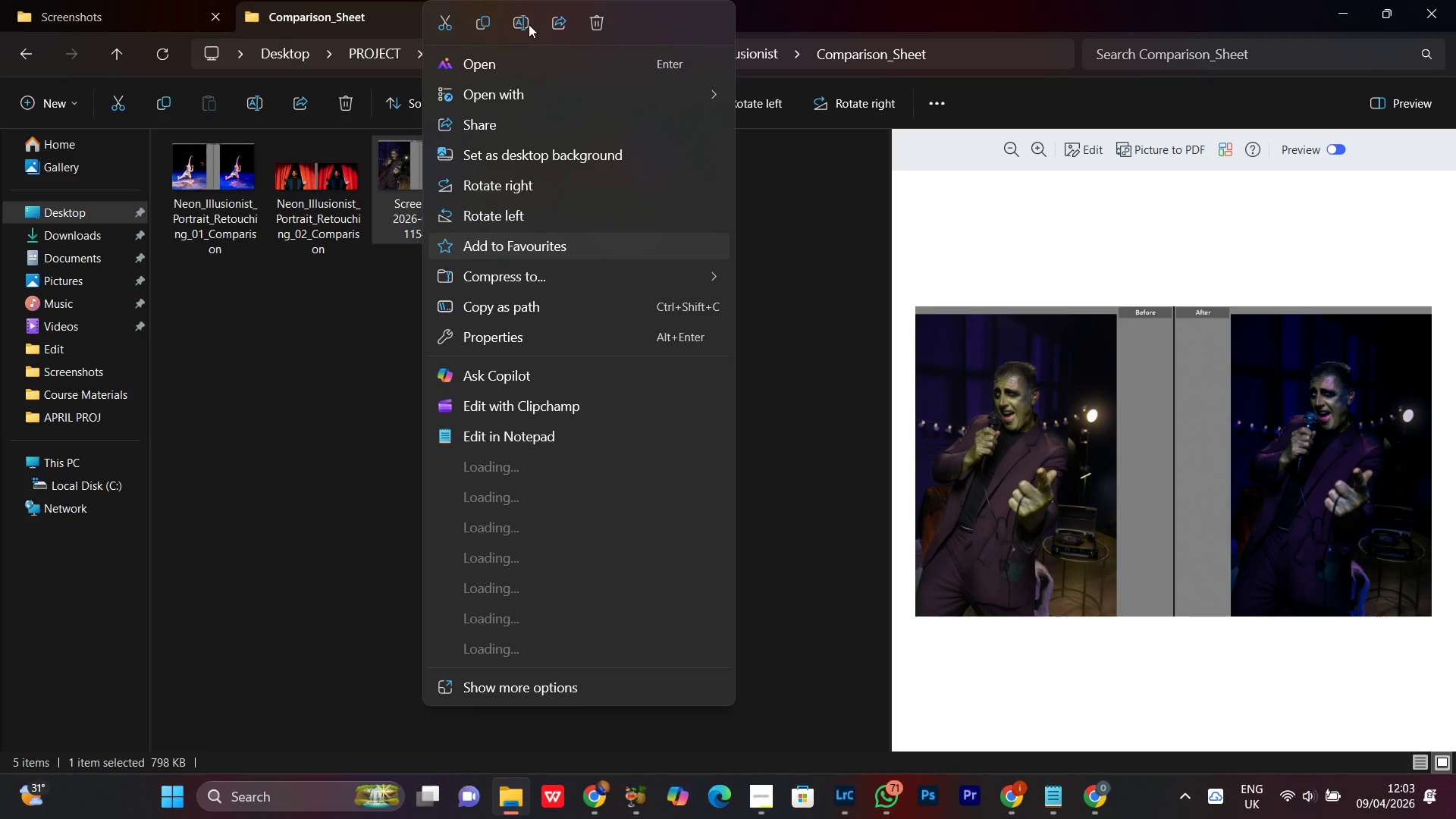 
left_click([523, 24])
 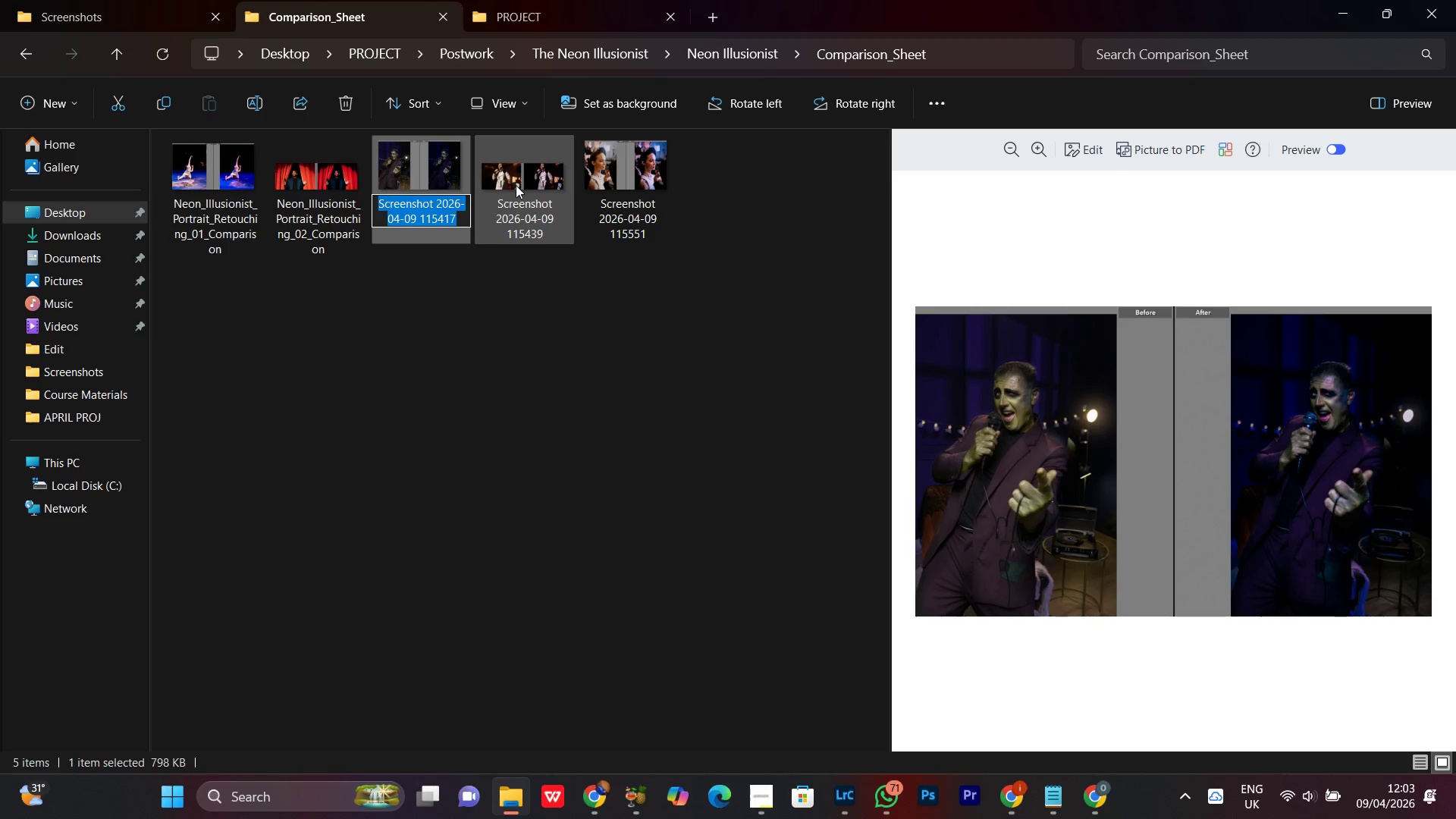 
key(Control+V)
 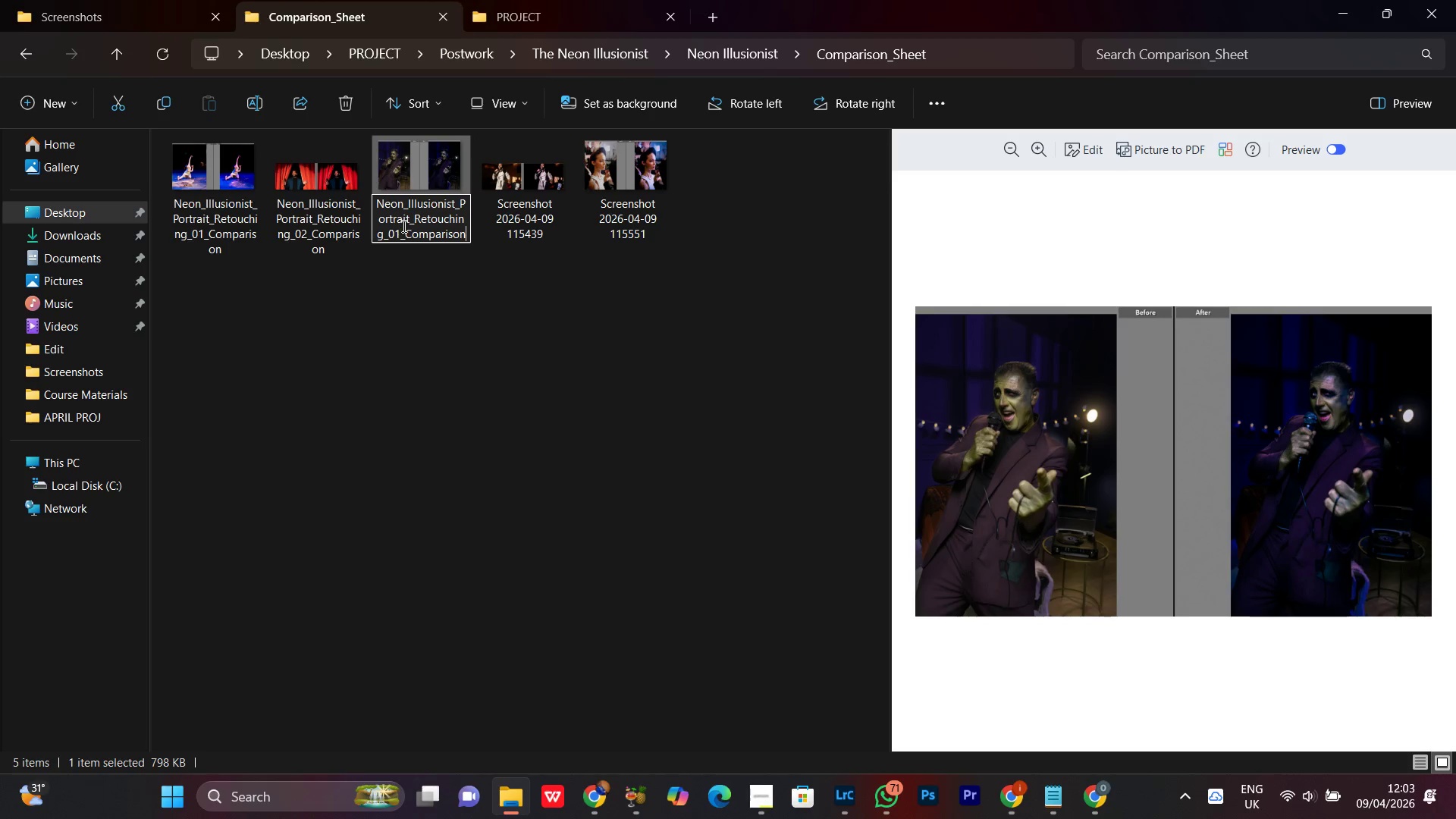 
left_click([396, 234])
 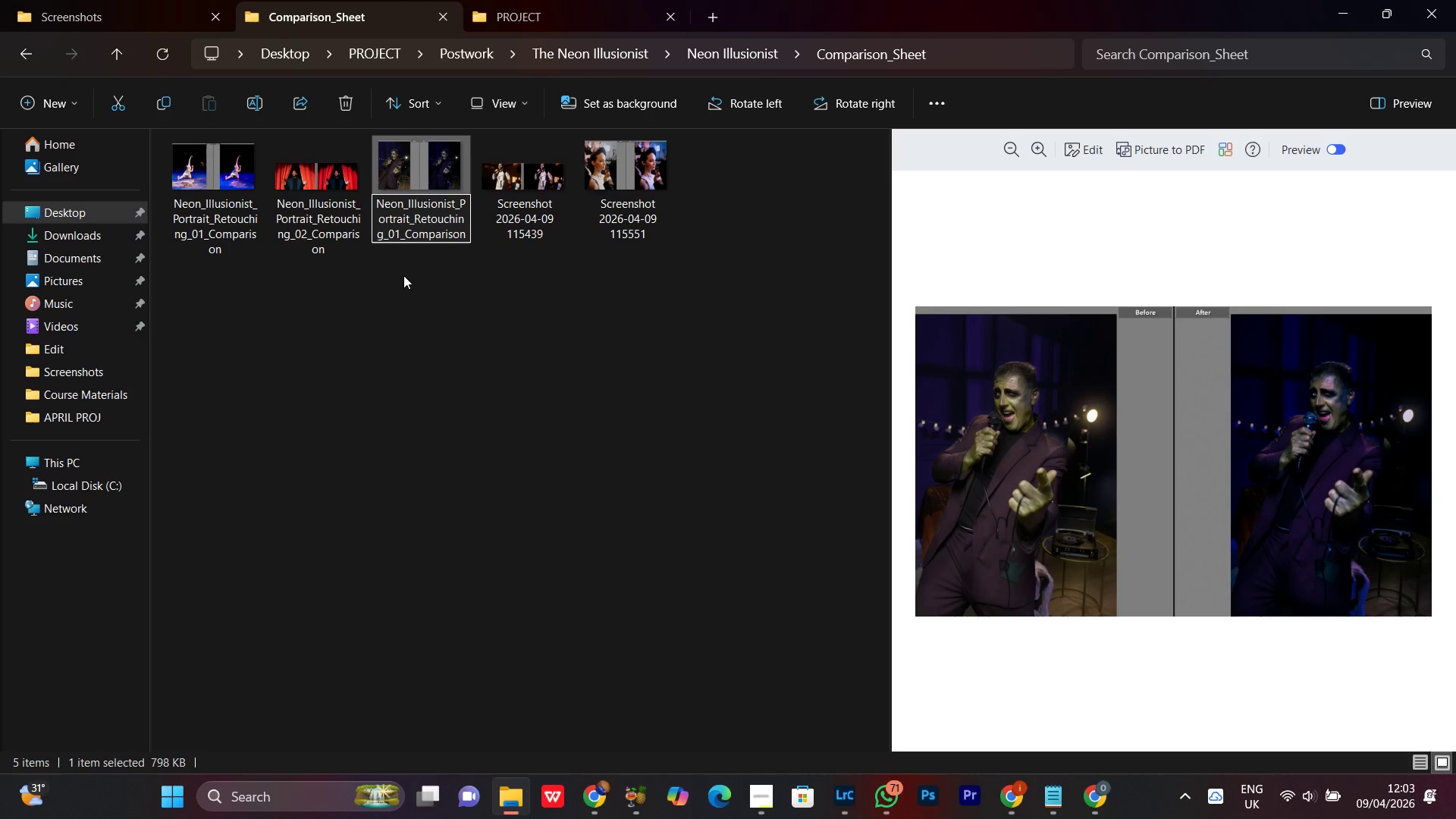 
key(ArrowRight)
 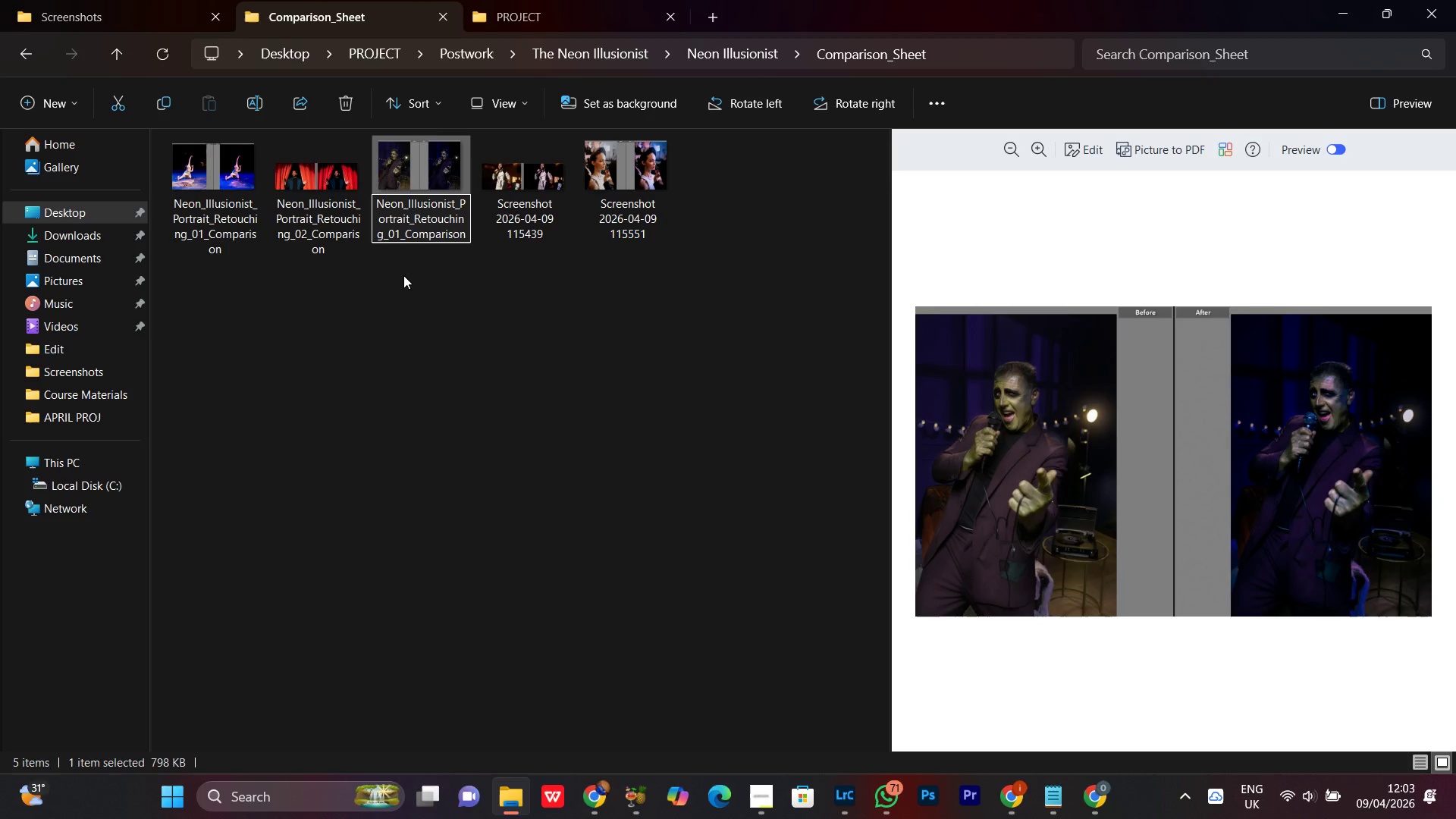 
key(Backspace)
 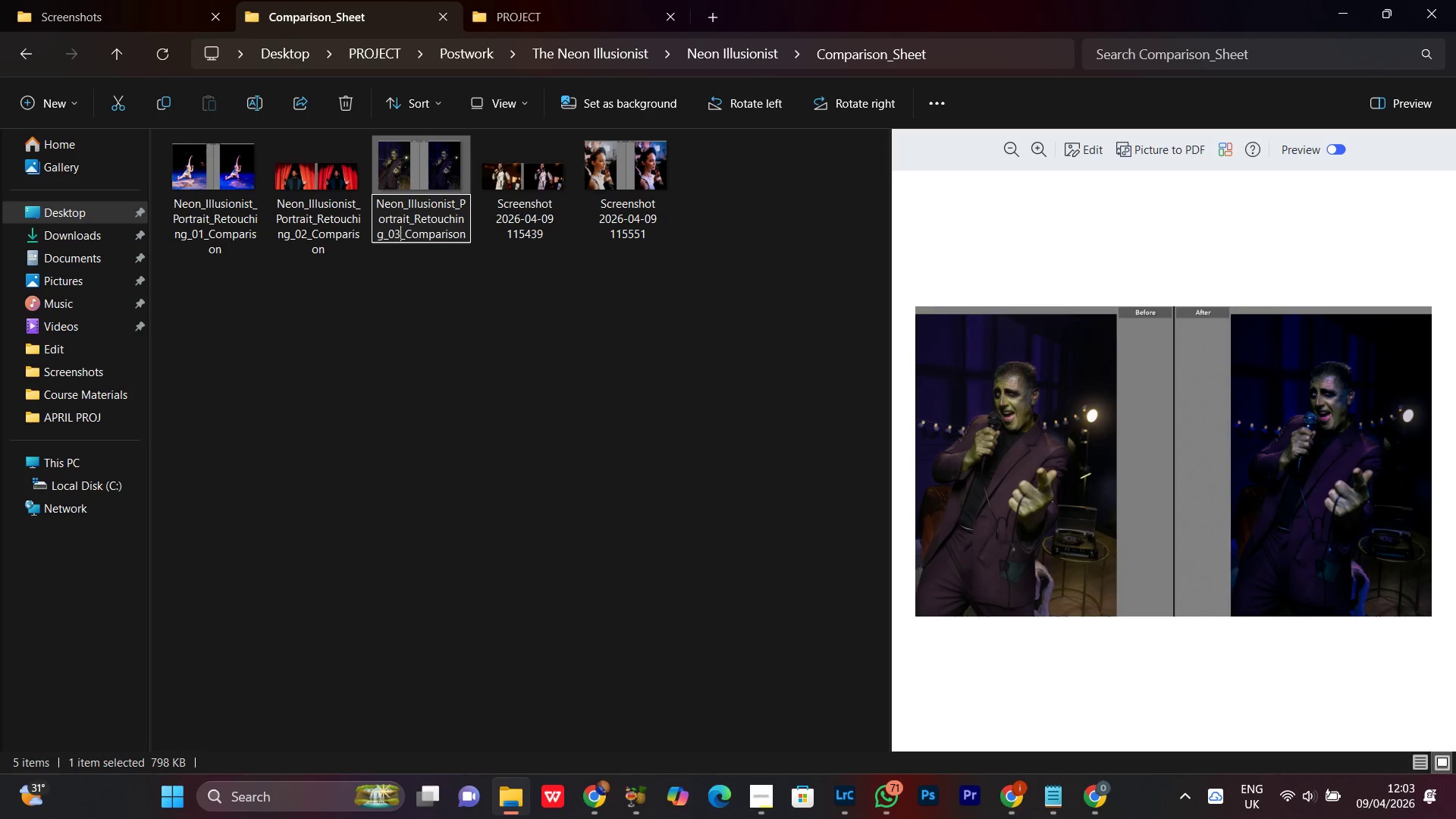 
key(3)
 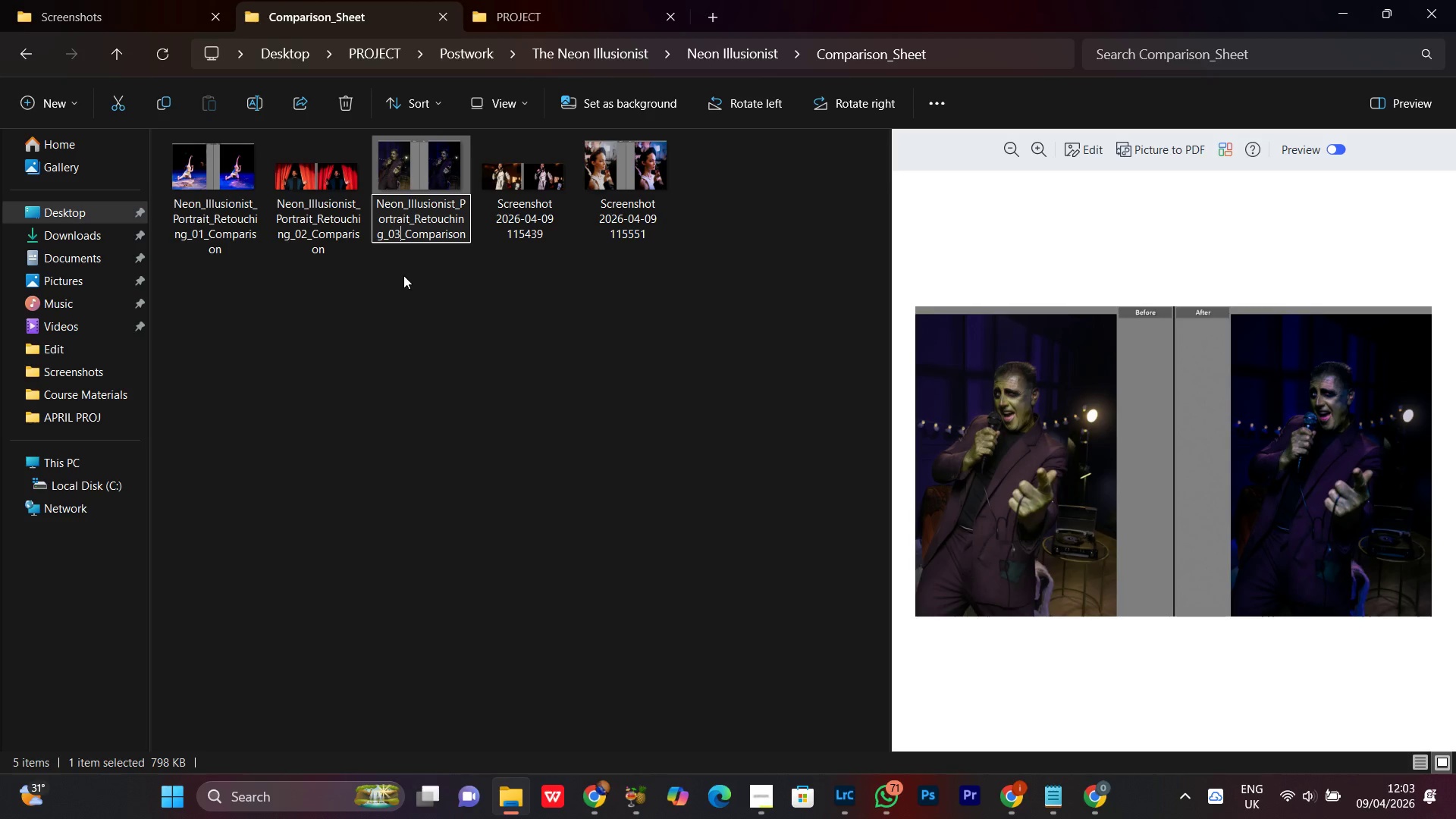 
key(Enter)
 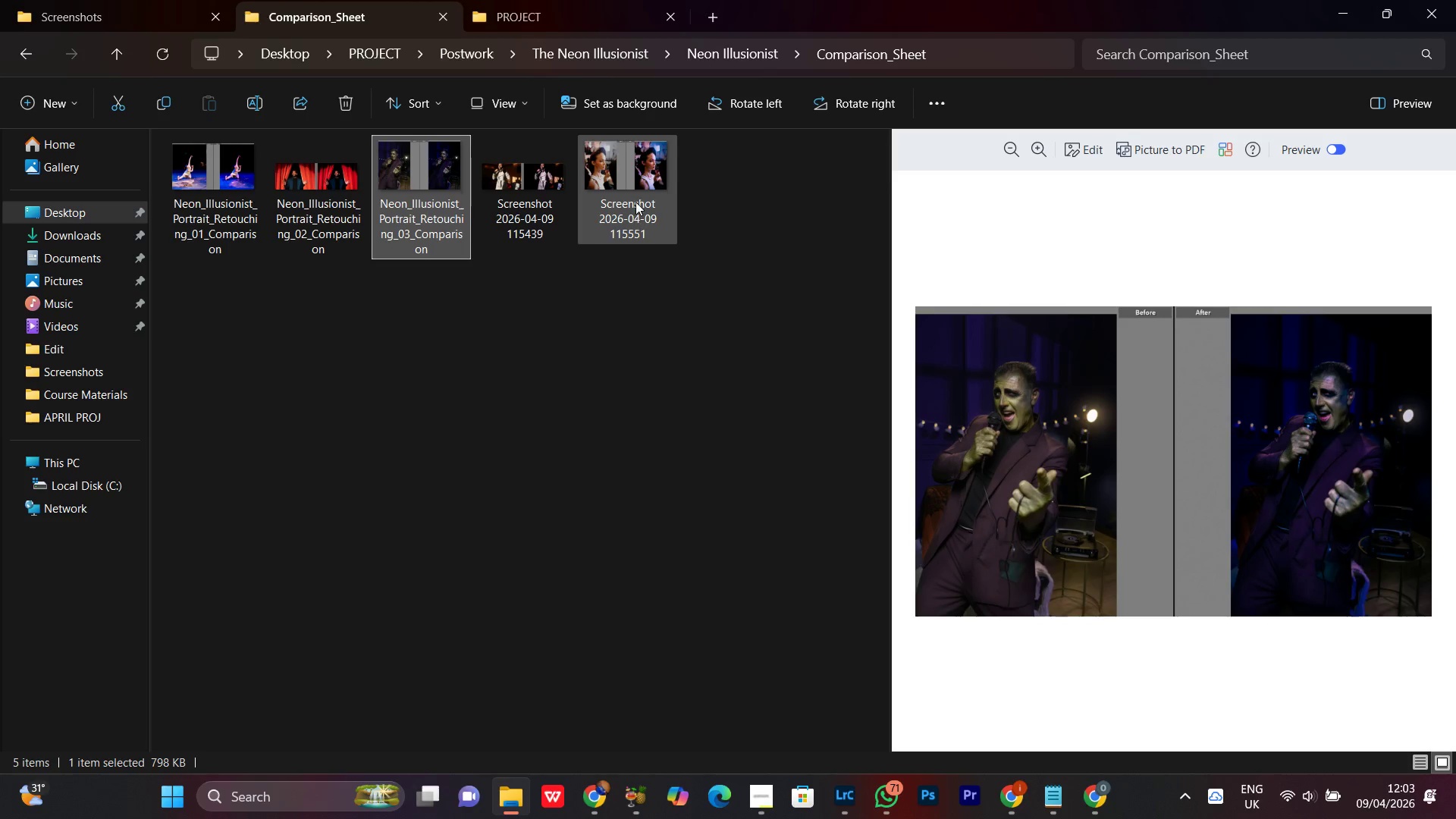 
mouse_move([652, 197])
 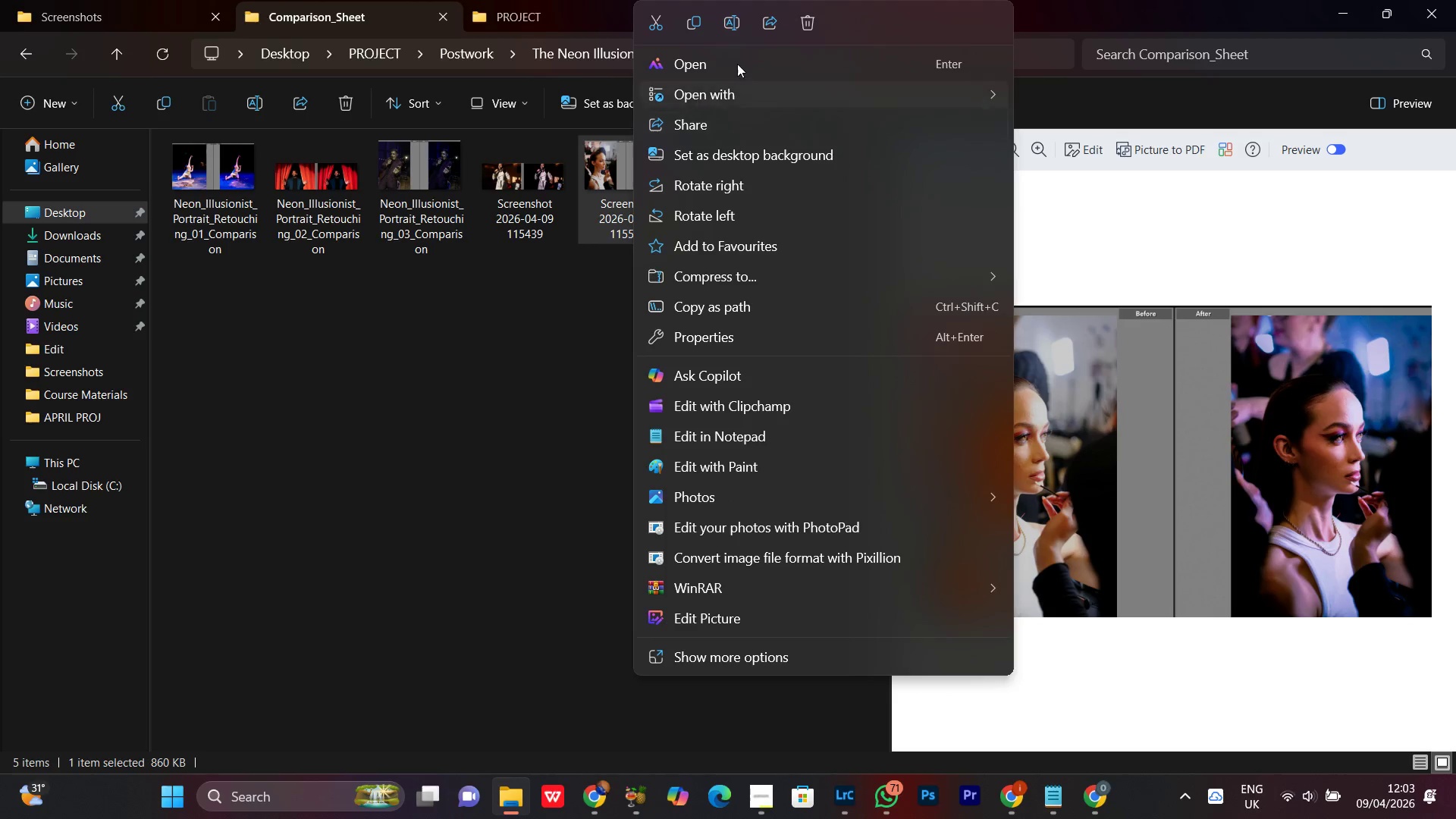 
left_click([735, 27])
 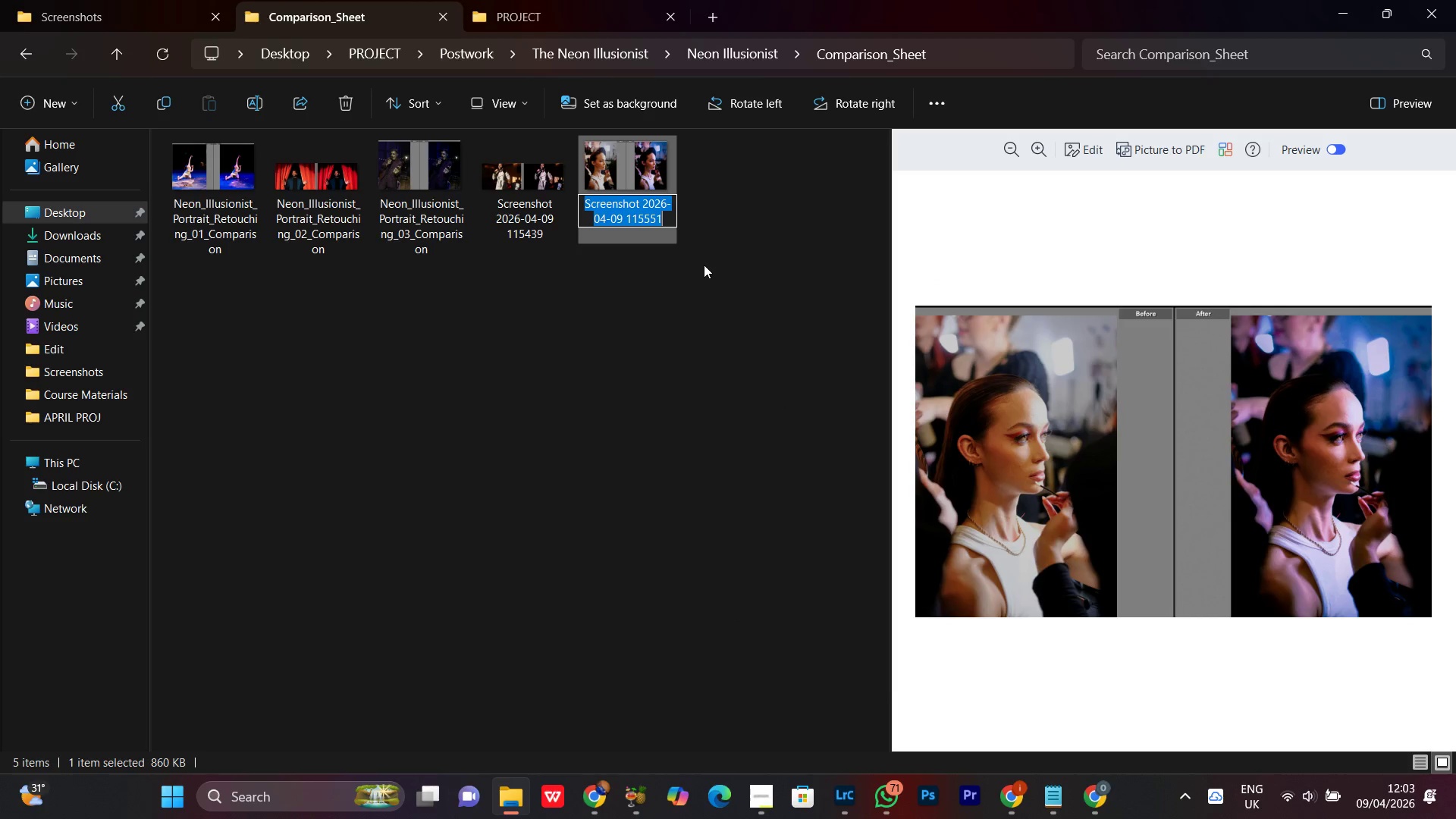 
key(Control+V)
 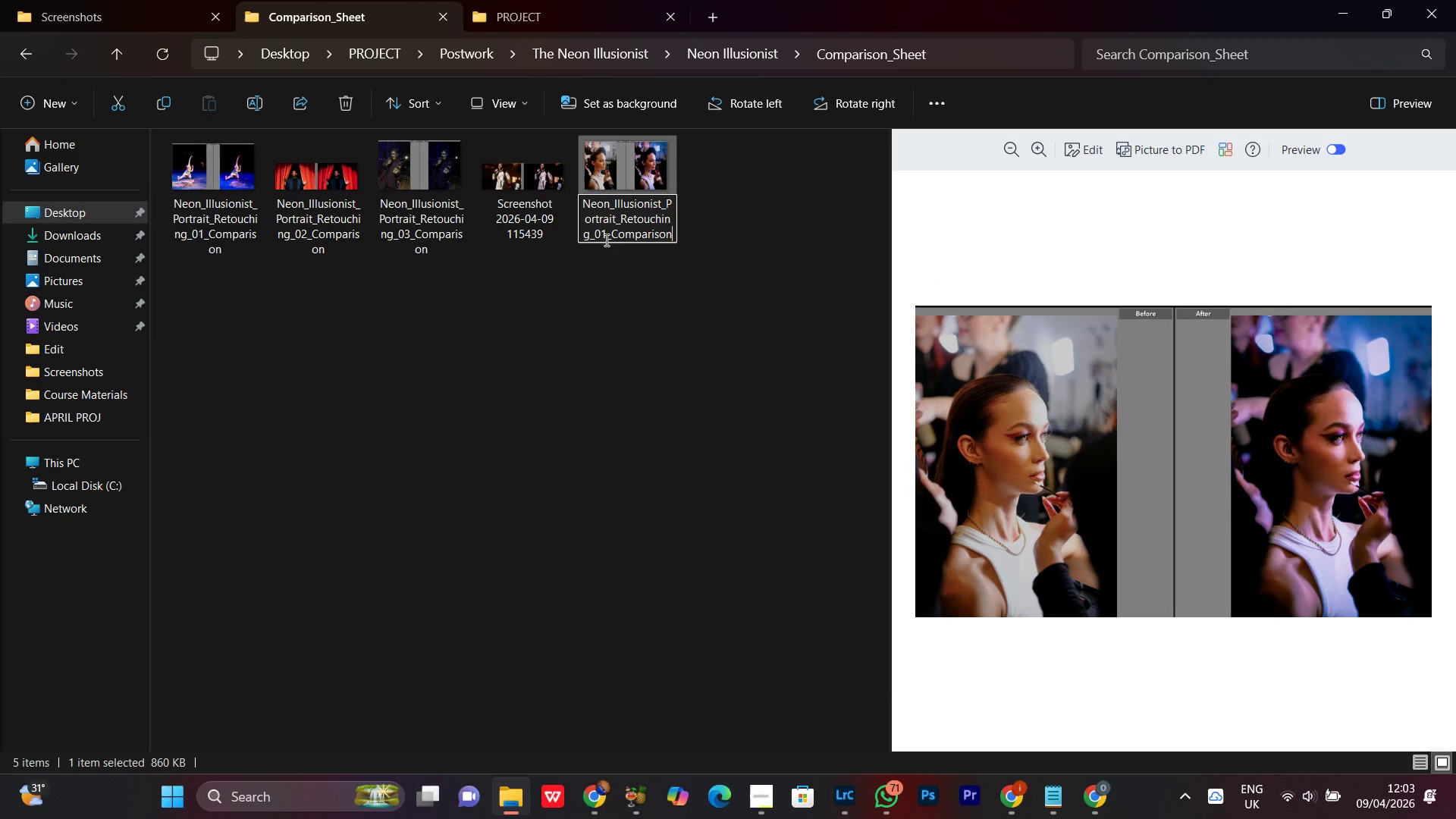 
left_click([604, 233])
 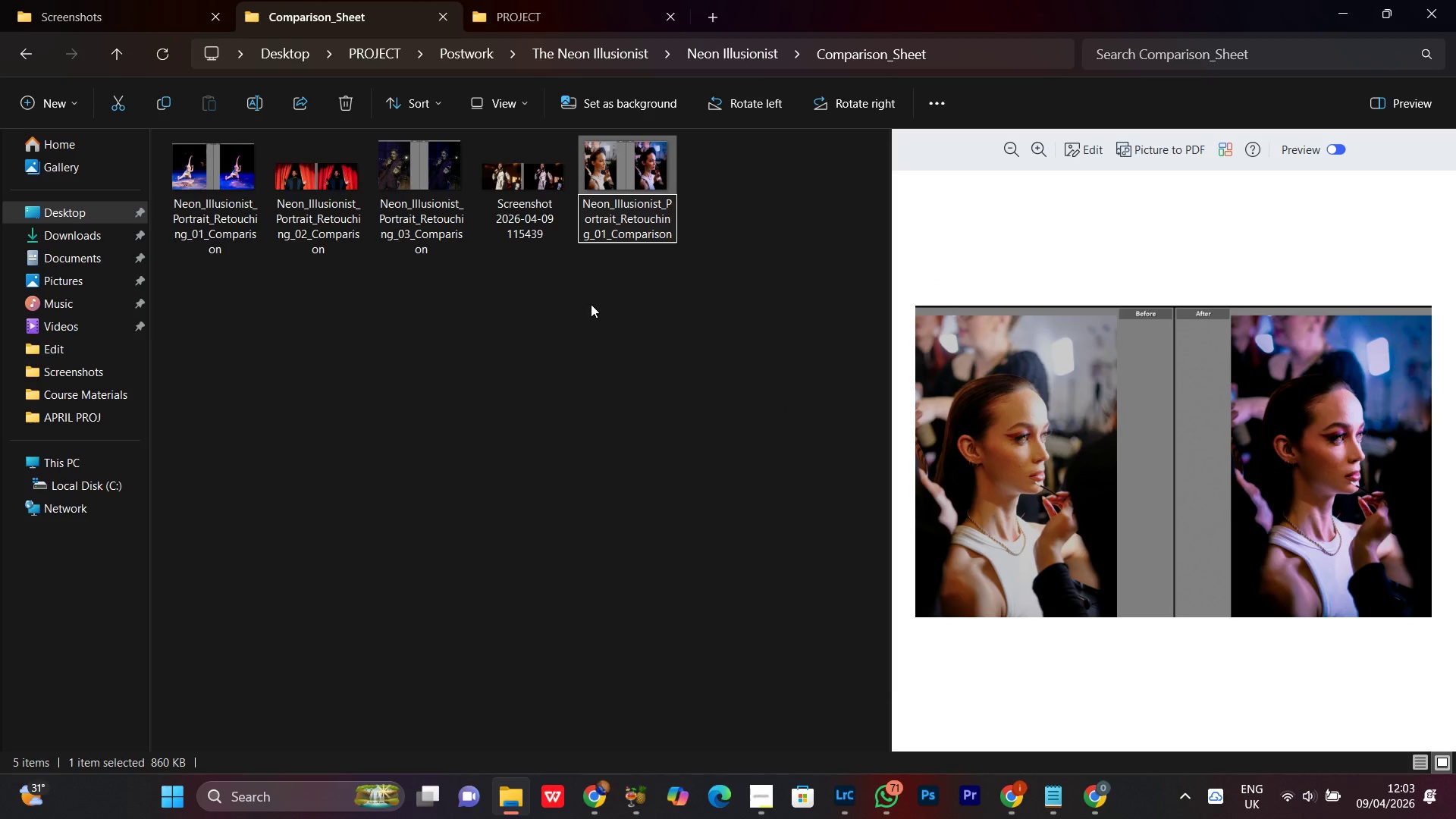 
key(Backspace)
 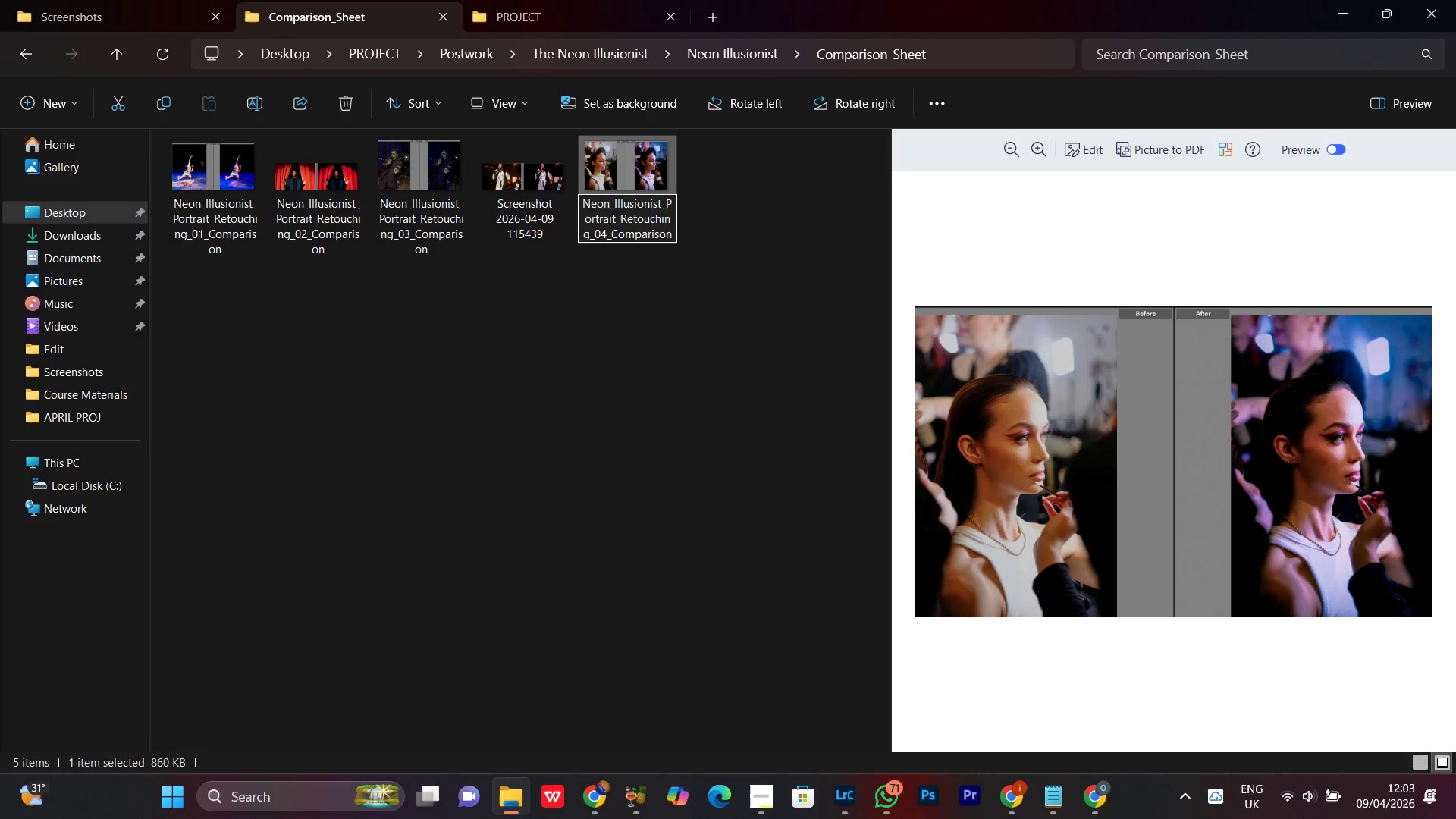 
key(4)
 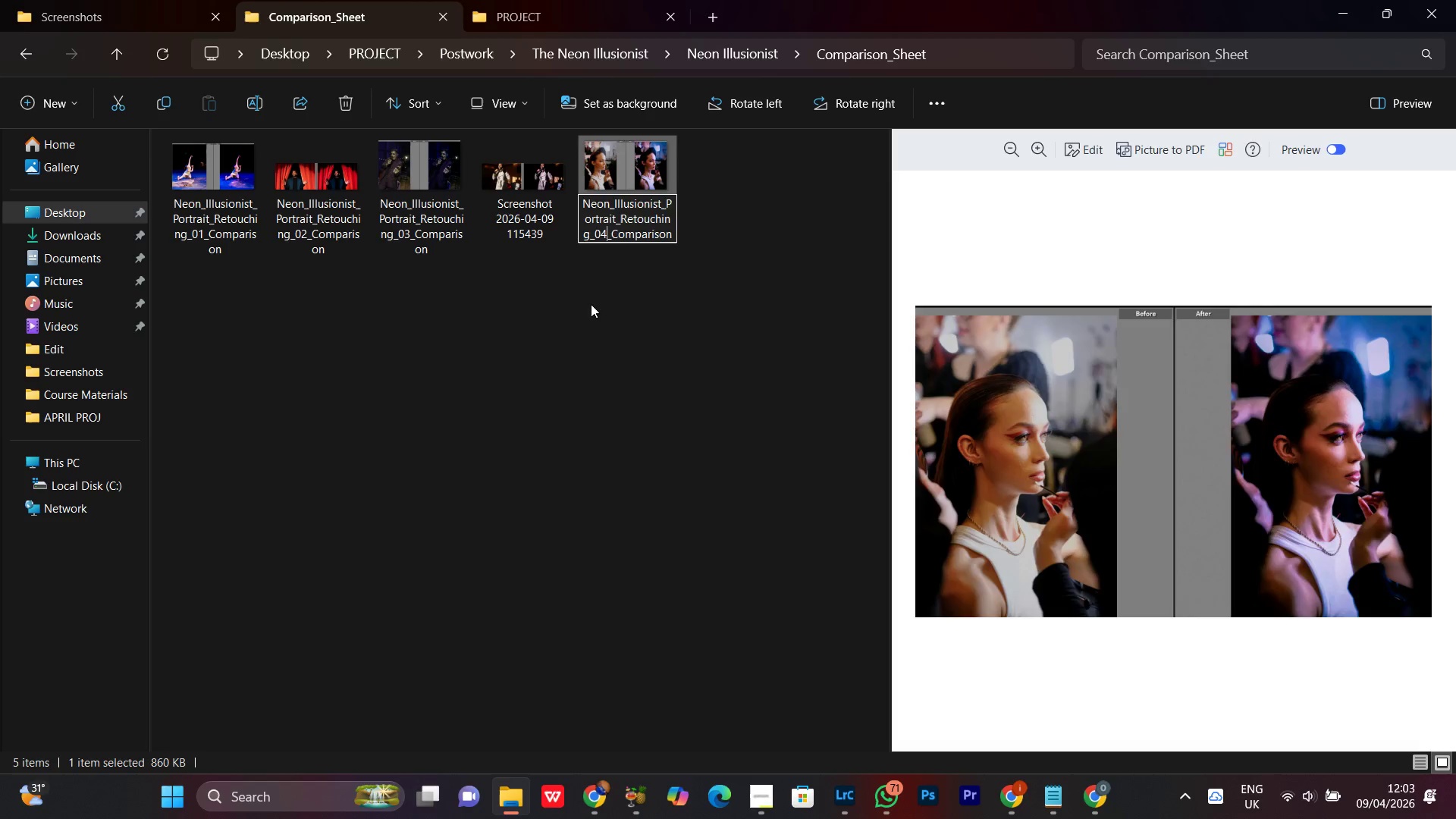 
key(Enter)
 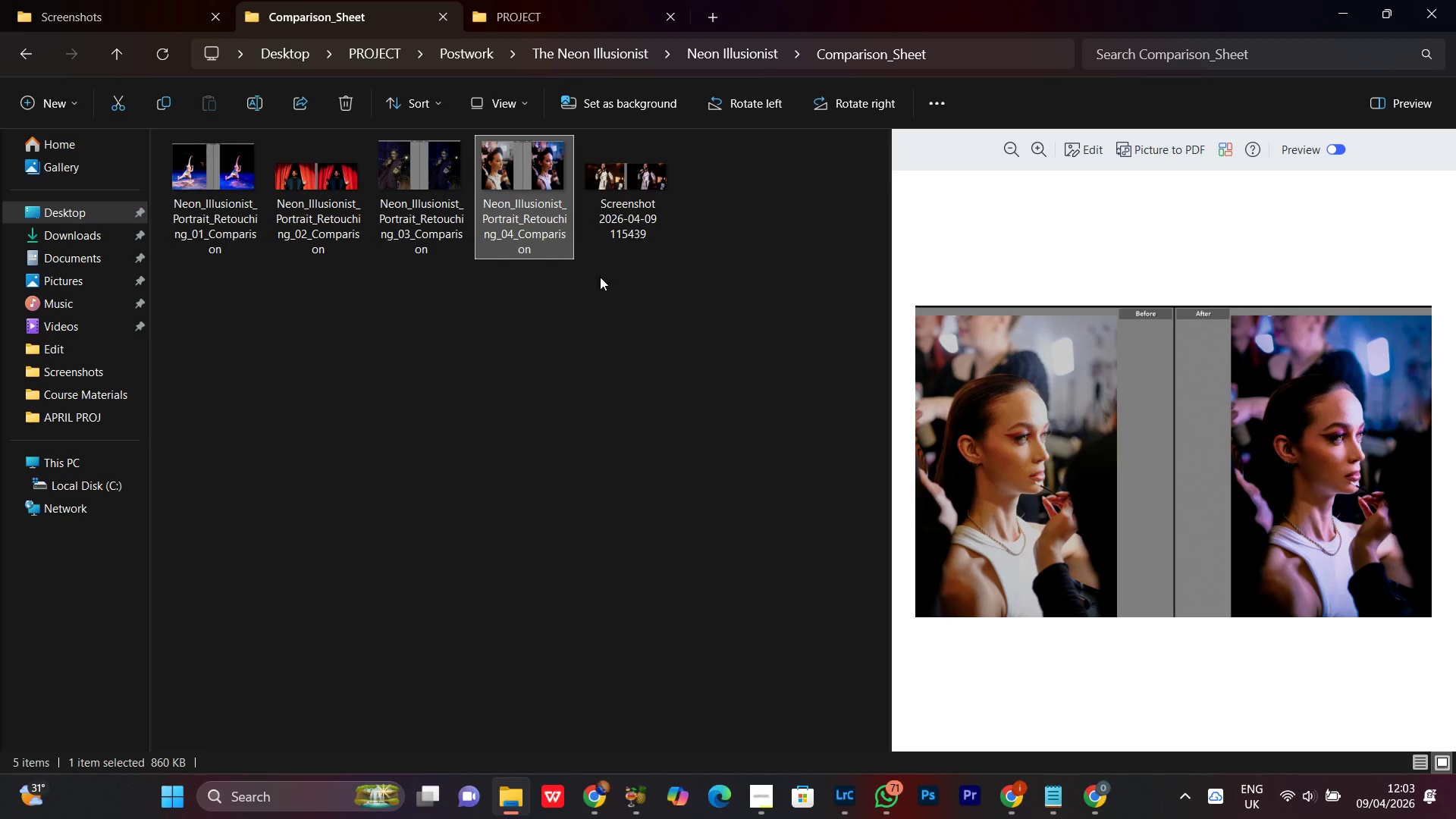 
left_click([620, 199])
 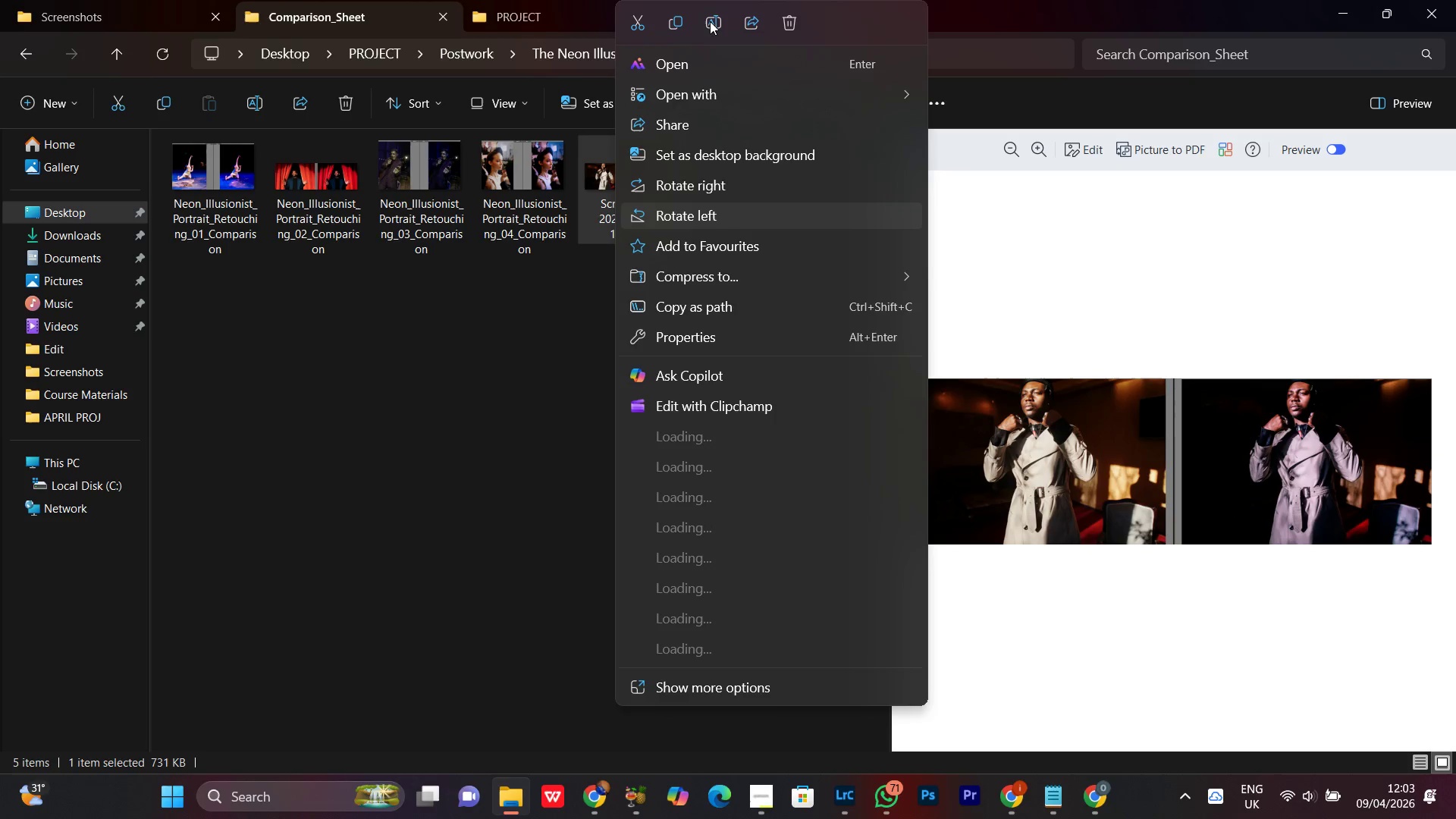 
left_click([711, 17])
 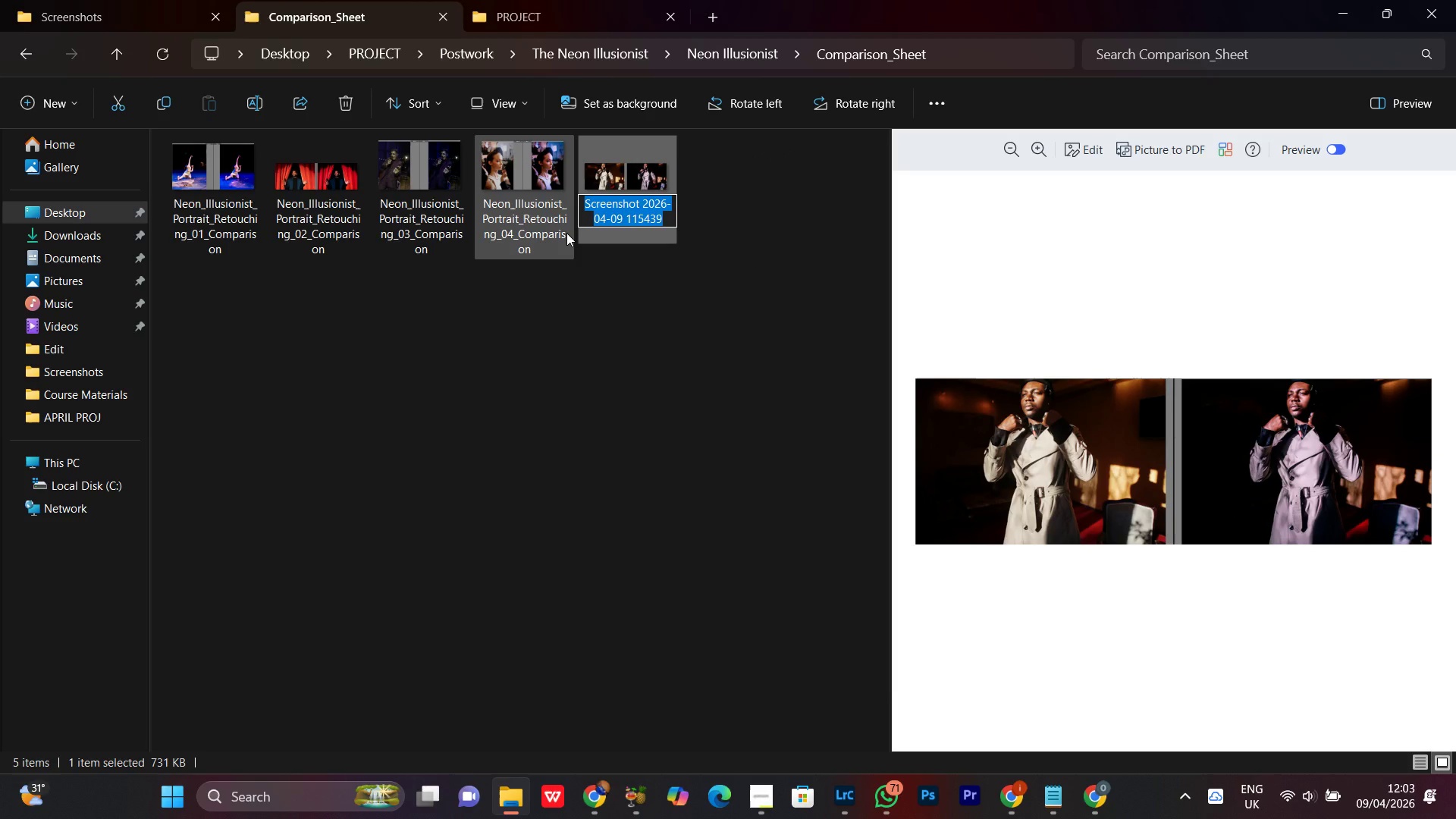 
key(Control+V)
 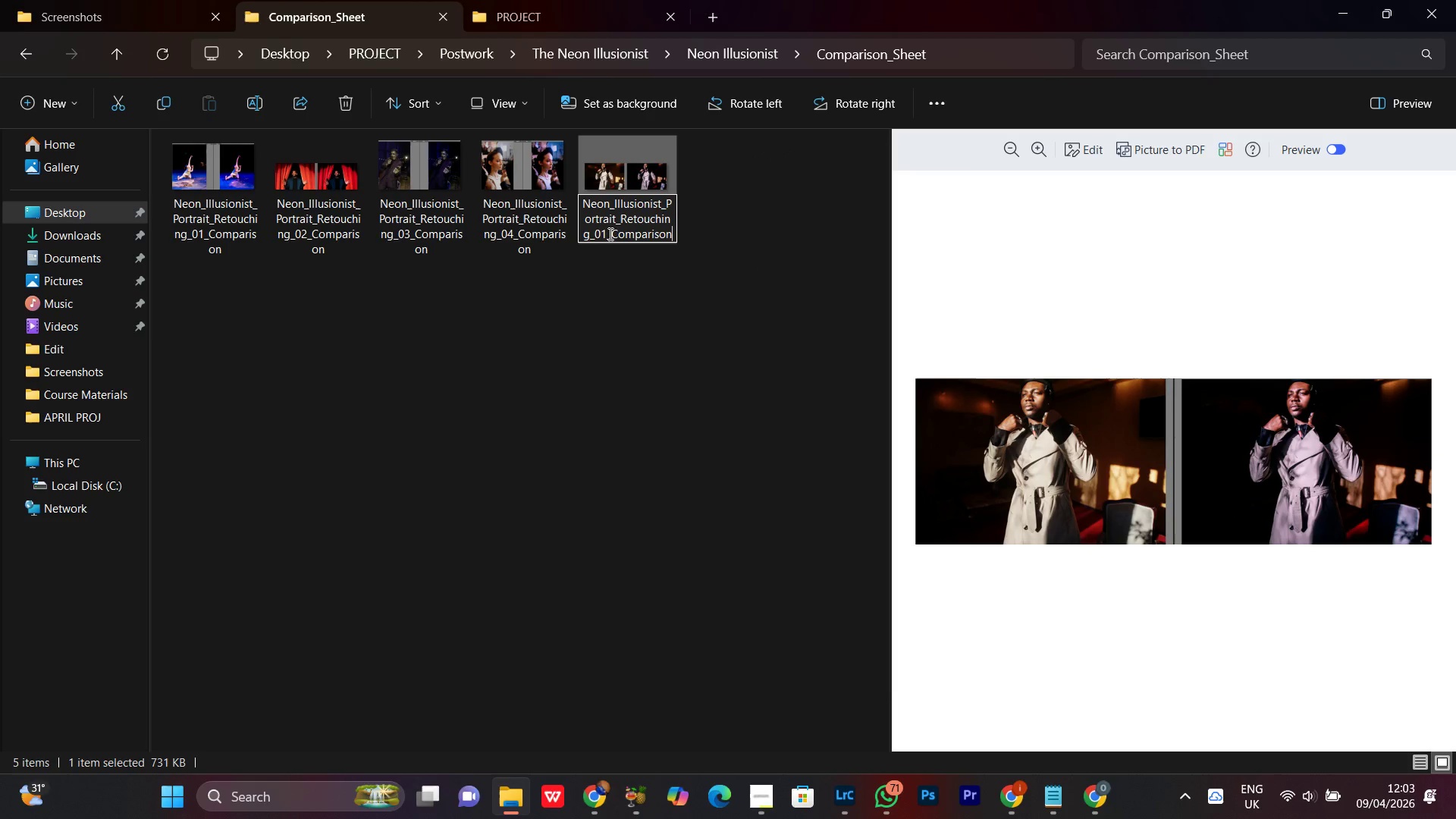 
left_click([610, 237])
 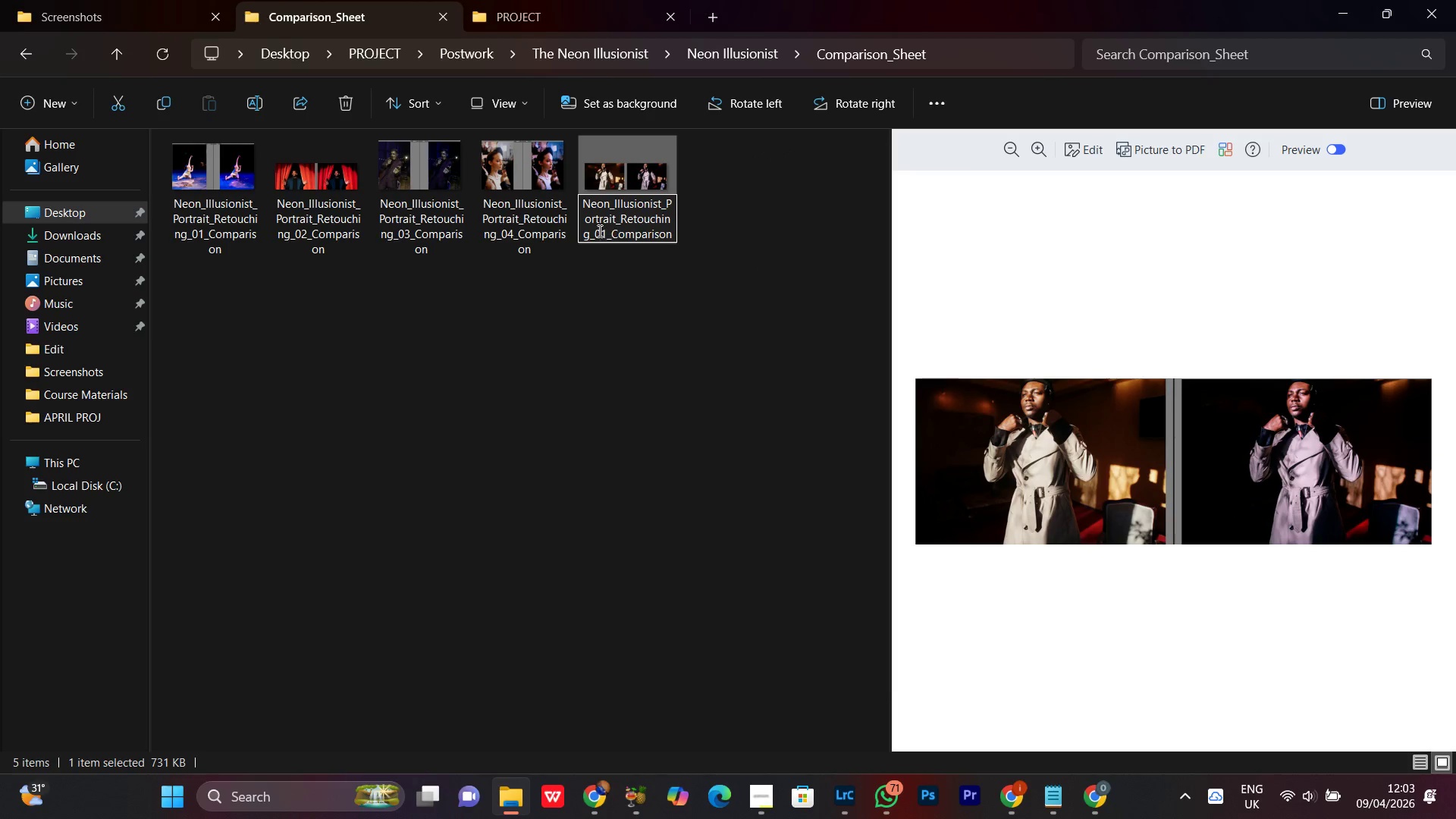 
left_click([598, 231])
 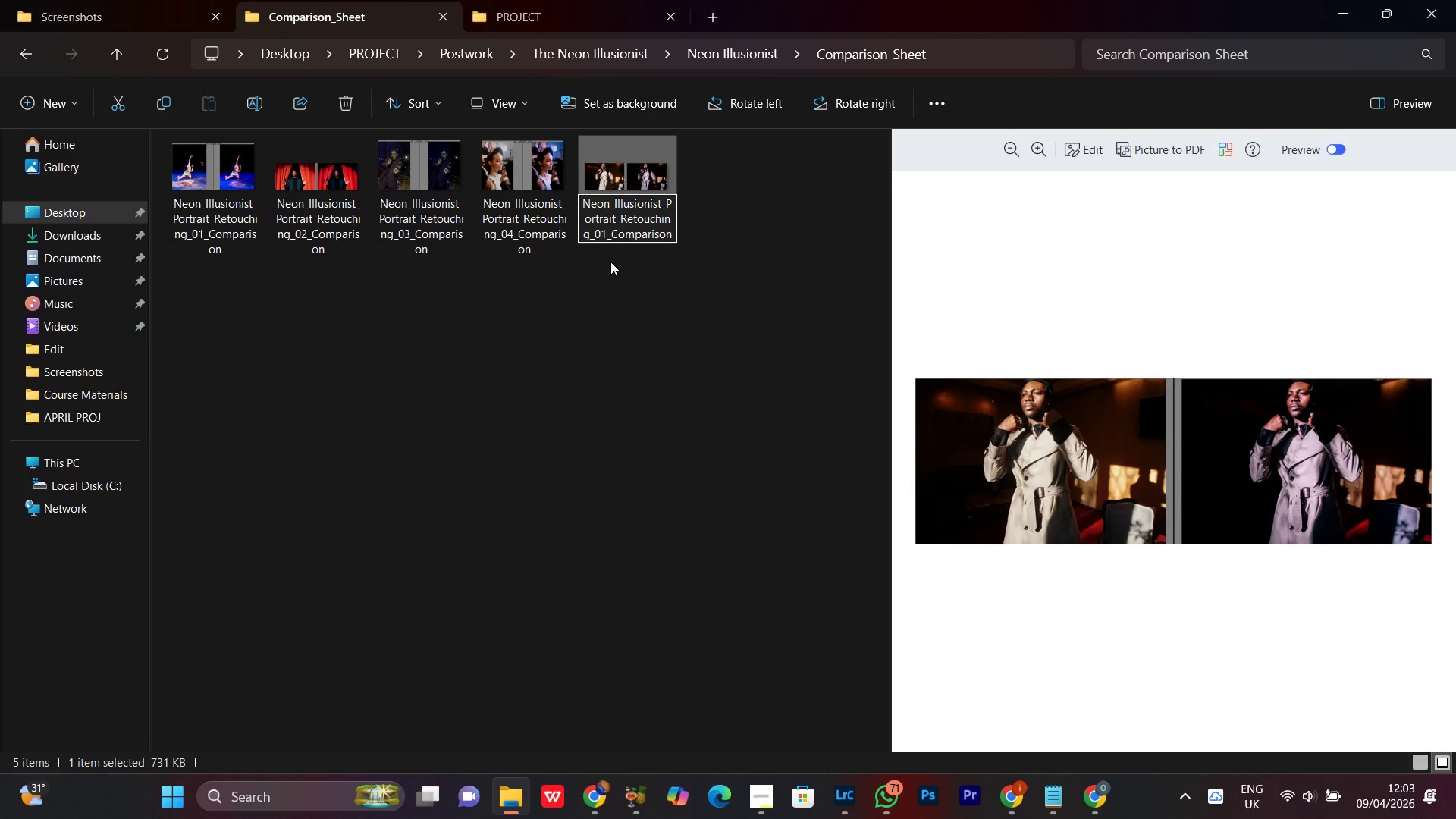 
key(Backspace)
 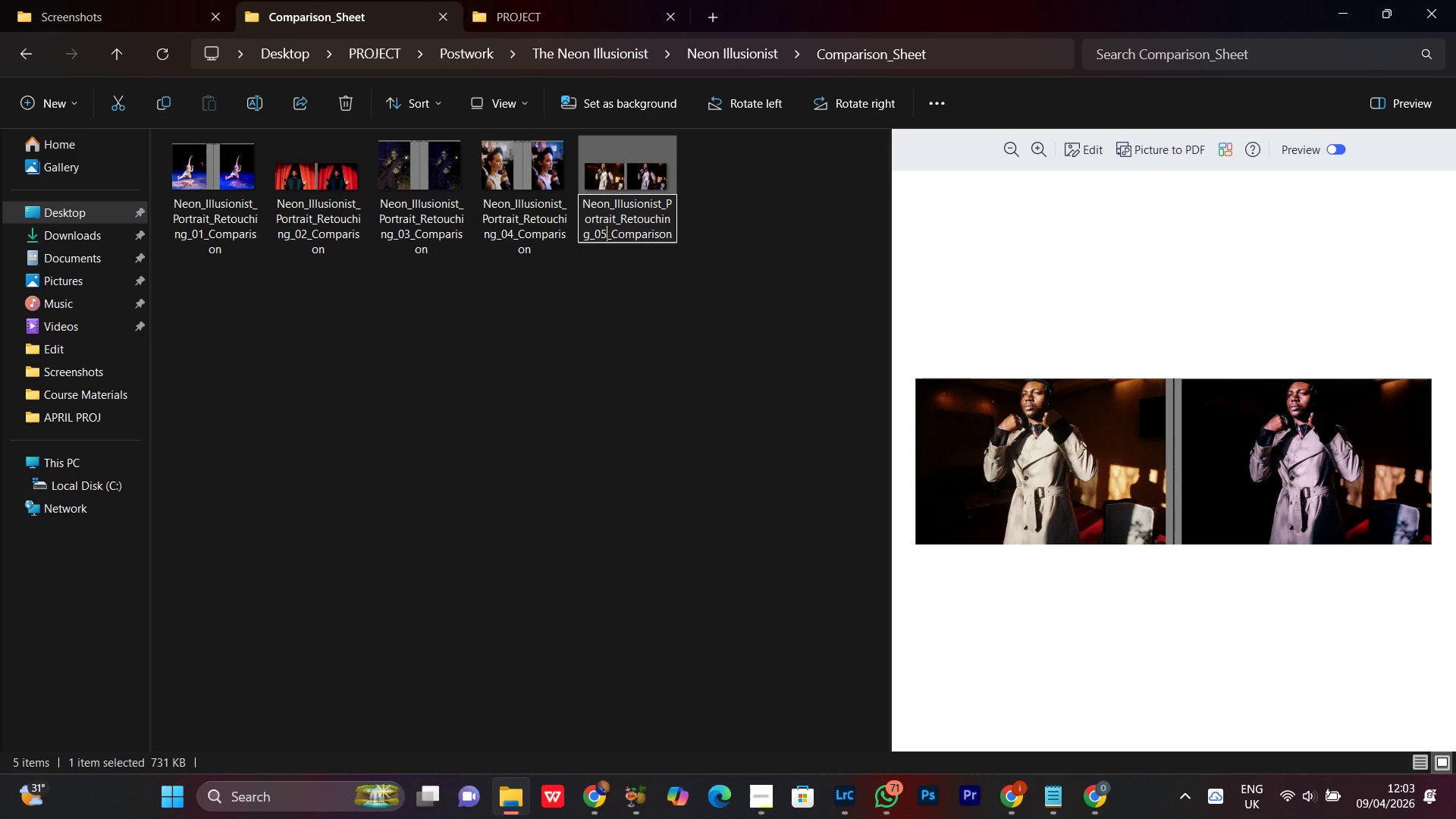 
key(5)
 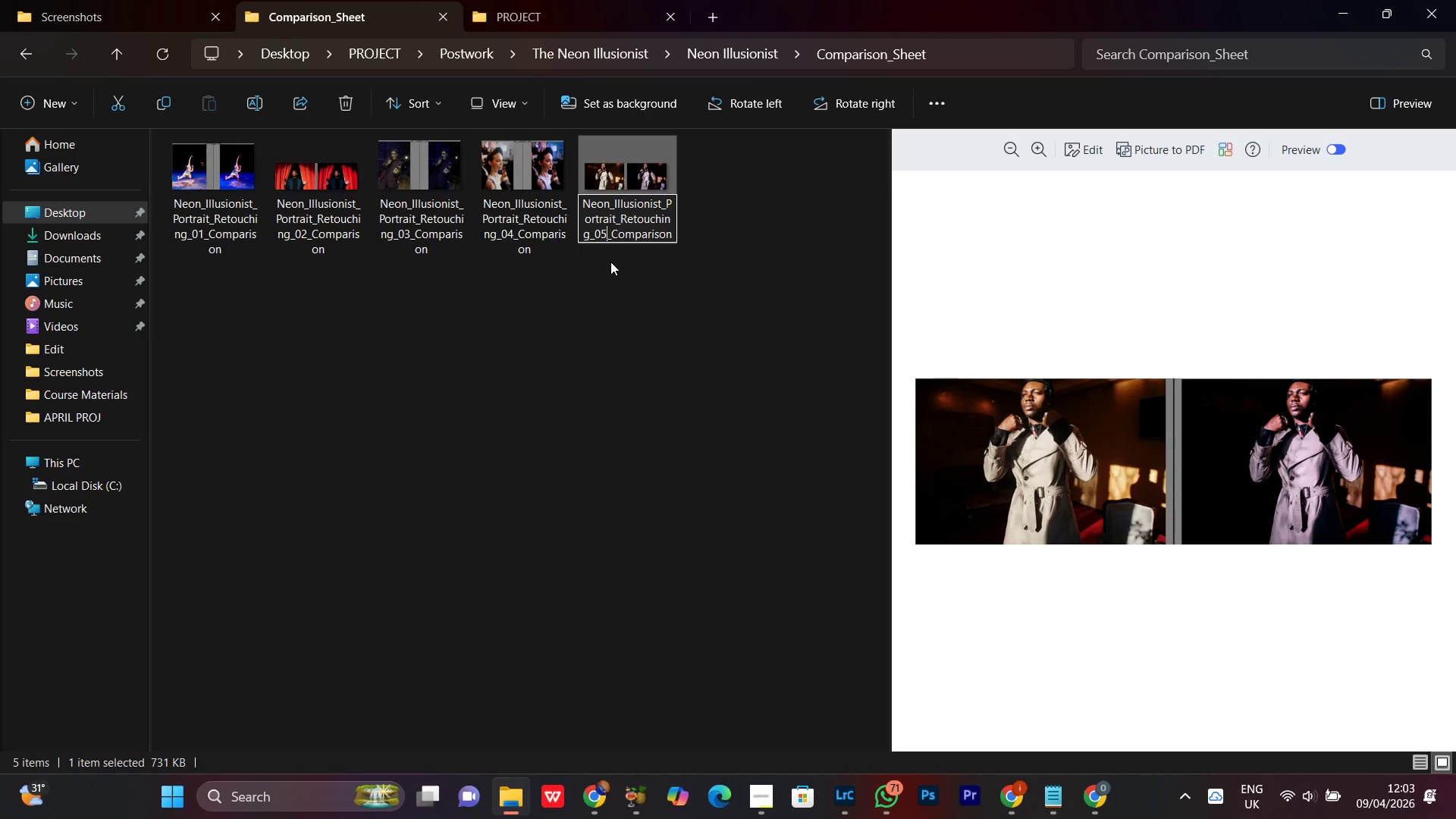 
key(Enter)
 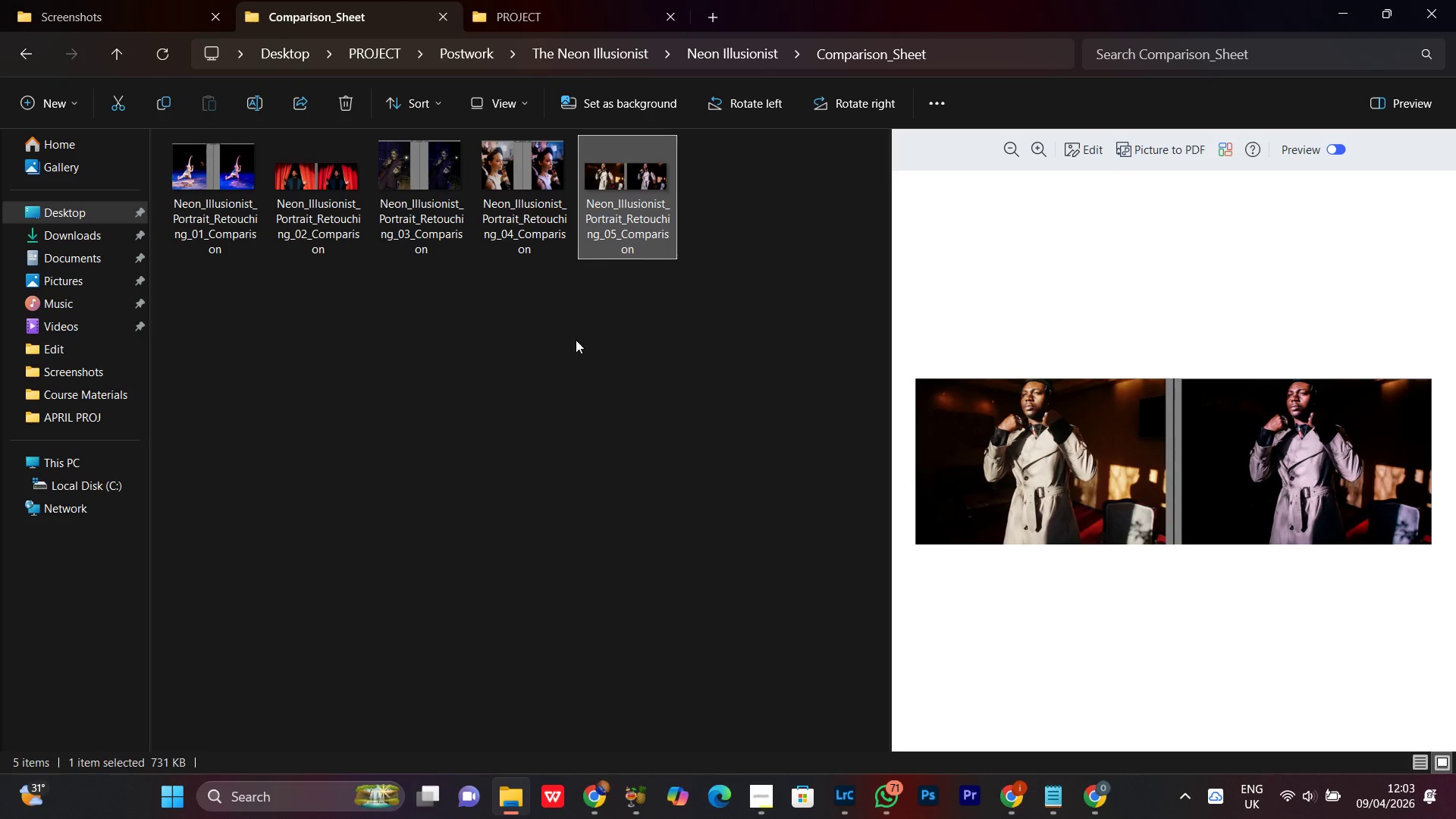 
left_click([557, 344])
 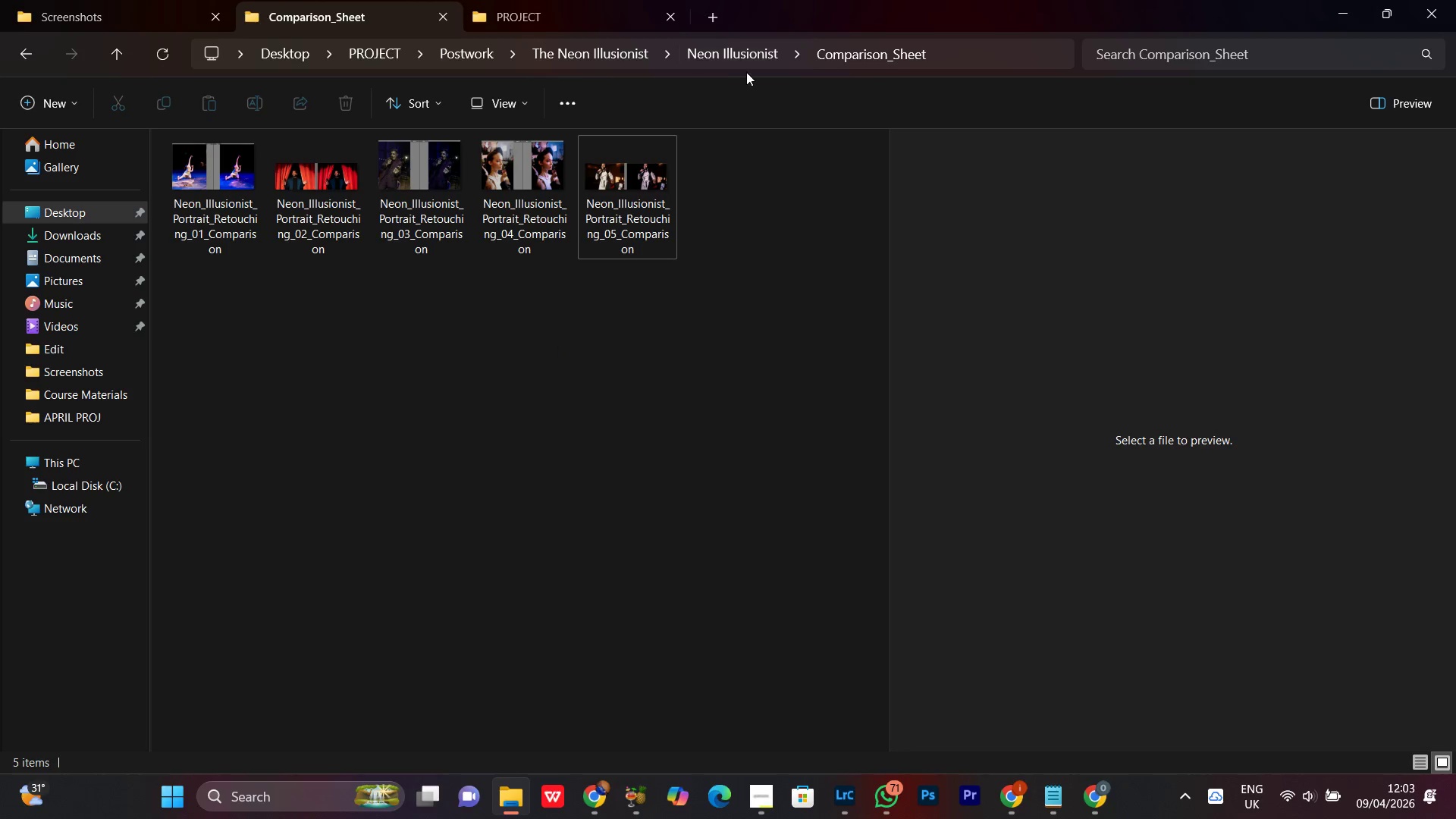 
left_click([743, 52])
 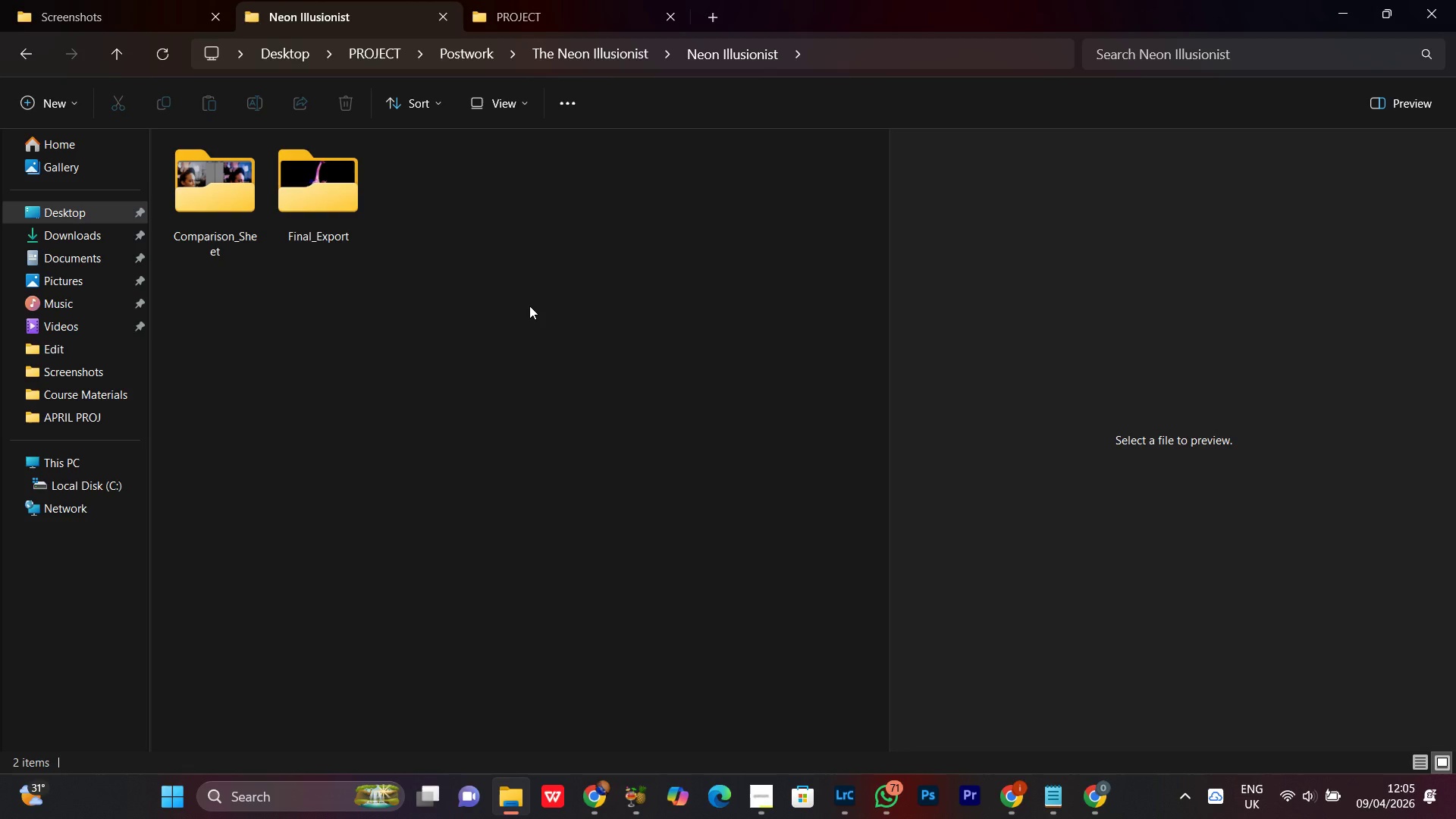 
wait(75.75)
 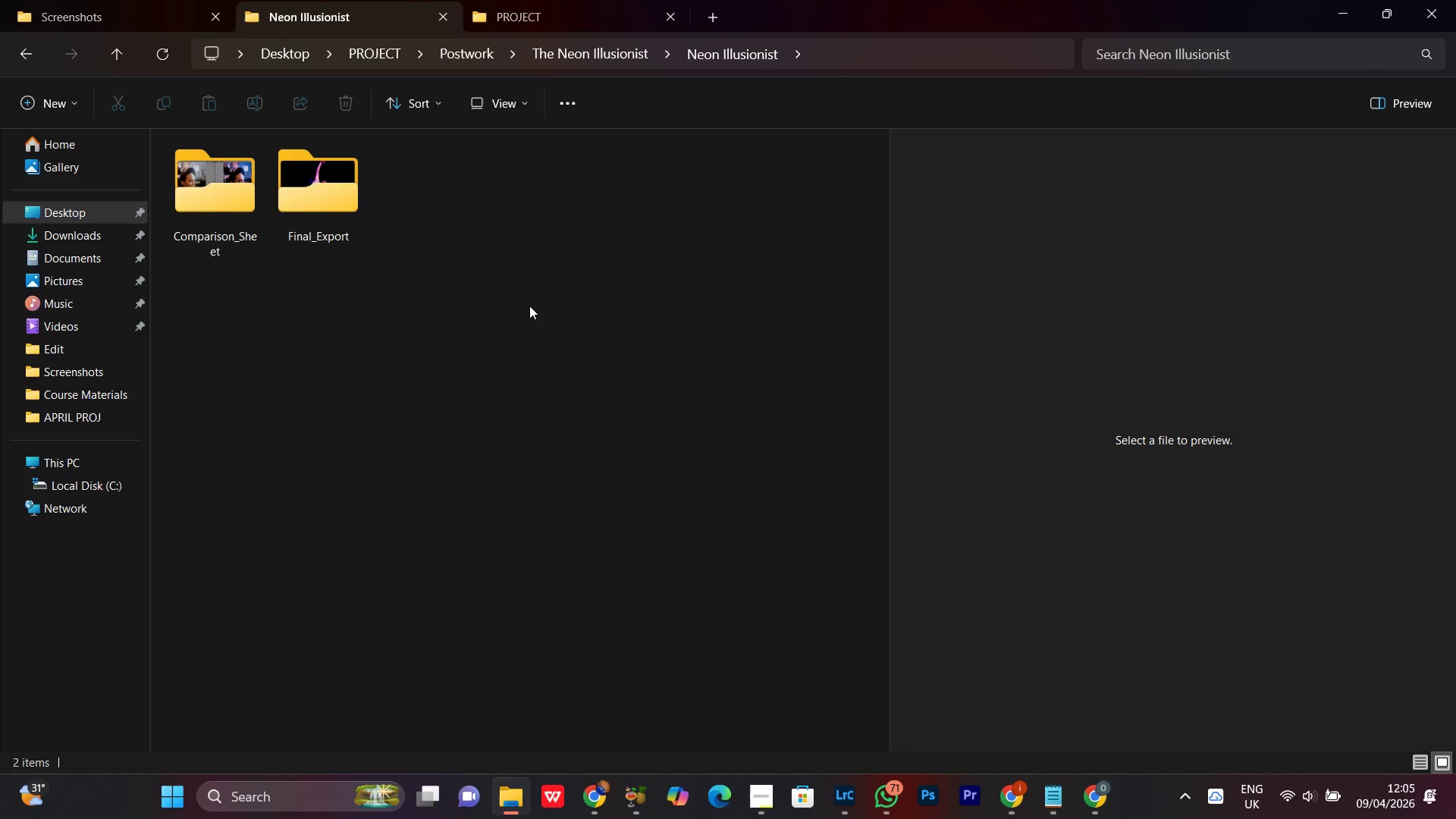 
double_click([322, 203])
 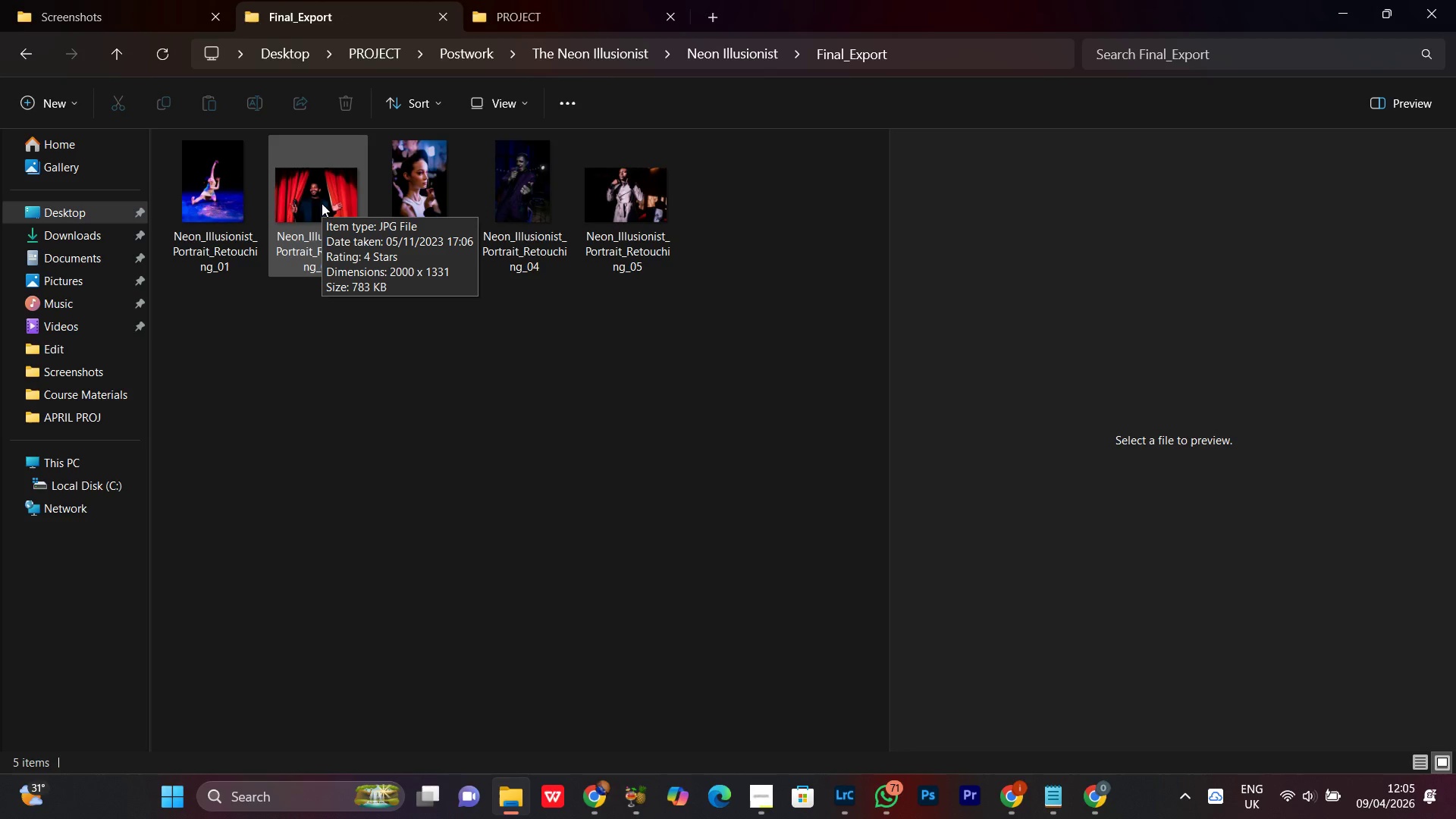 
left_click([455, 392])
 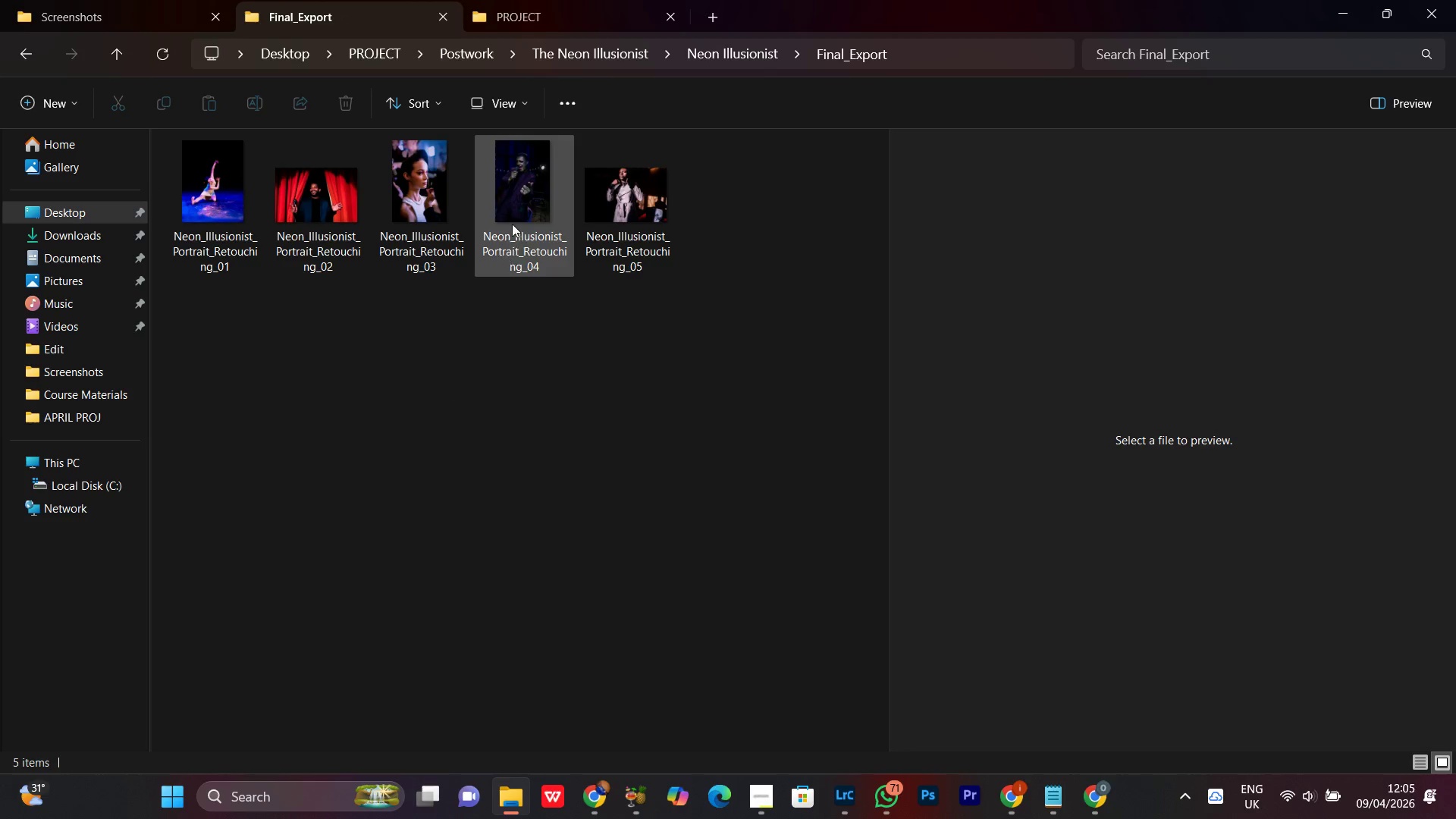 
left_click([512, 215])
 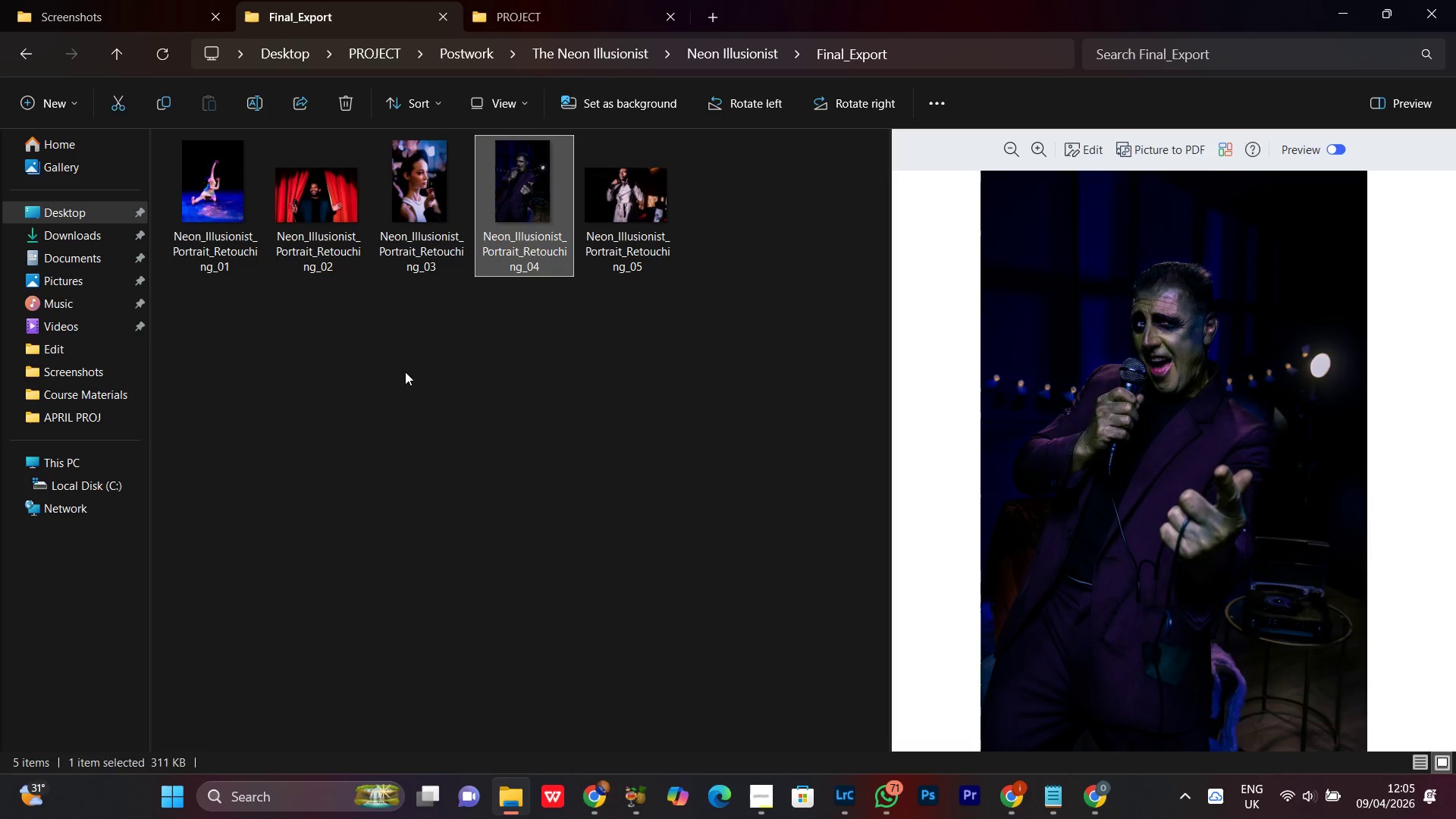 
double_click([421, 196])
 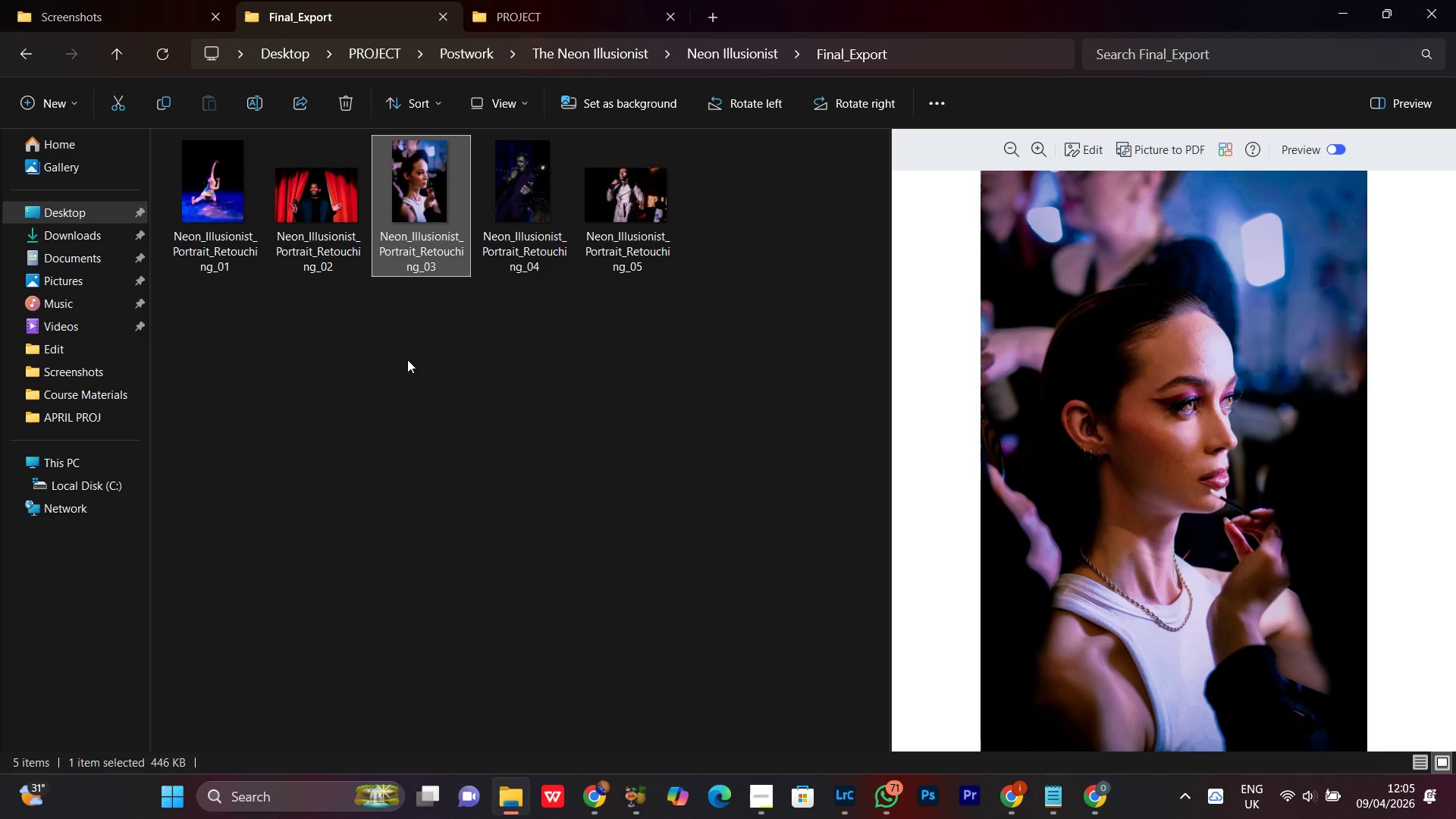 
left_click([407, 362])
 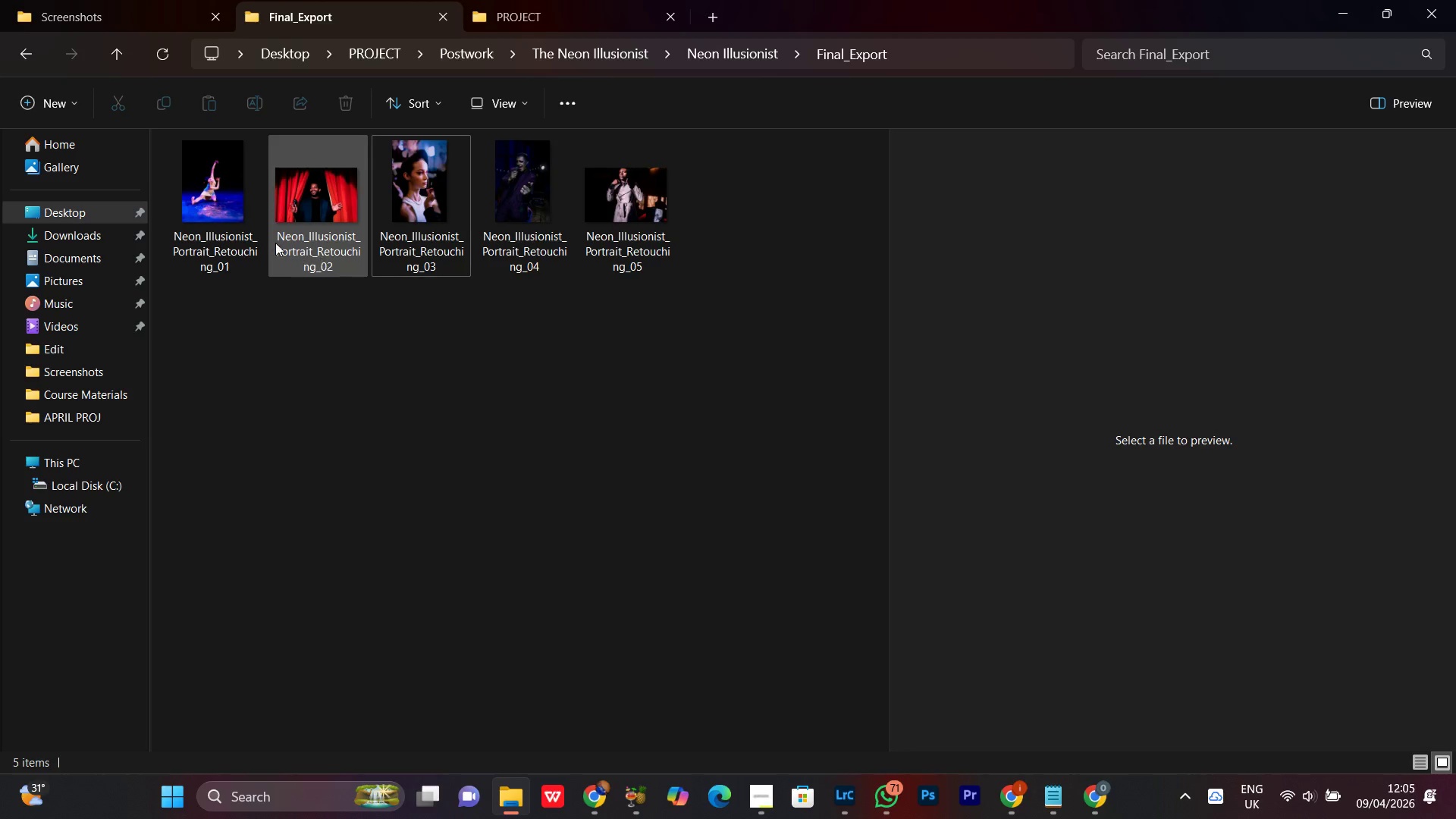 
left_click([300, 212])
 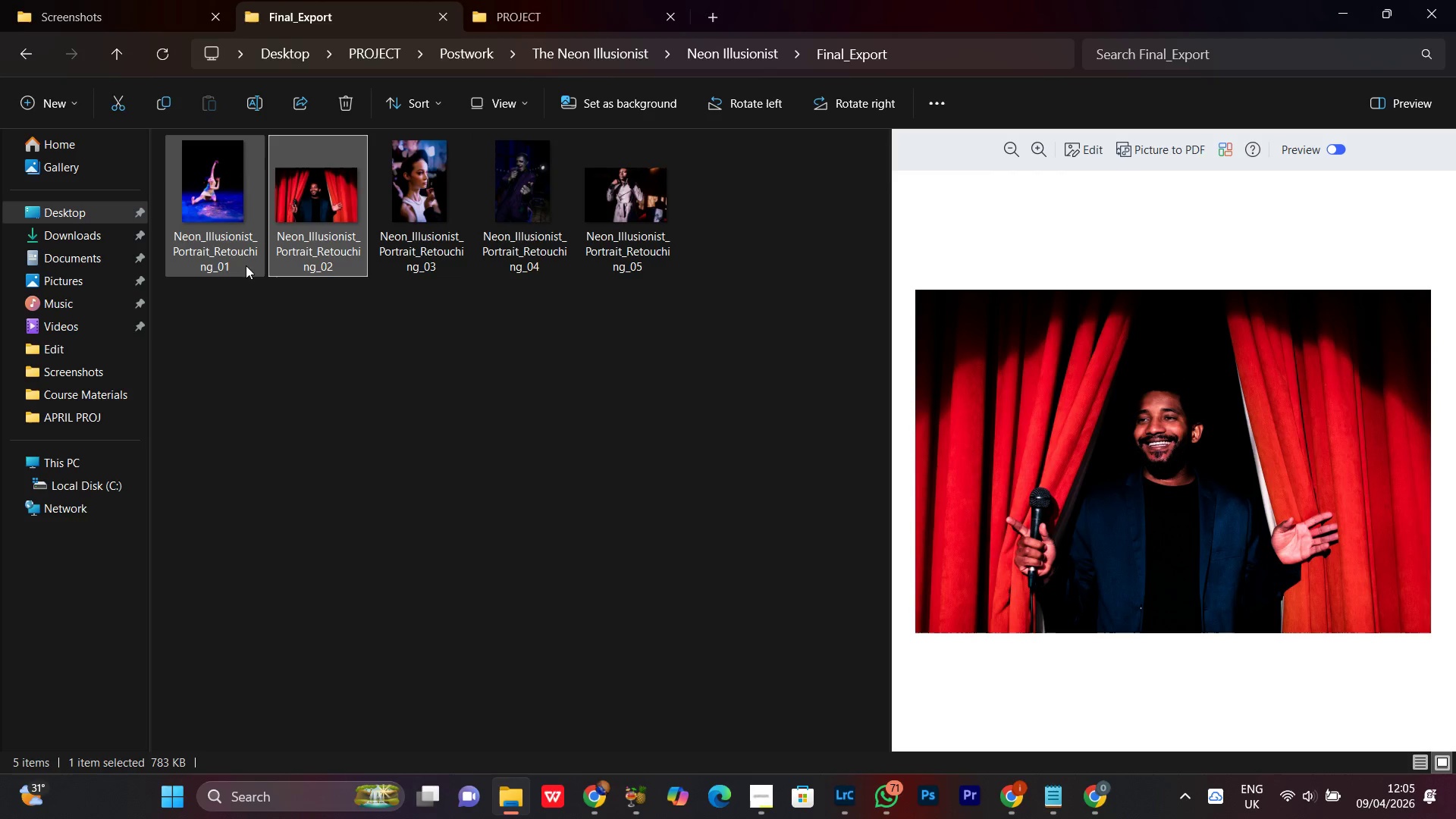 
left_click([232, 230])
 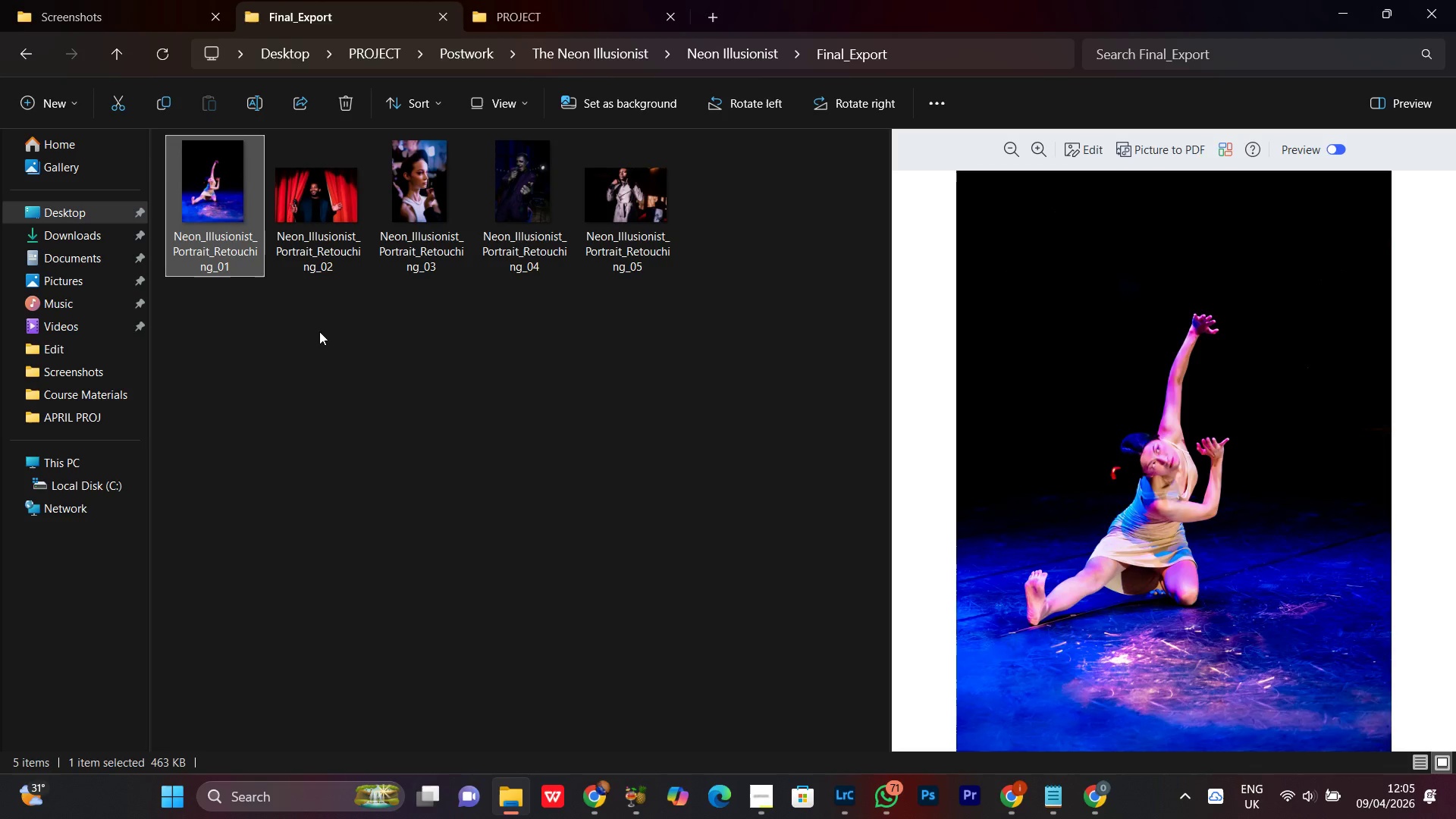 
left_click([325, 344])
 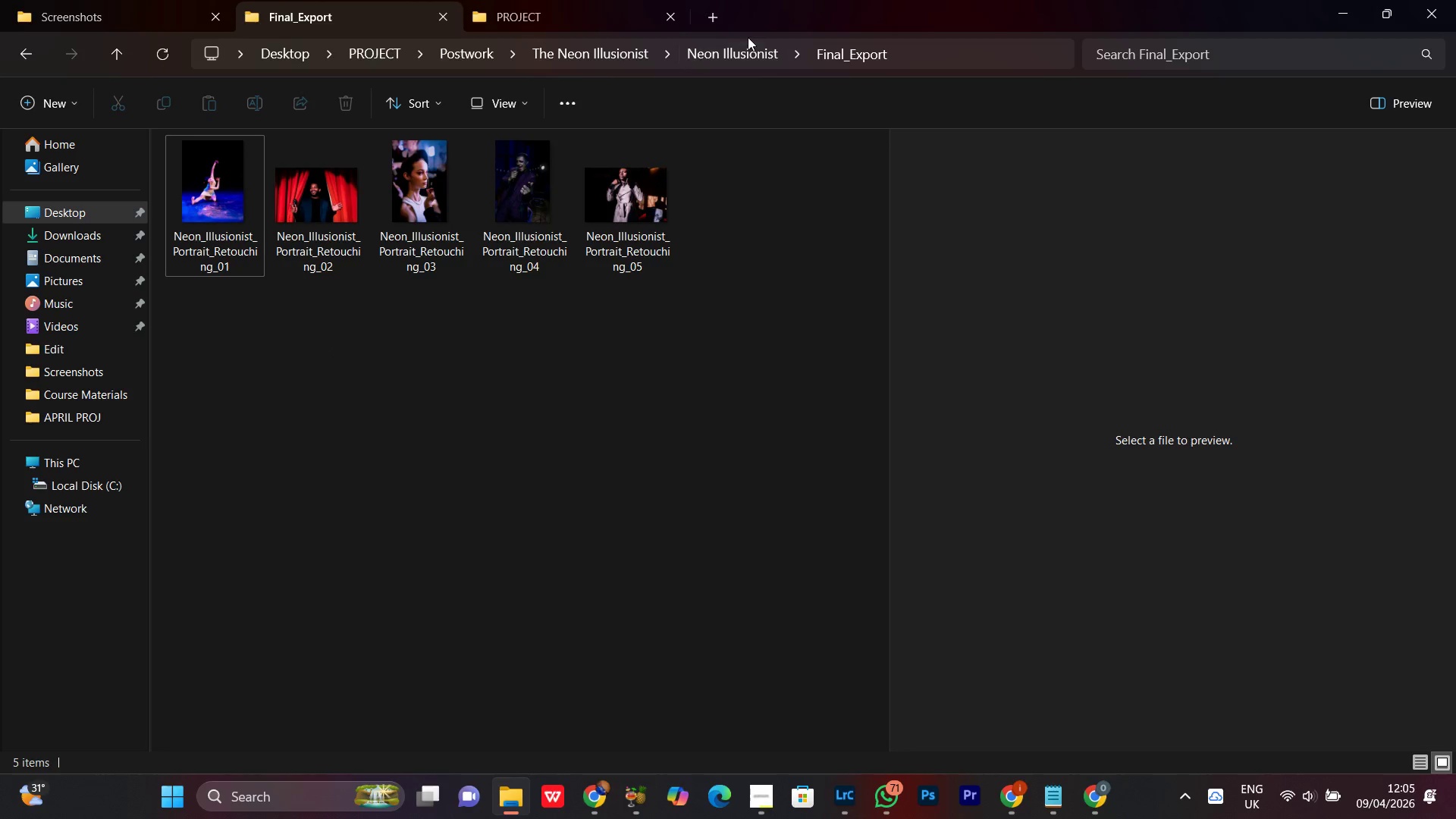 
left_click([736, 52])
 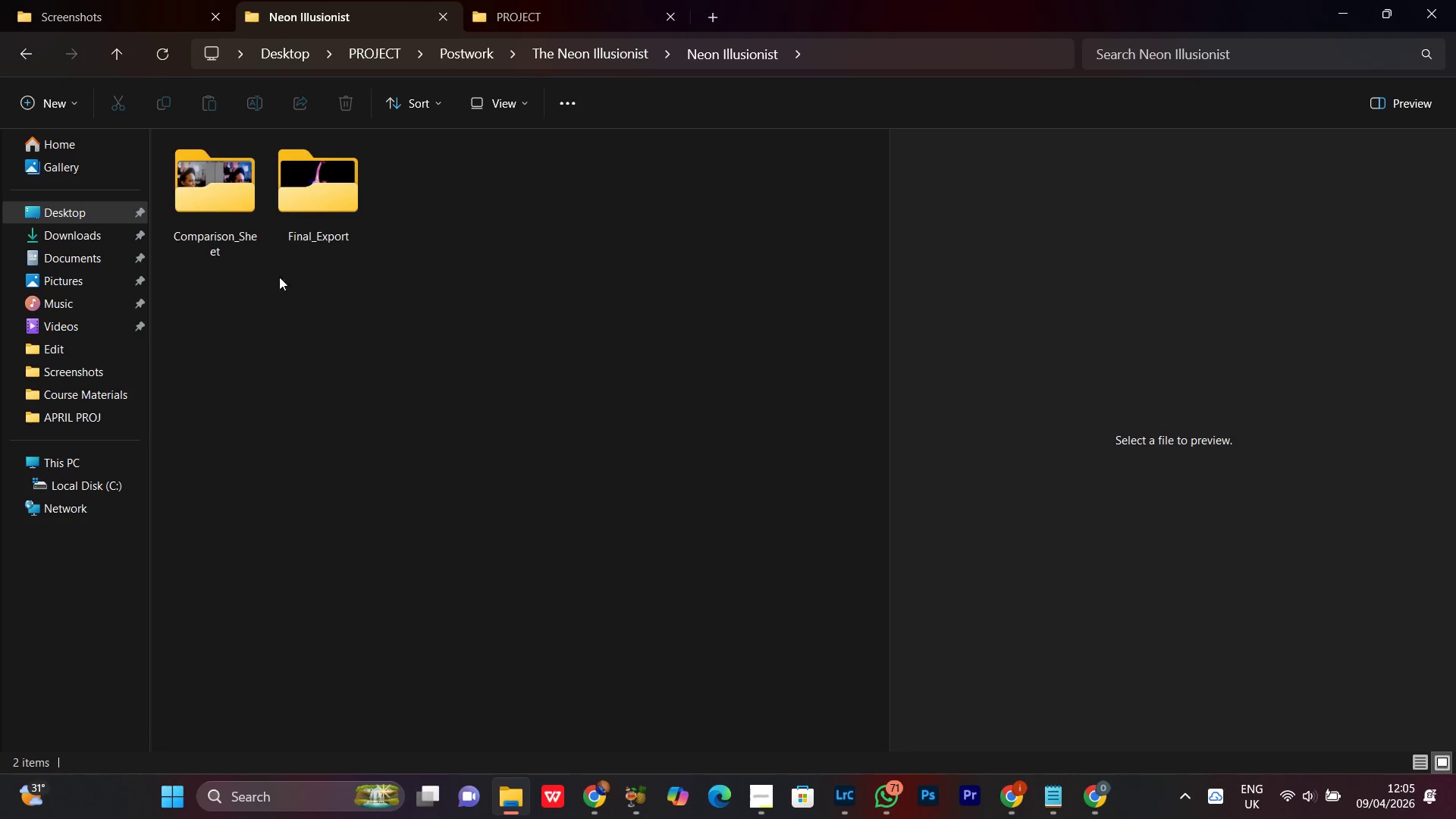 
double_click([211, 218])
 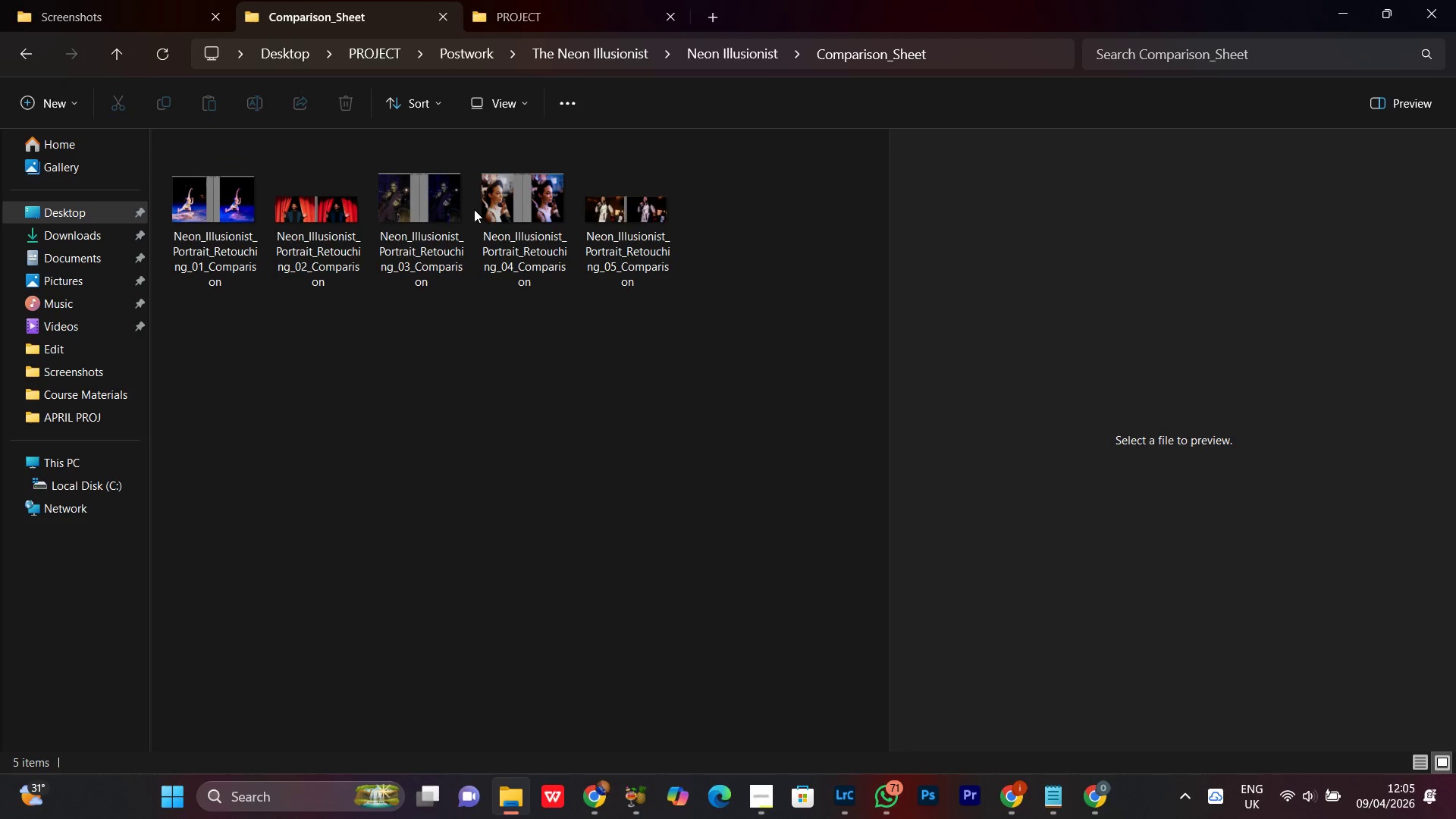 
left_click([461, 193])
 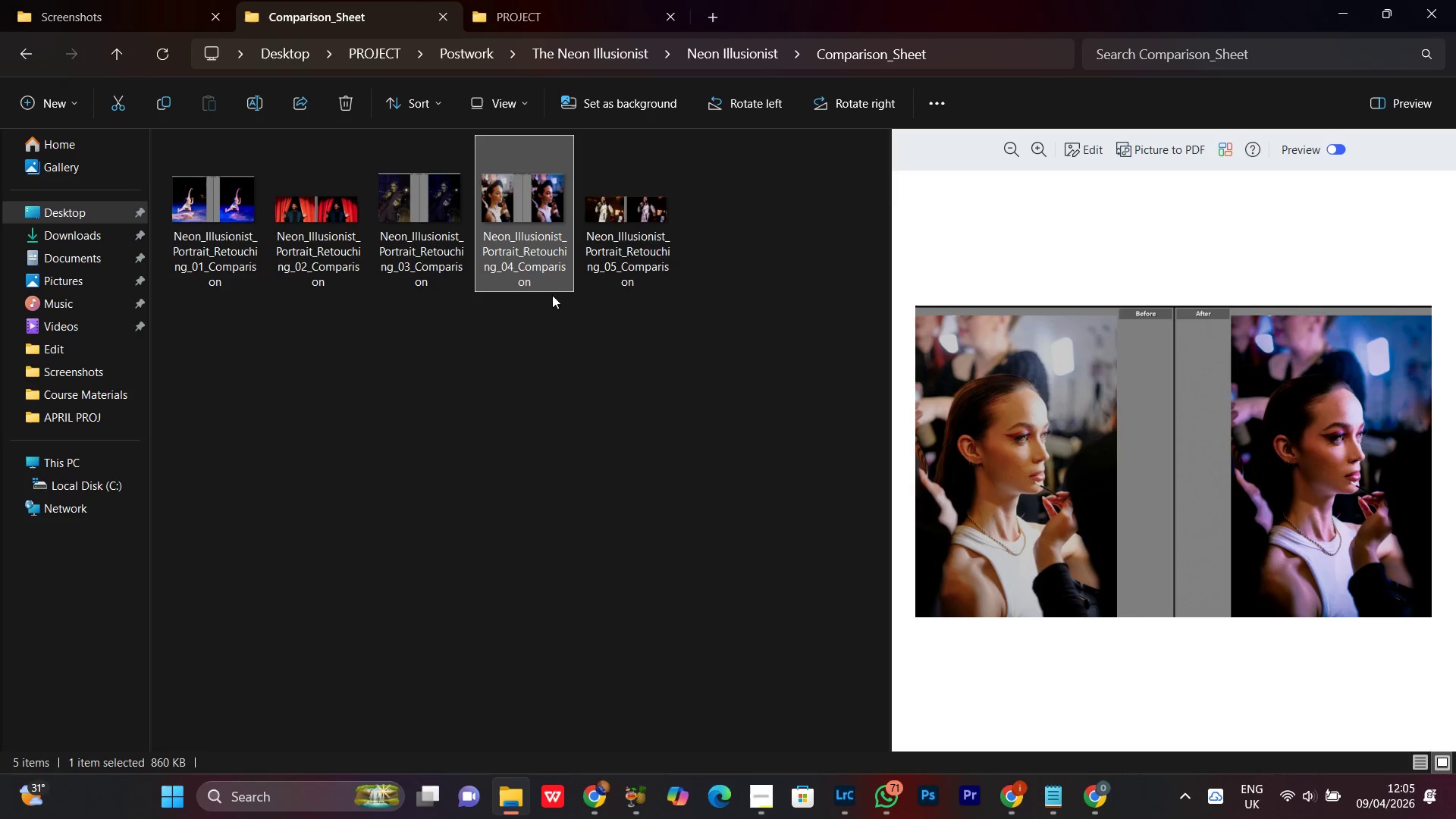 
double_click([565, 340])
 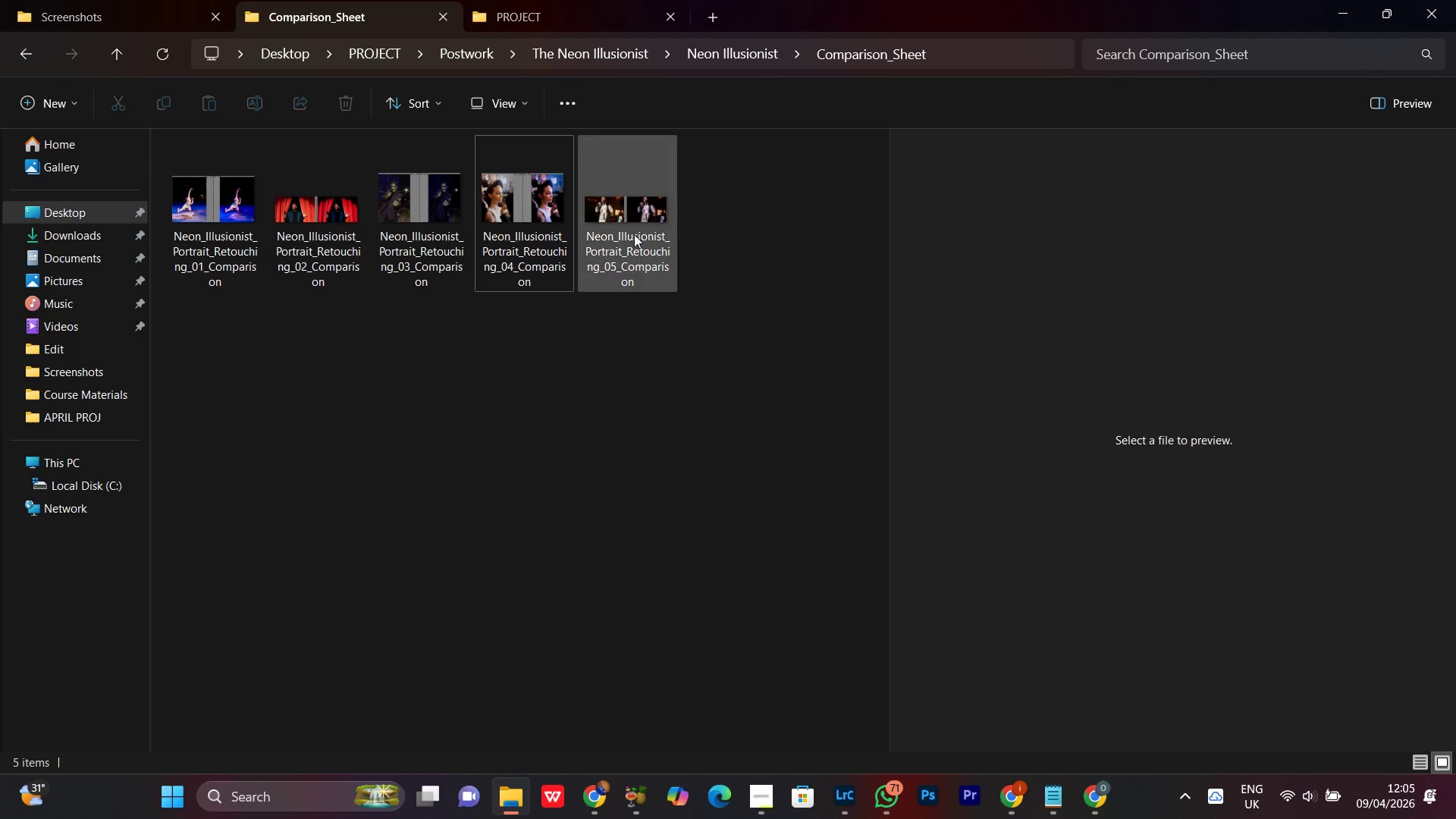 
triple_click([623, 215])
 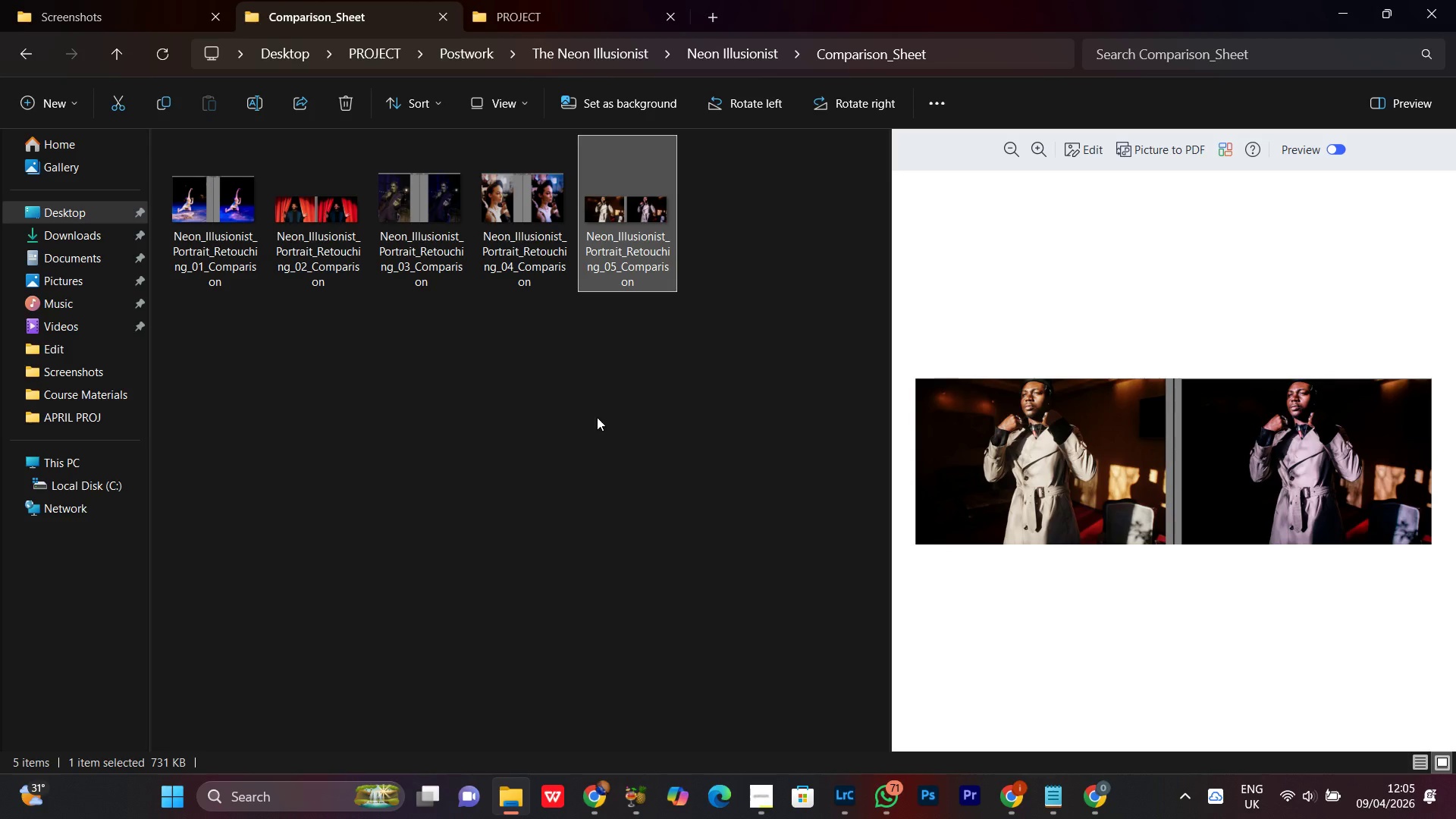 
left_click([597, 417])
 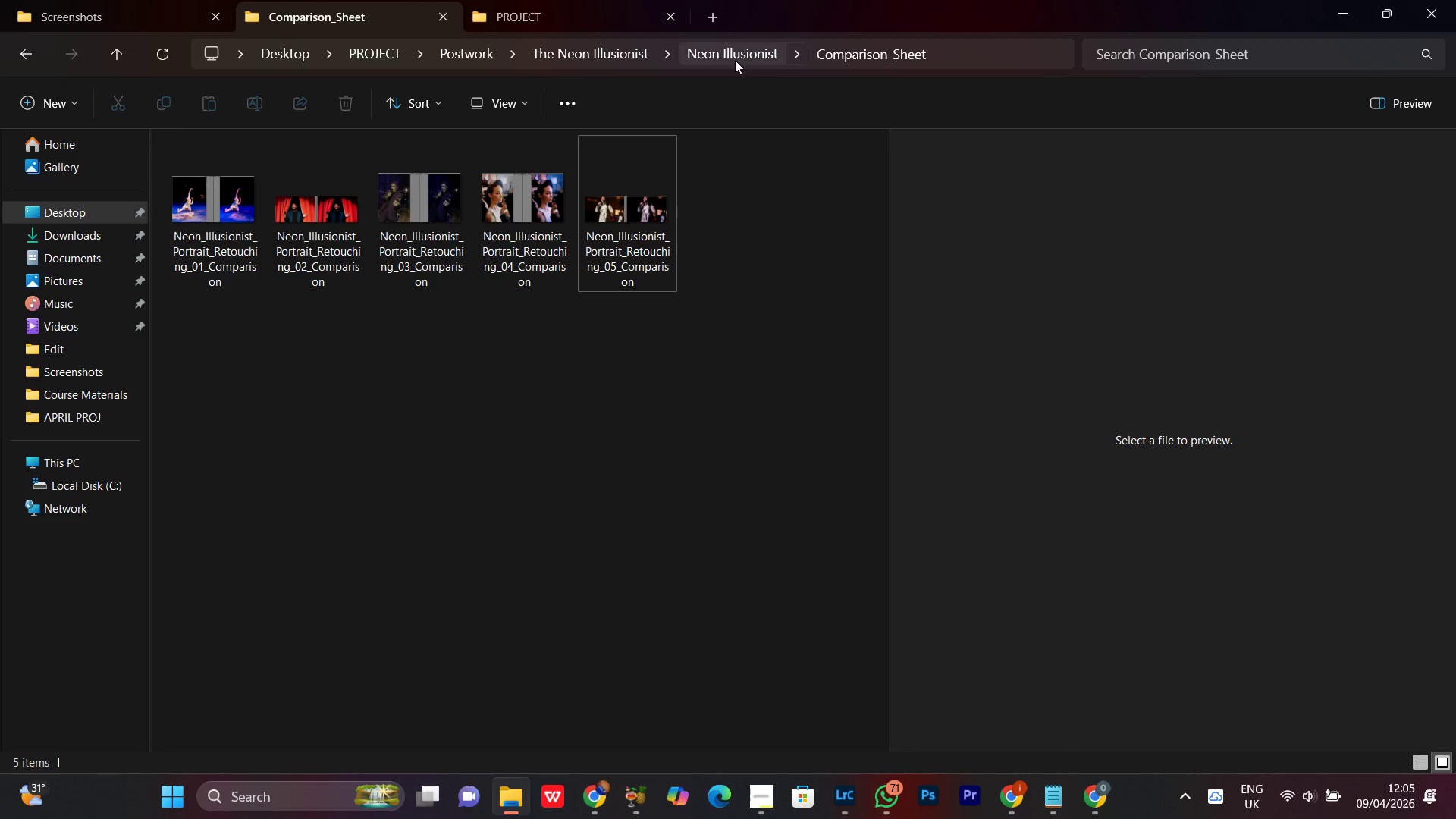 
left_click([728, 55])
 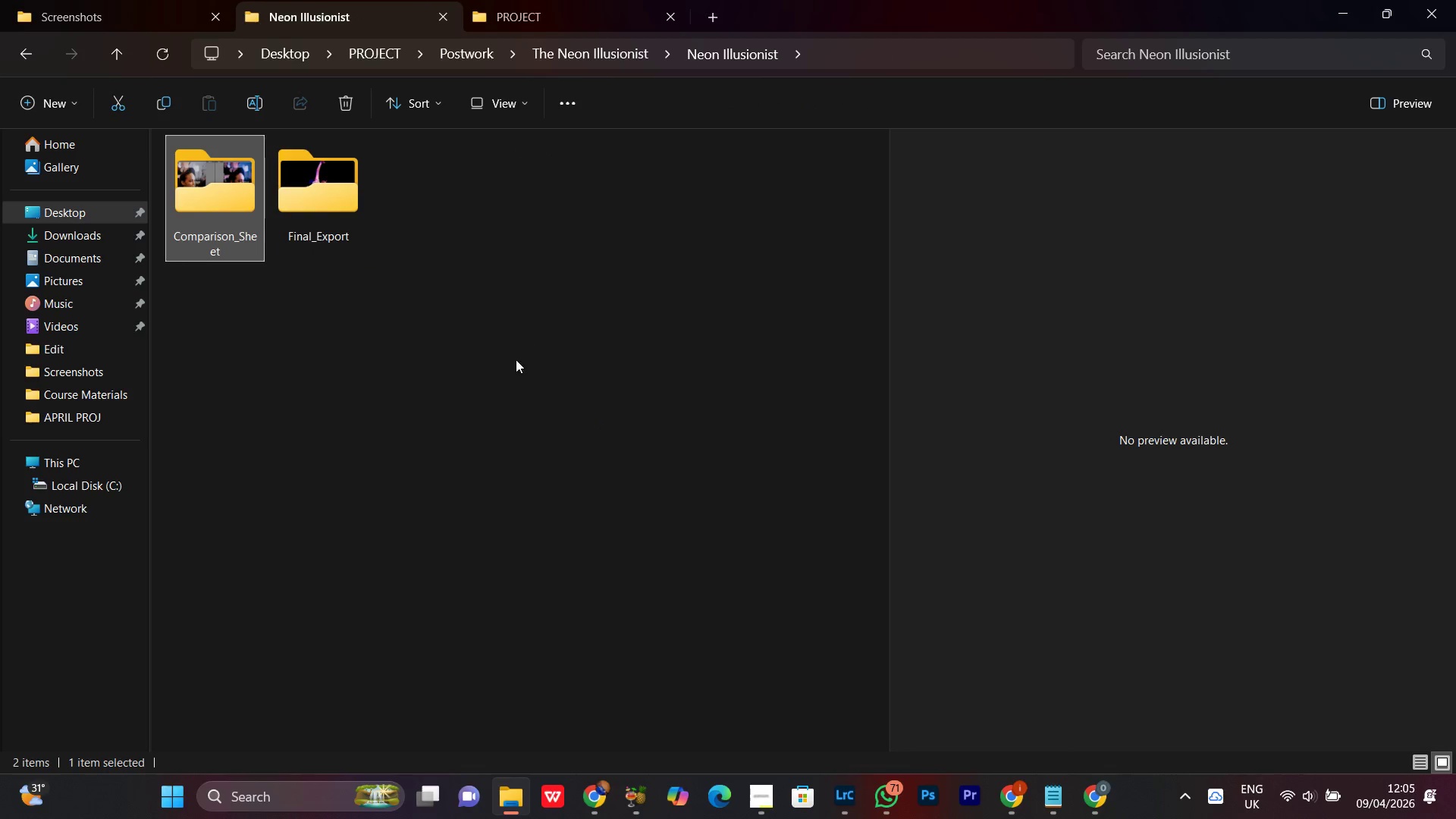 
left_click([471, 367])
 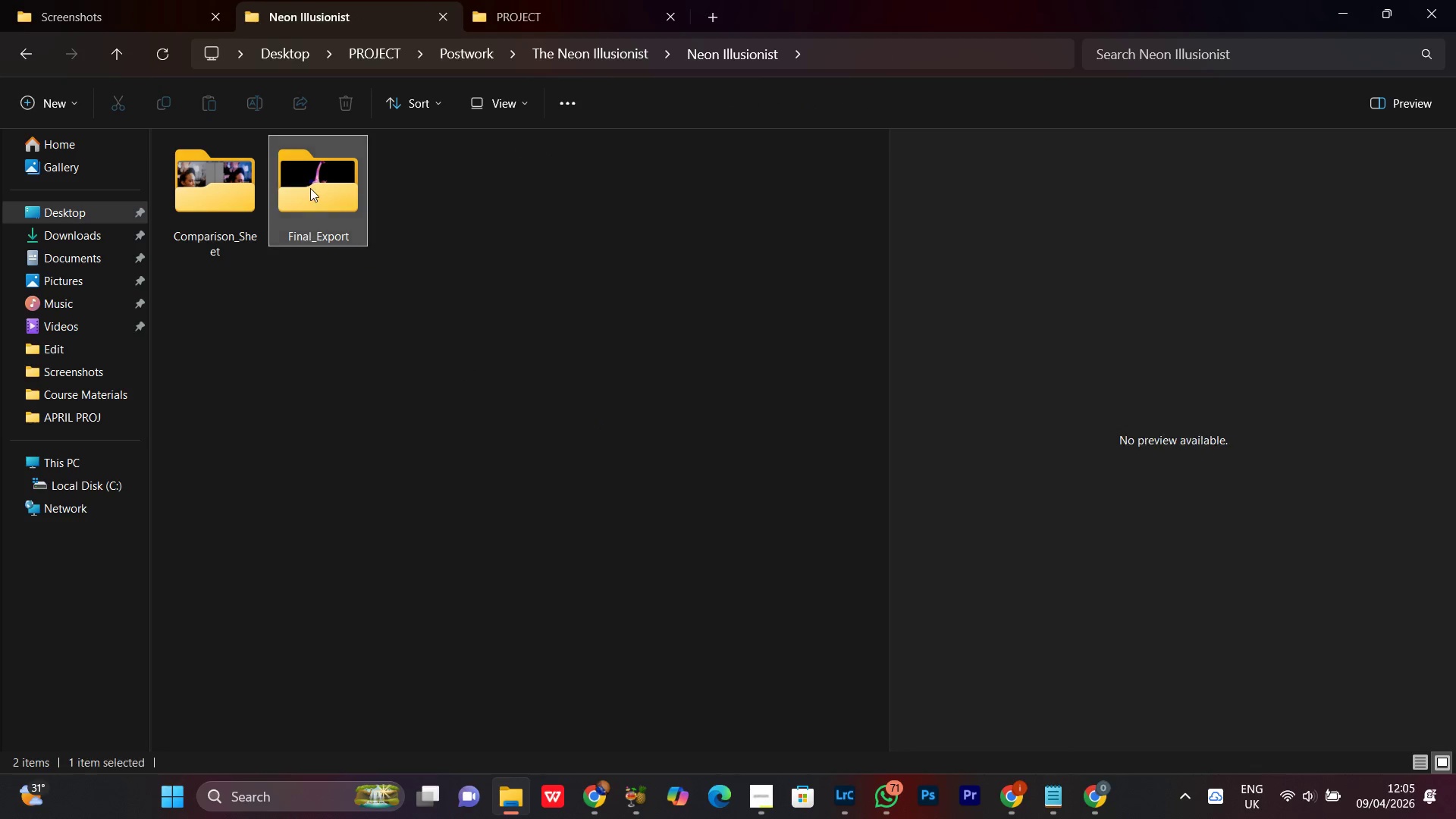 
double_click([310, 188])
 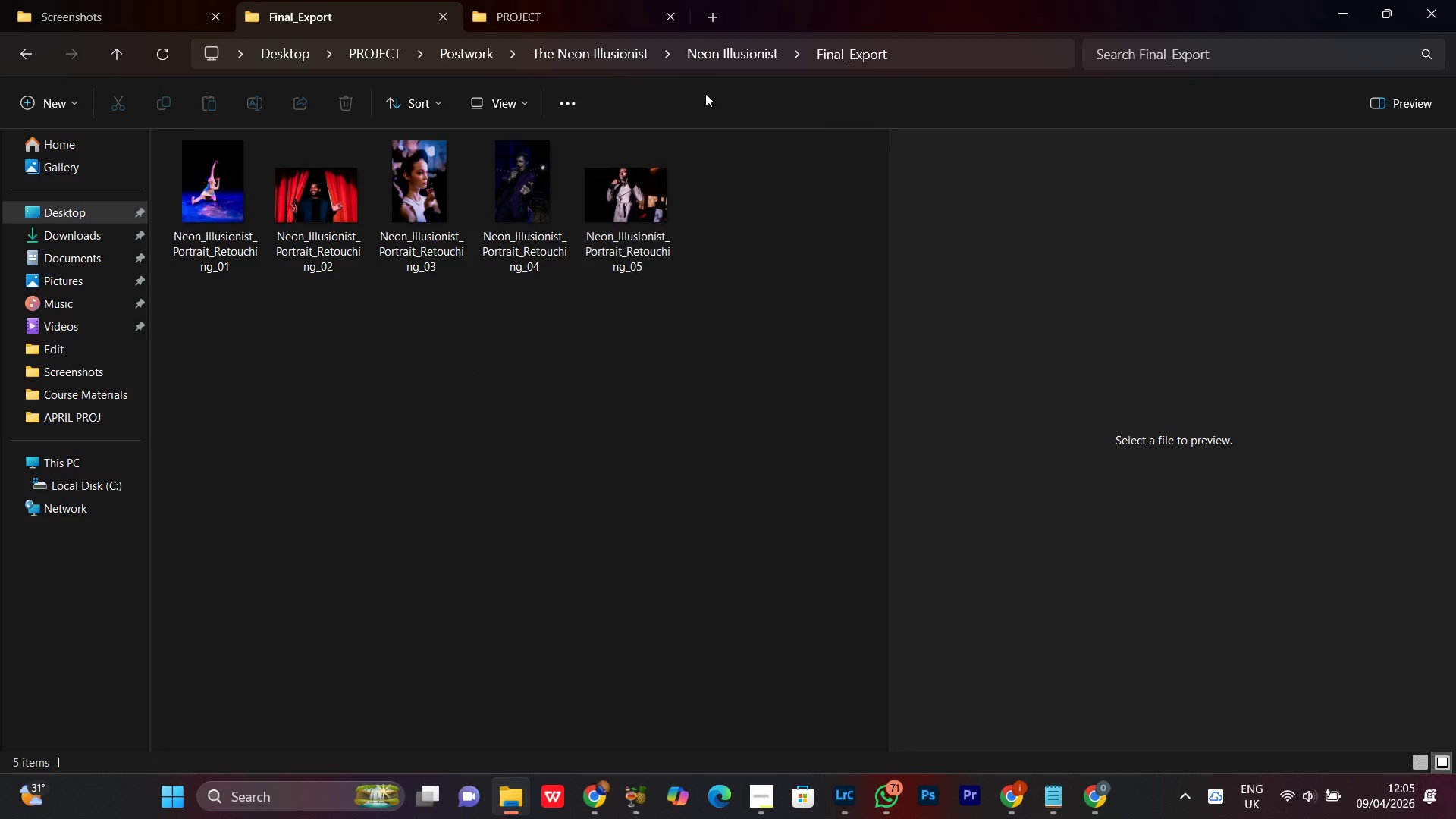 
left_click([748, 55])
 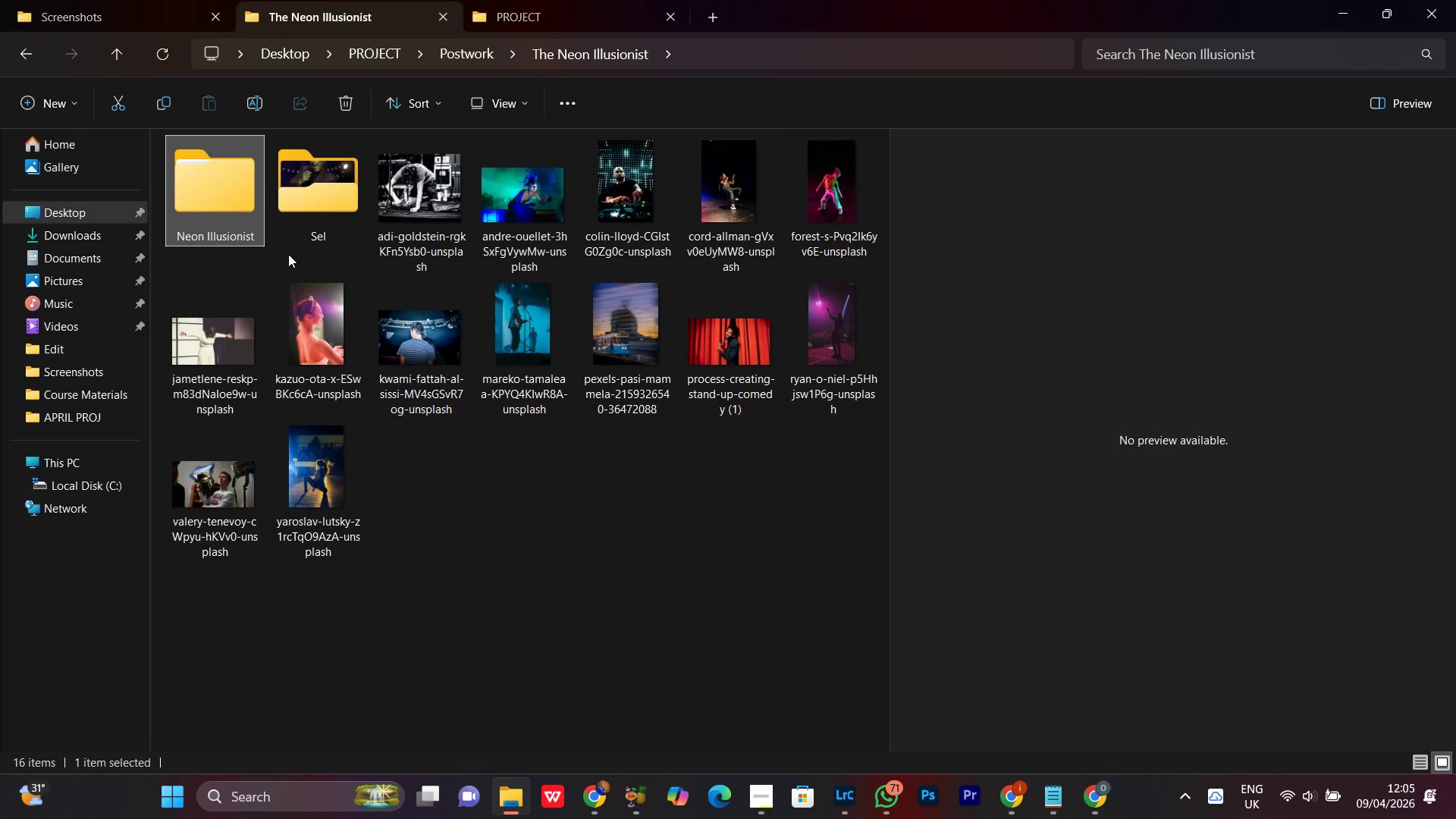 
left_click([323, 196])
 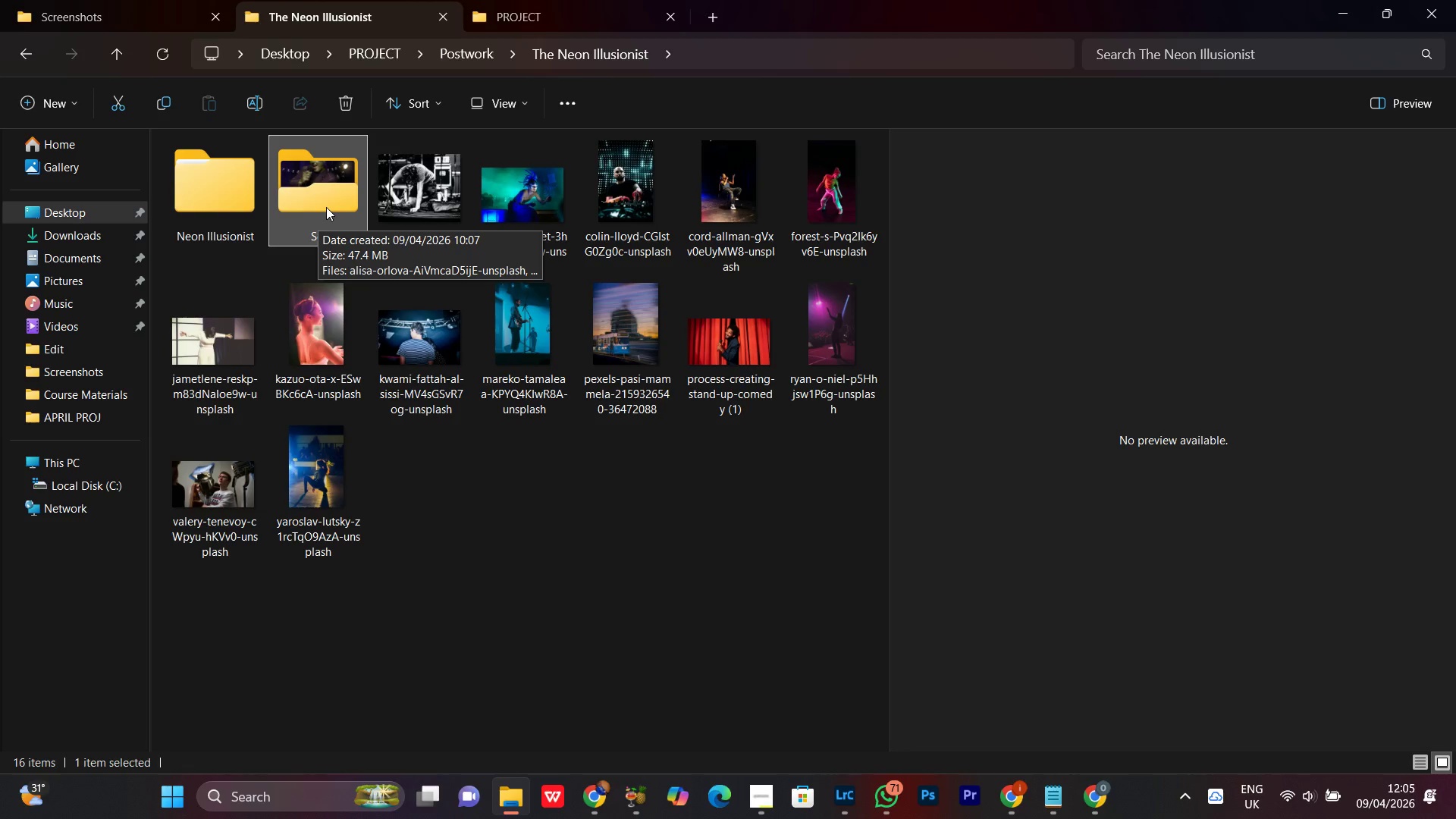 
double_click([318, 203])
 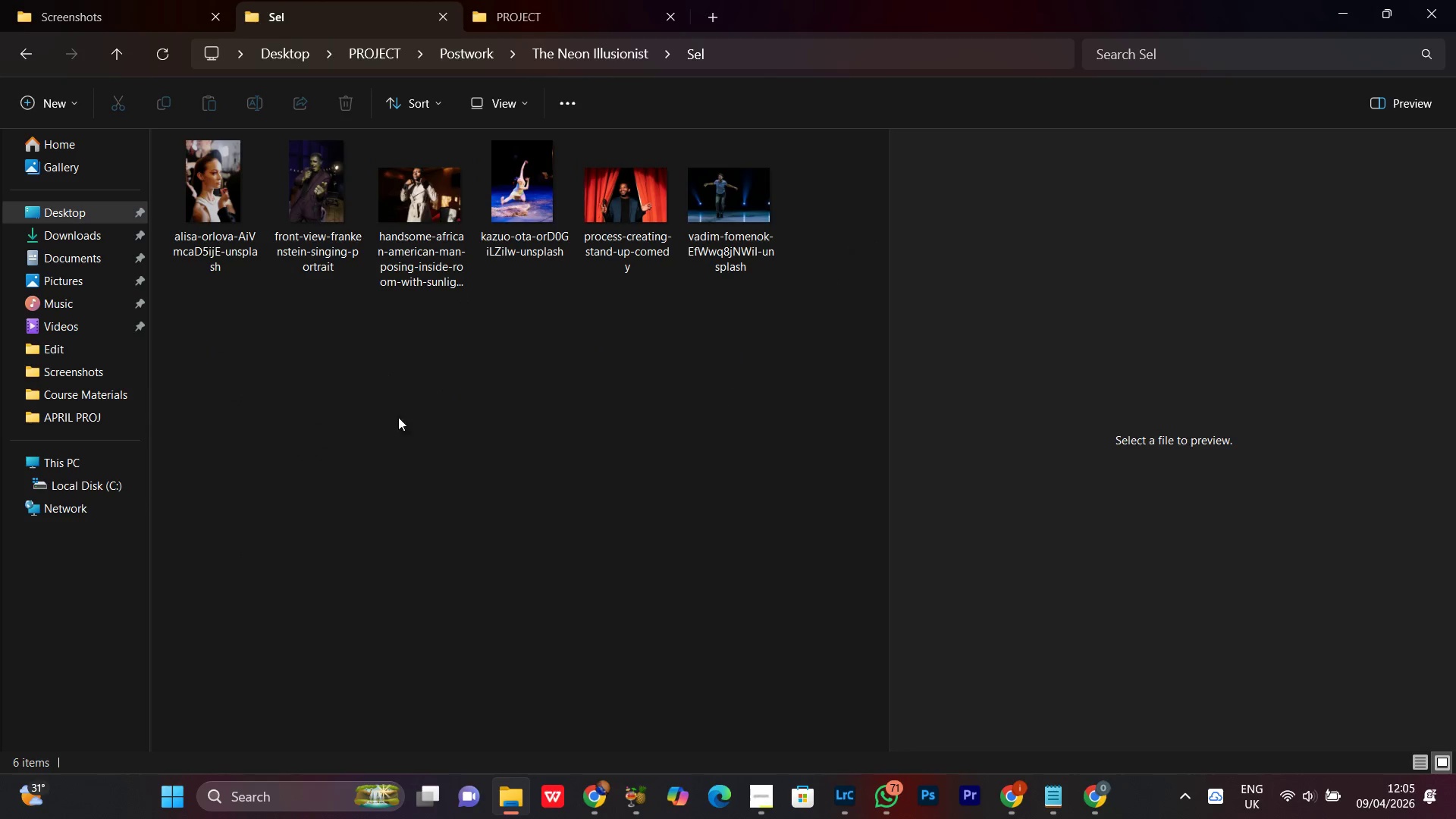 
left_click([400, 430])
 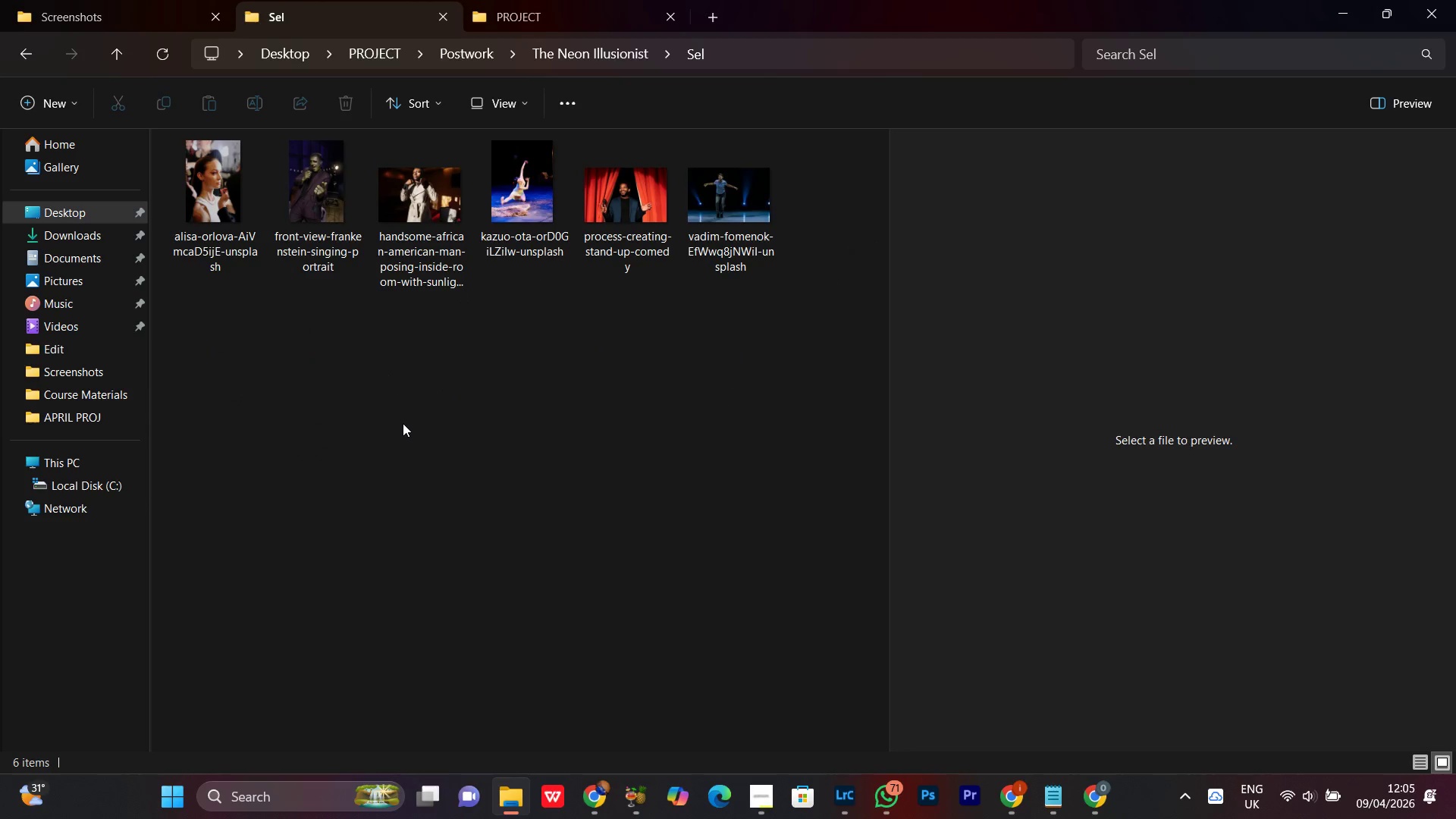 
key(Control+A)
 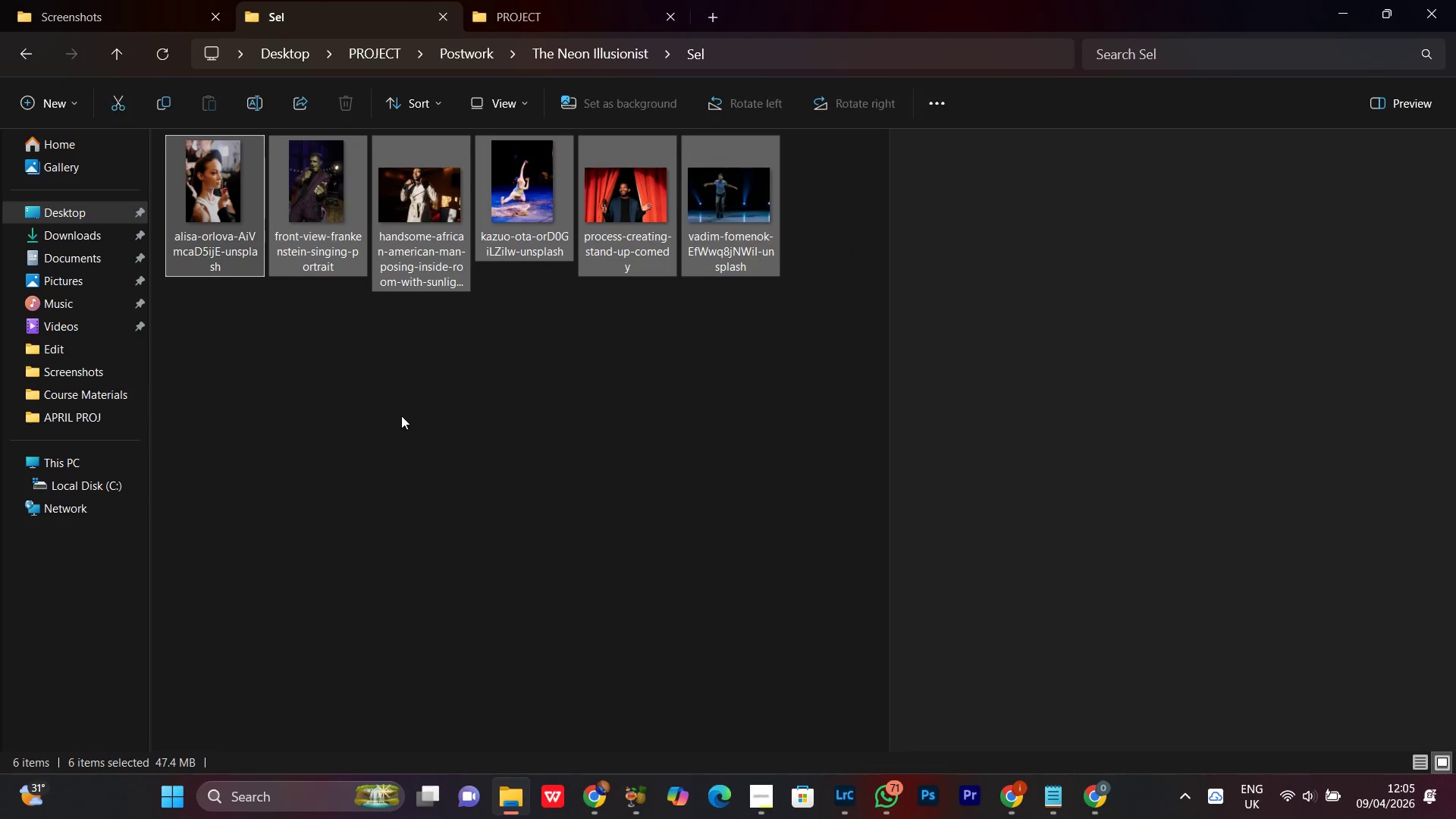 
key(Control+C)
 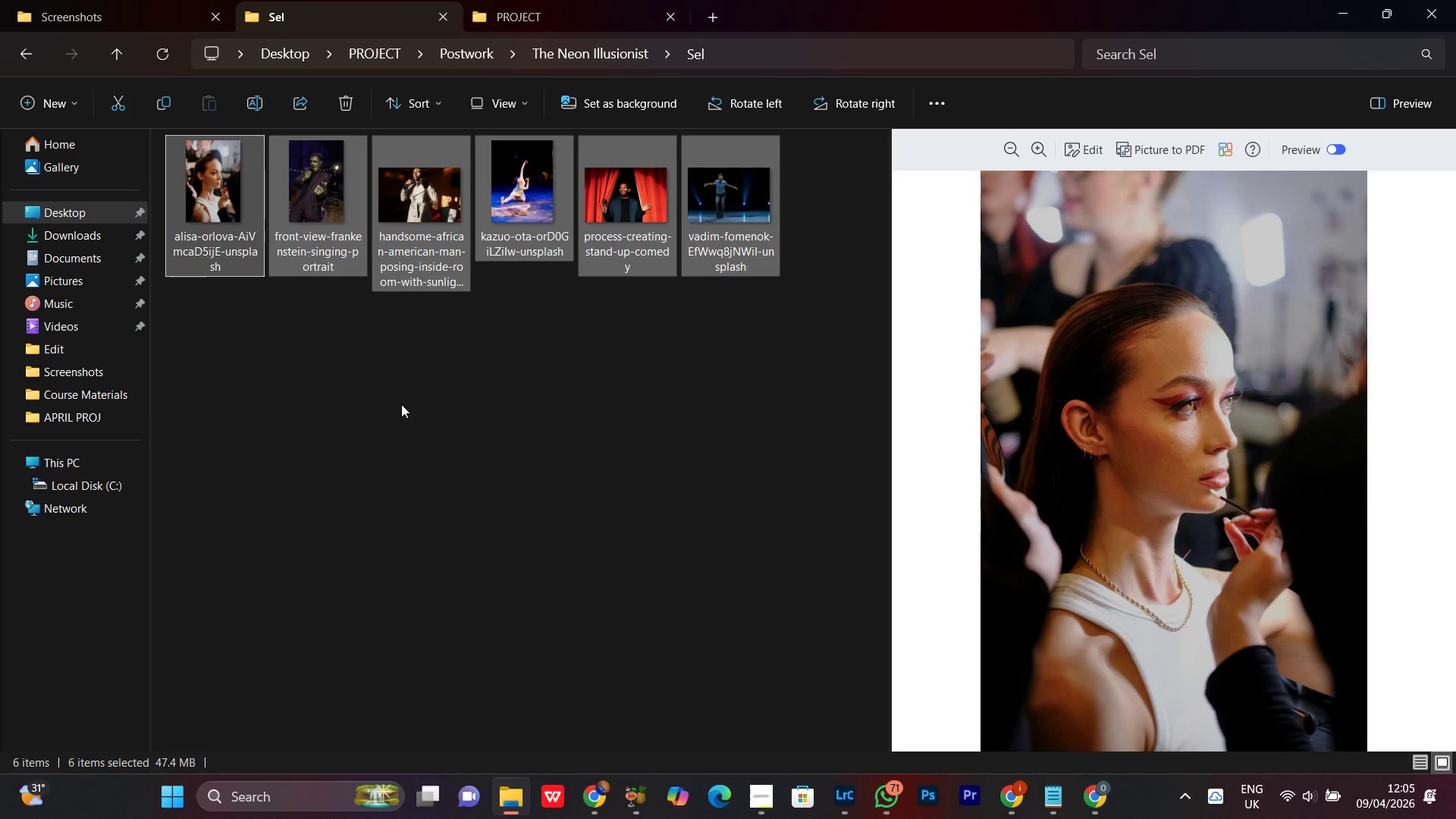 
key(Control+C)
 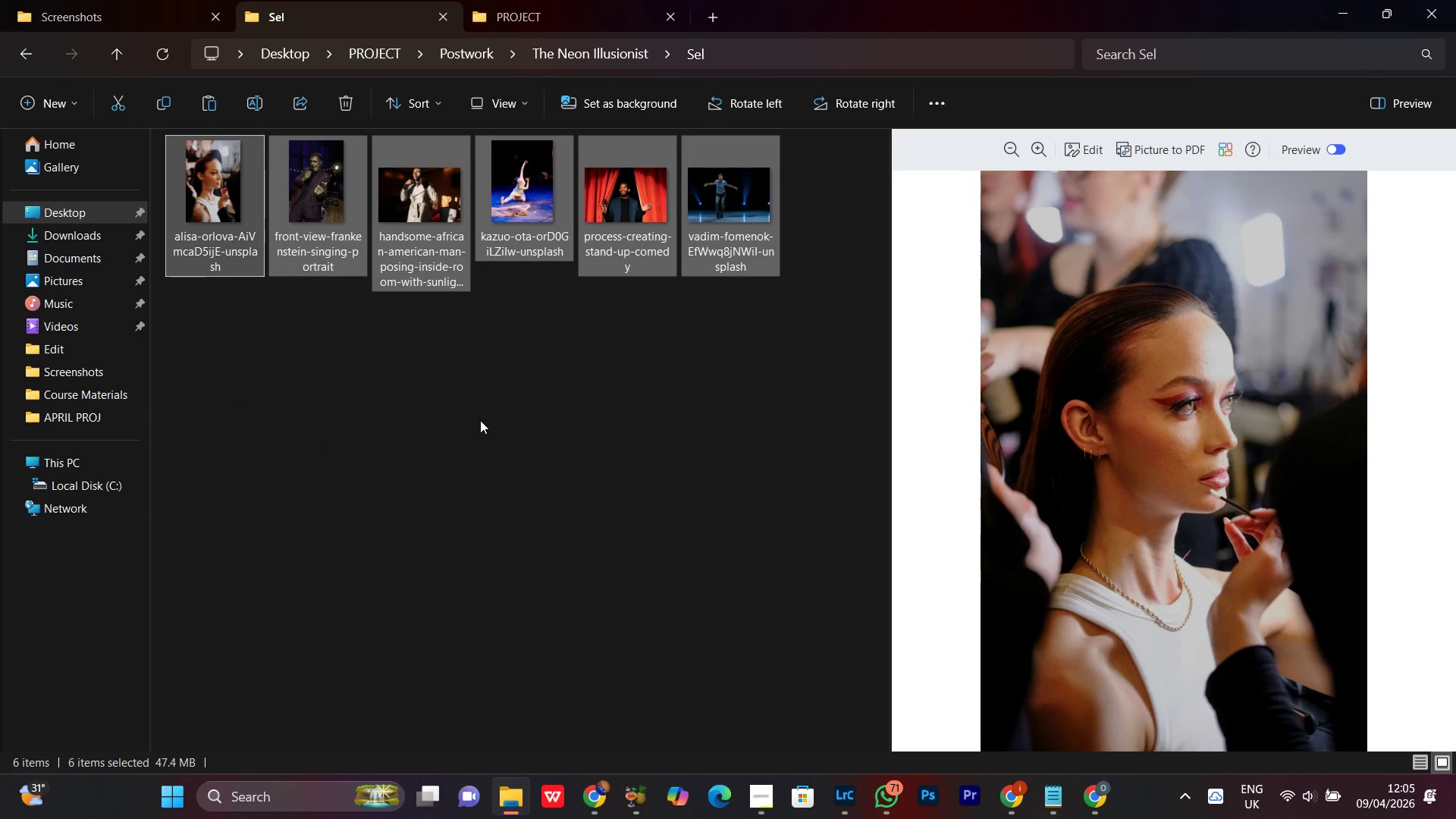 
key(Control+C)
 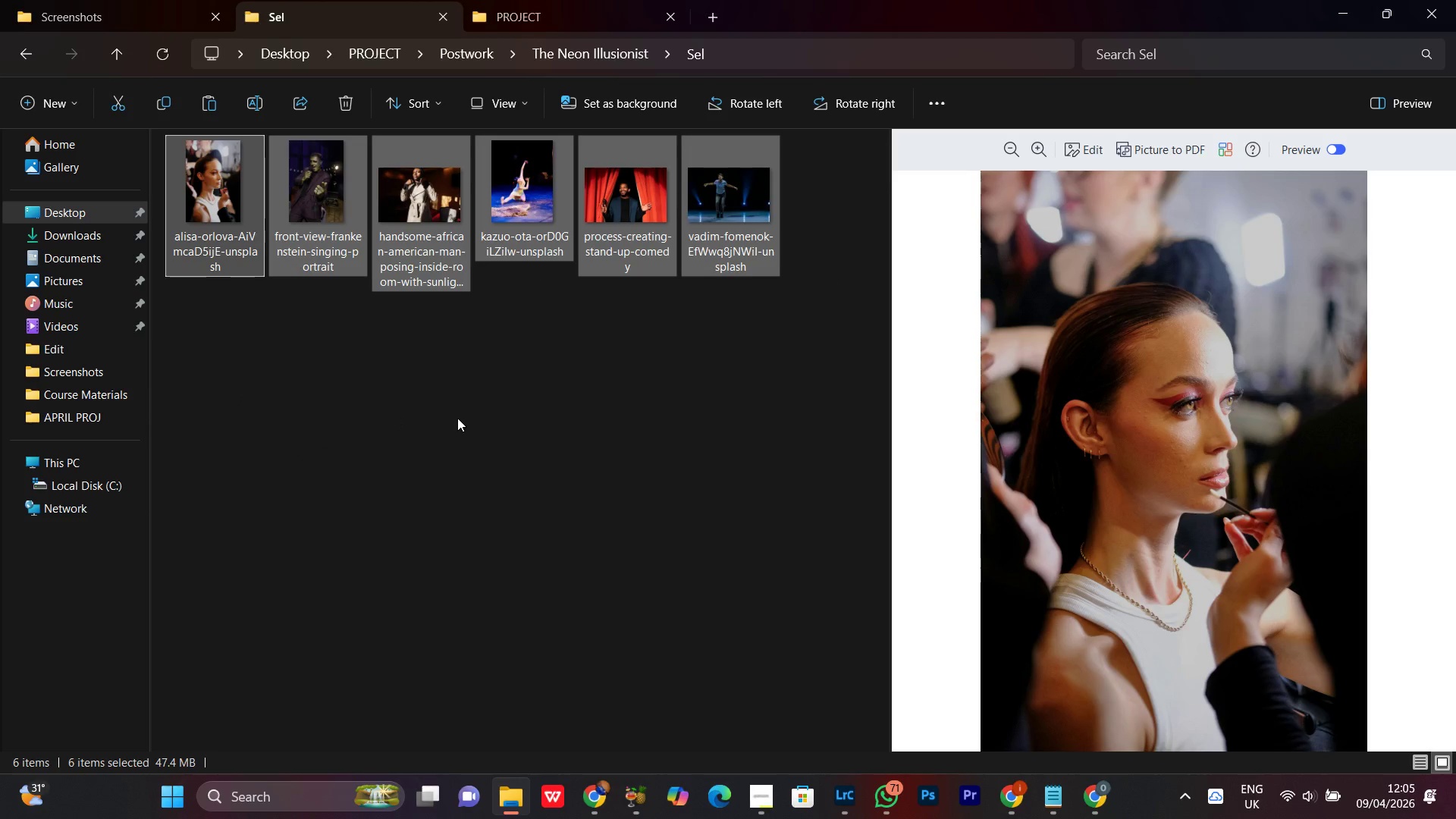 
key(Control+C)
 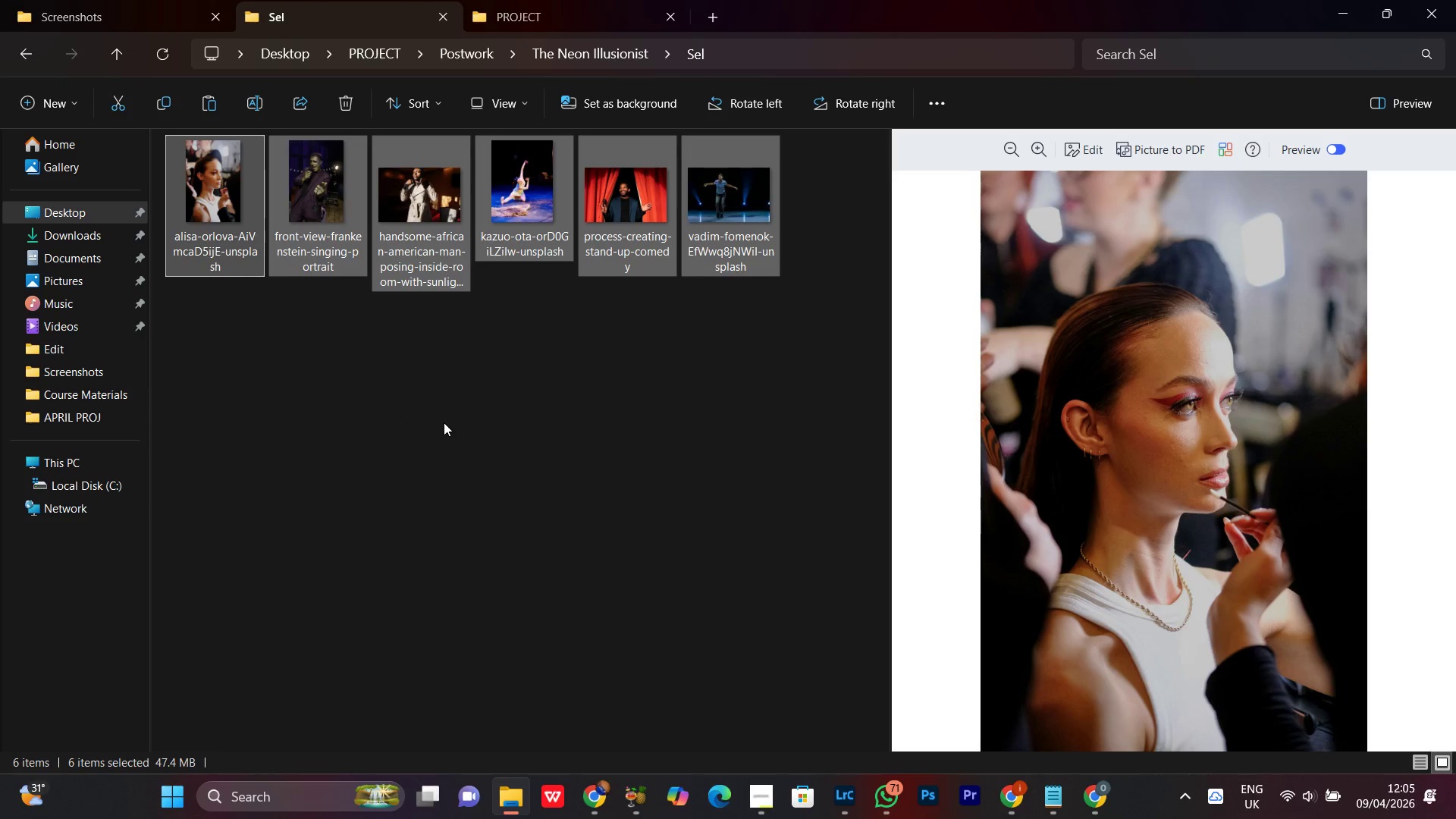 
left_click_drag(start_coordinate=[444, 422], to_coordinate=[440, 419])
 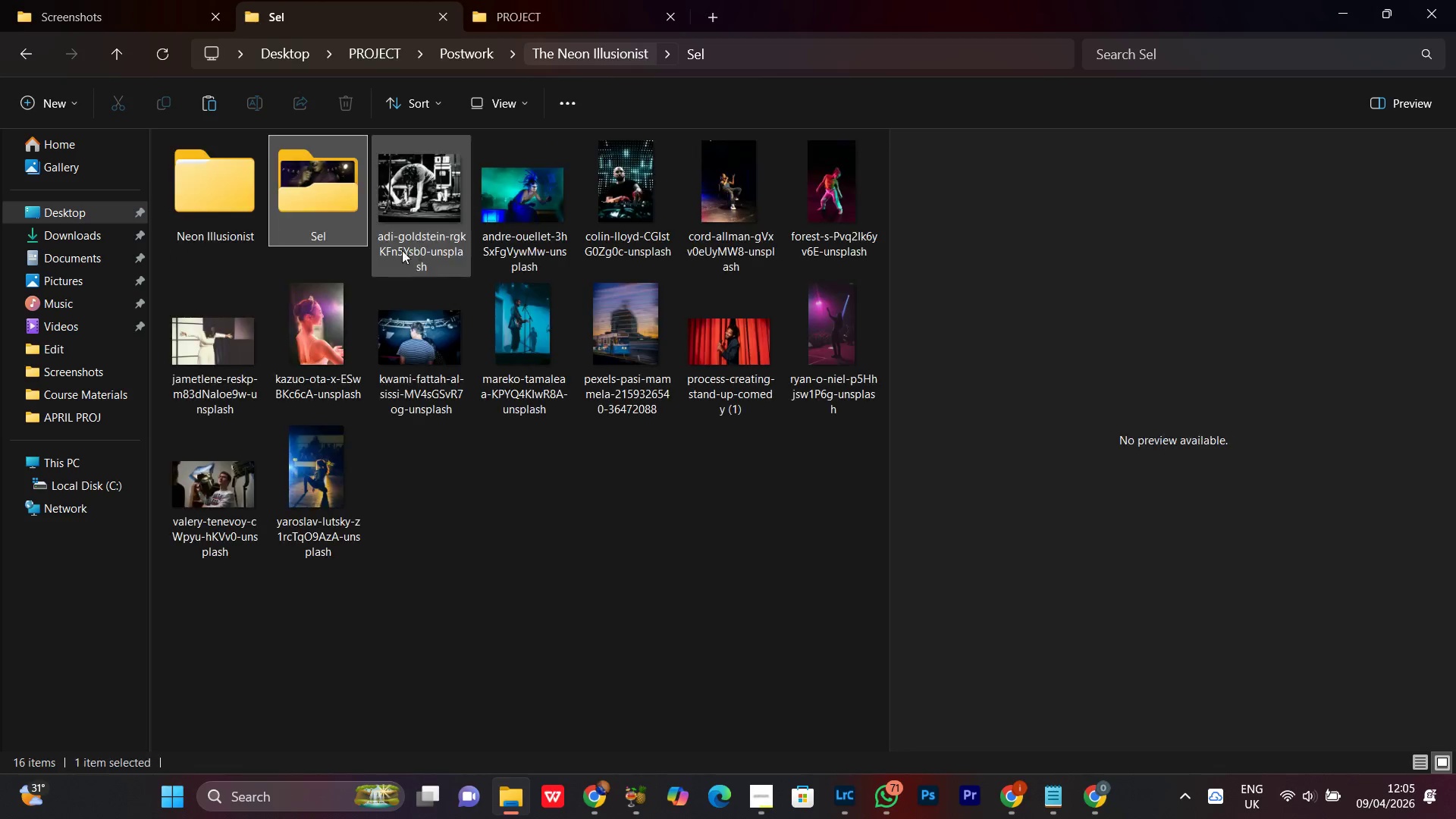 
left_click([232, 209])
 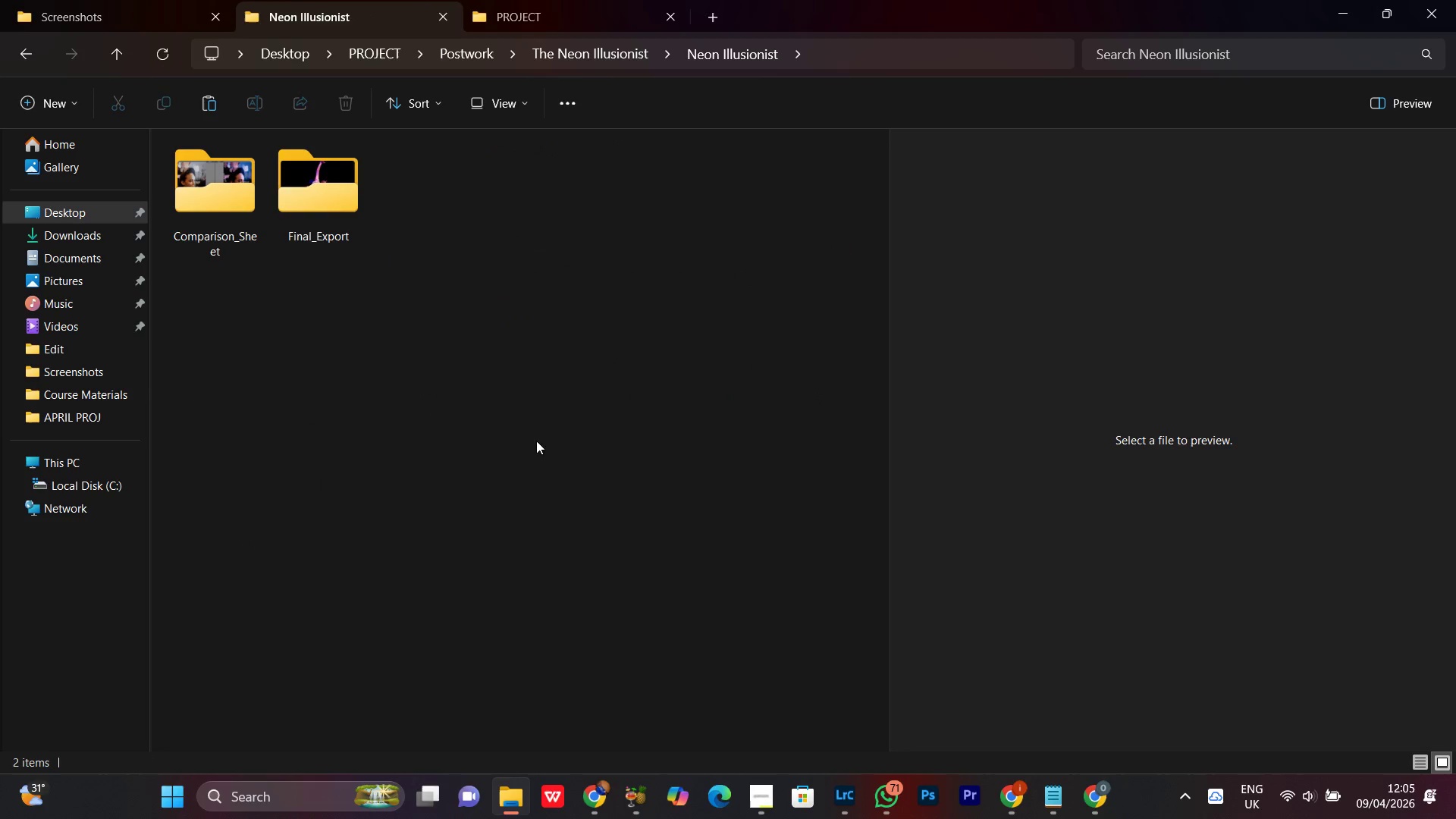 
left_click([394, 406])
 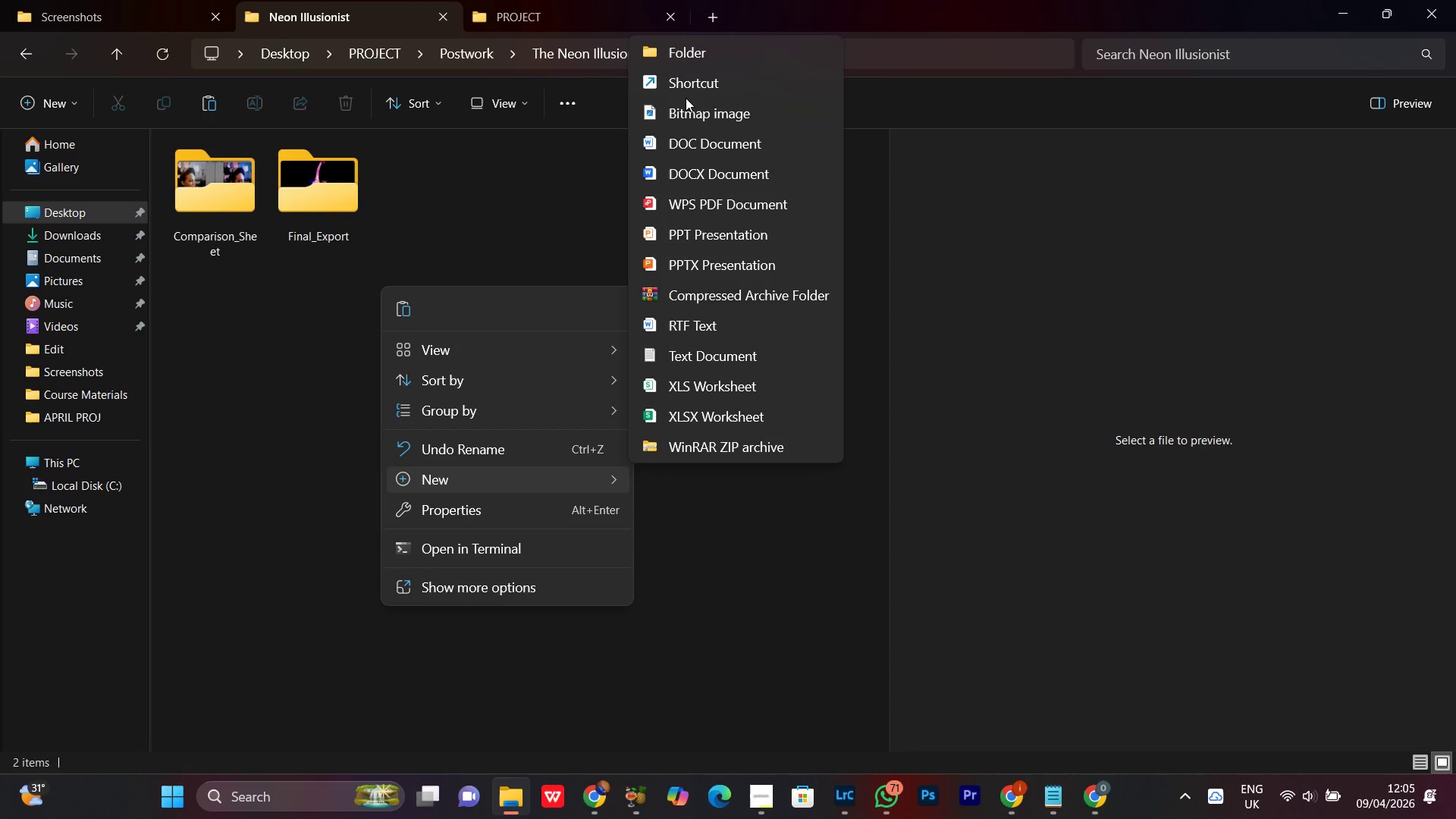 
left_click([700, 42])
 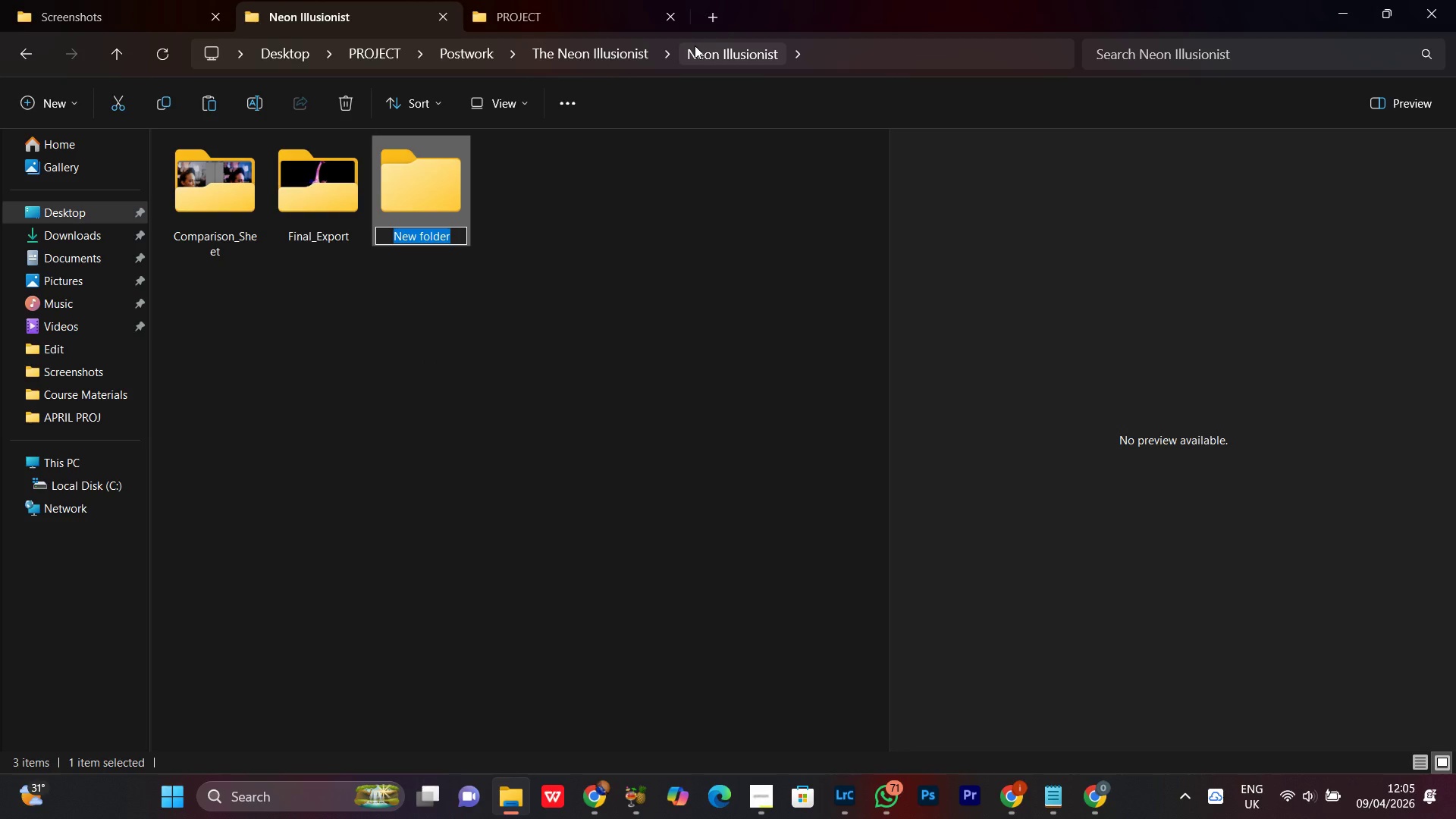 
type(Source_Images)
 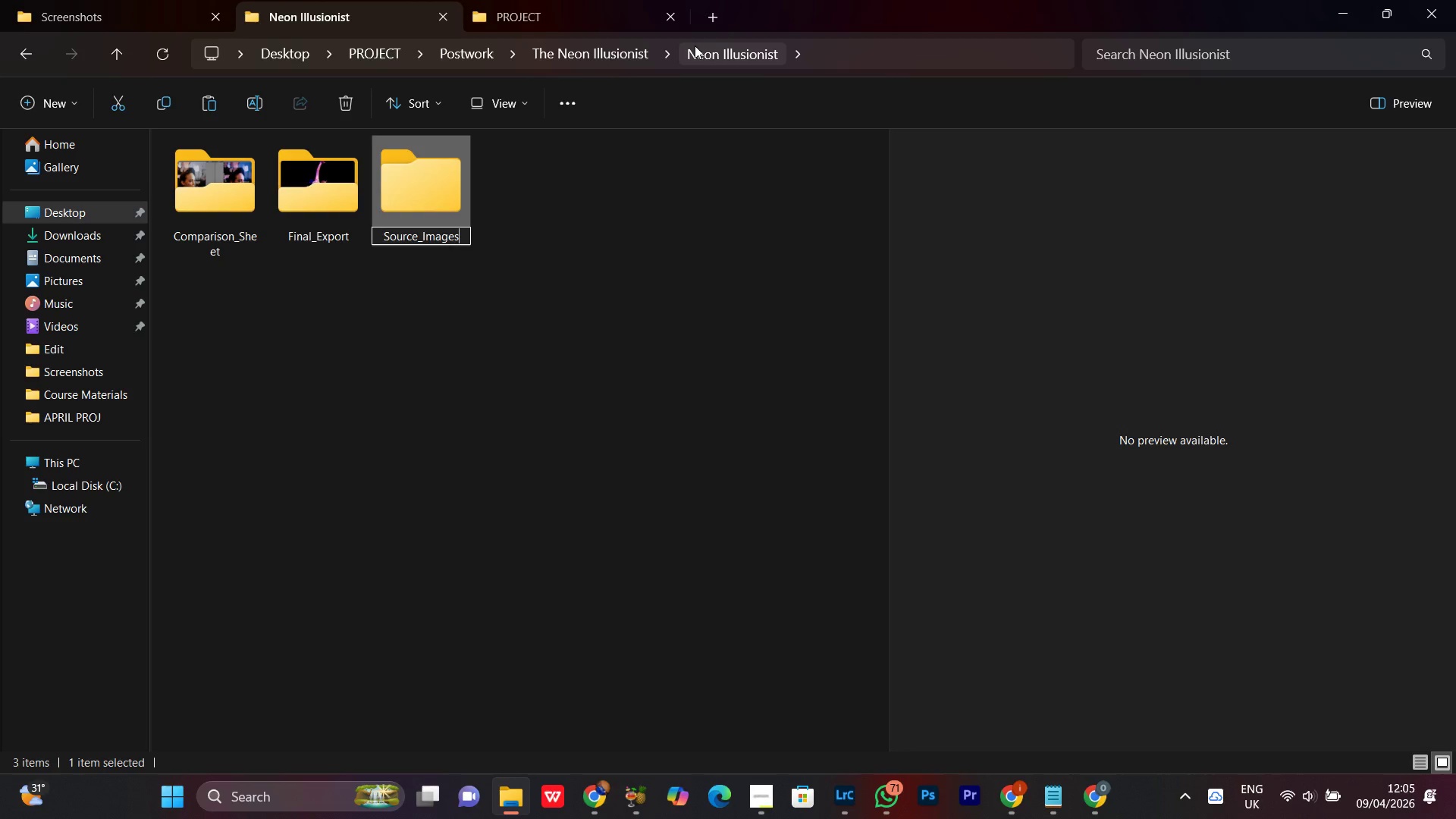 
 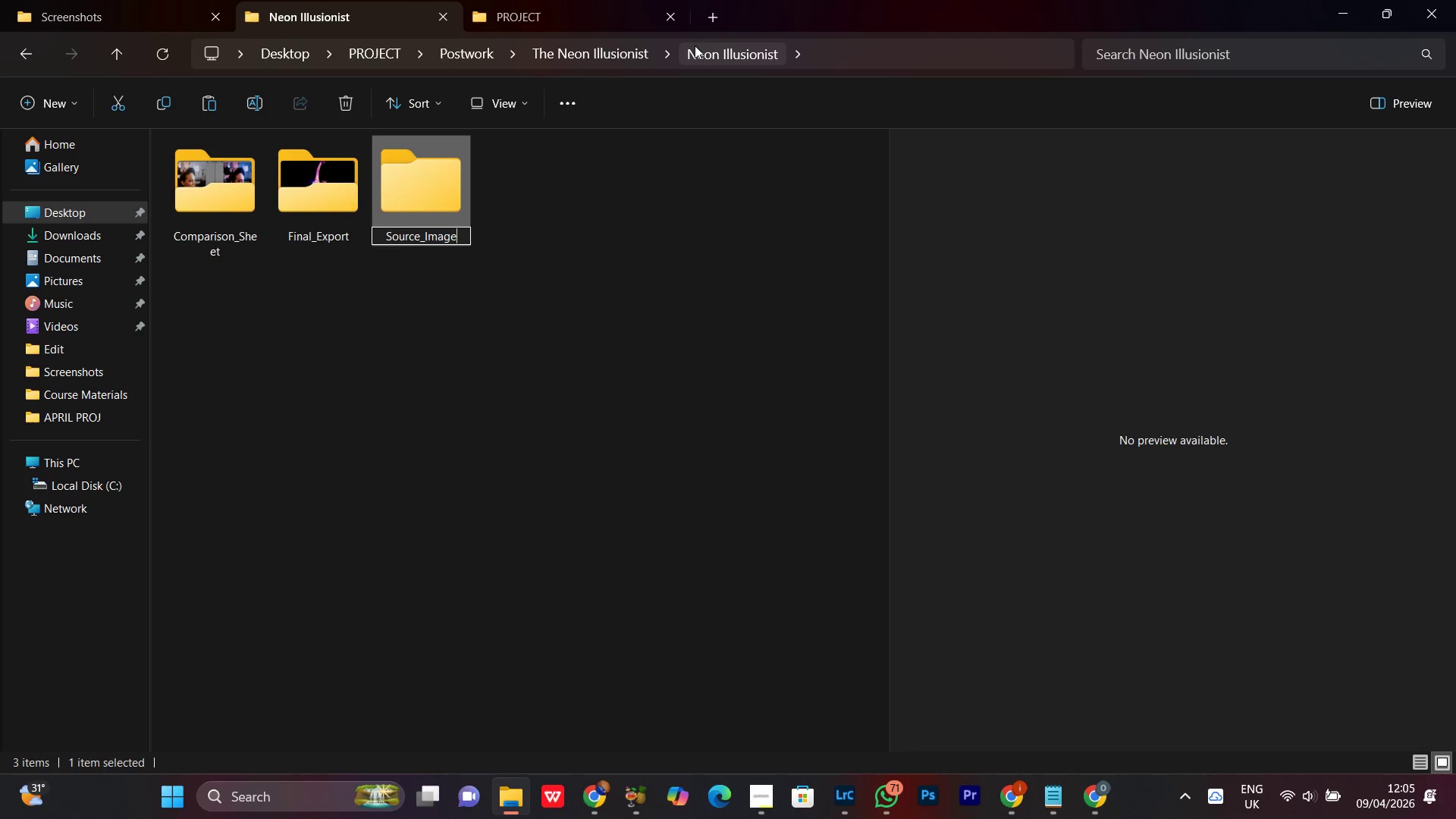 
key(Enter)
 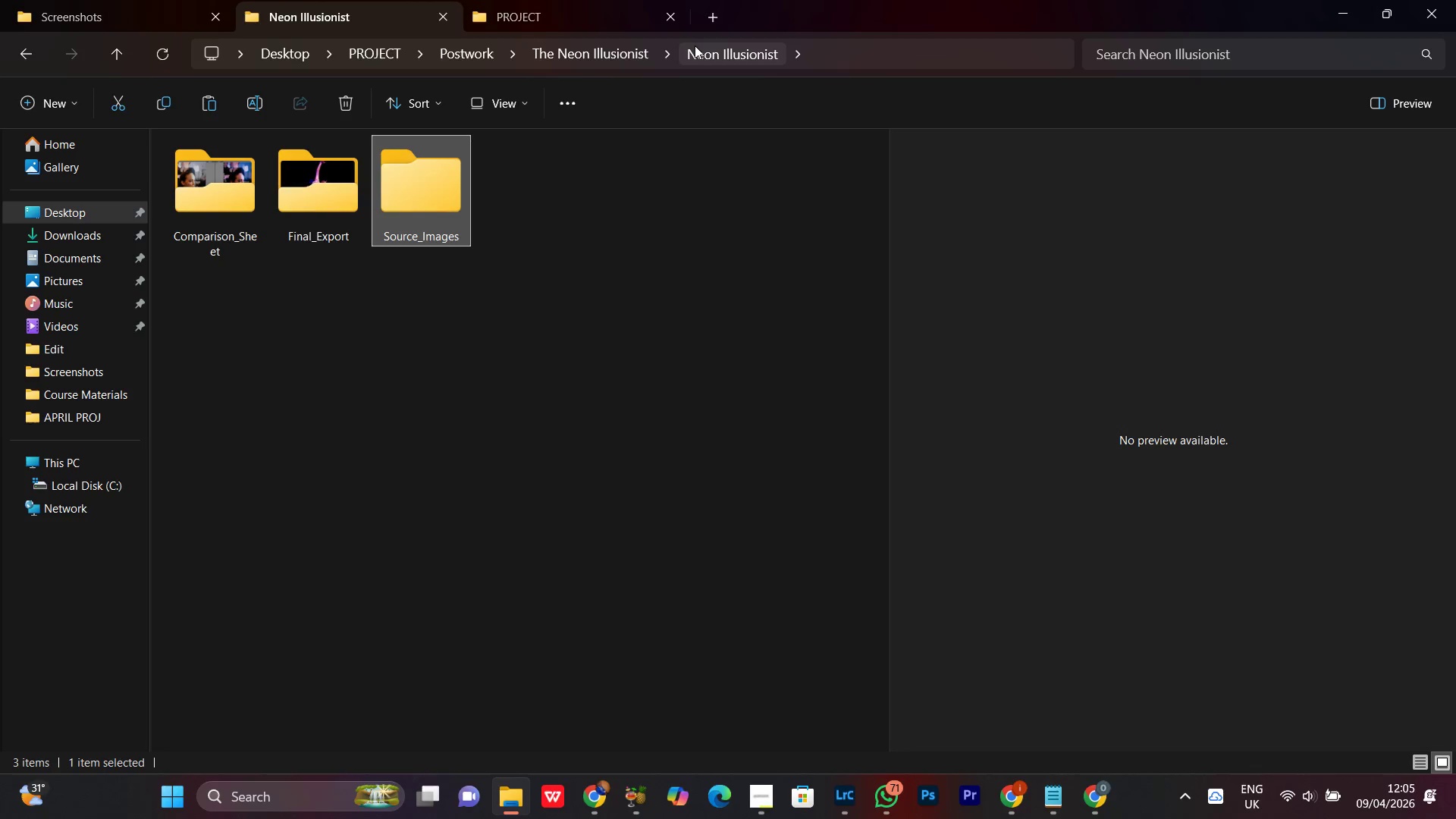 
key(Enter)
 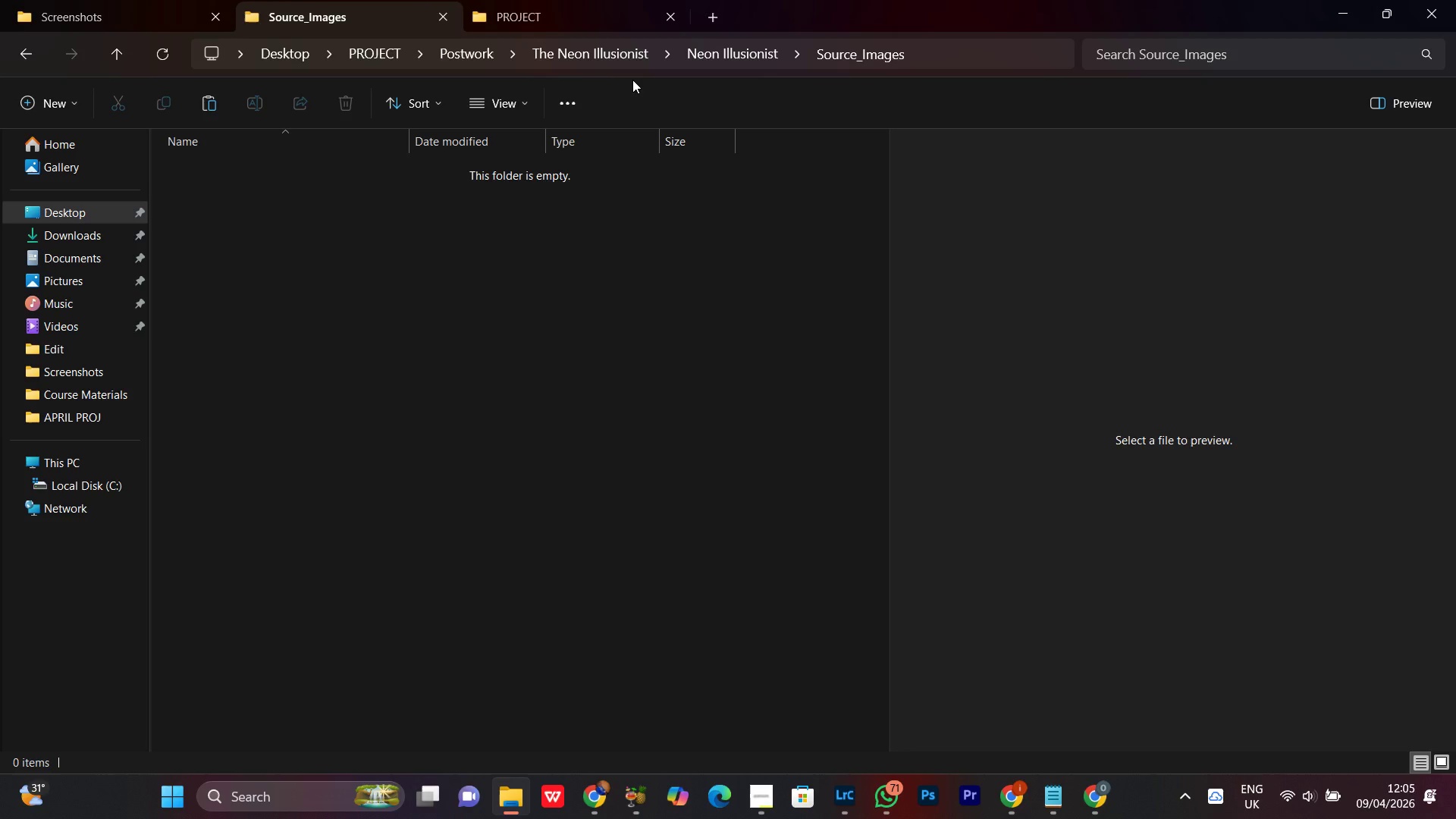 
key(Control+V)
 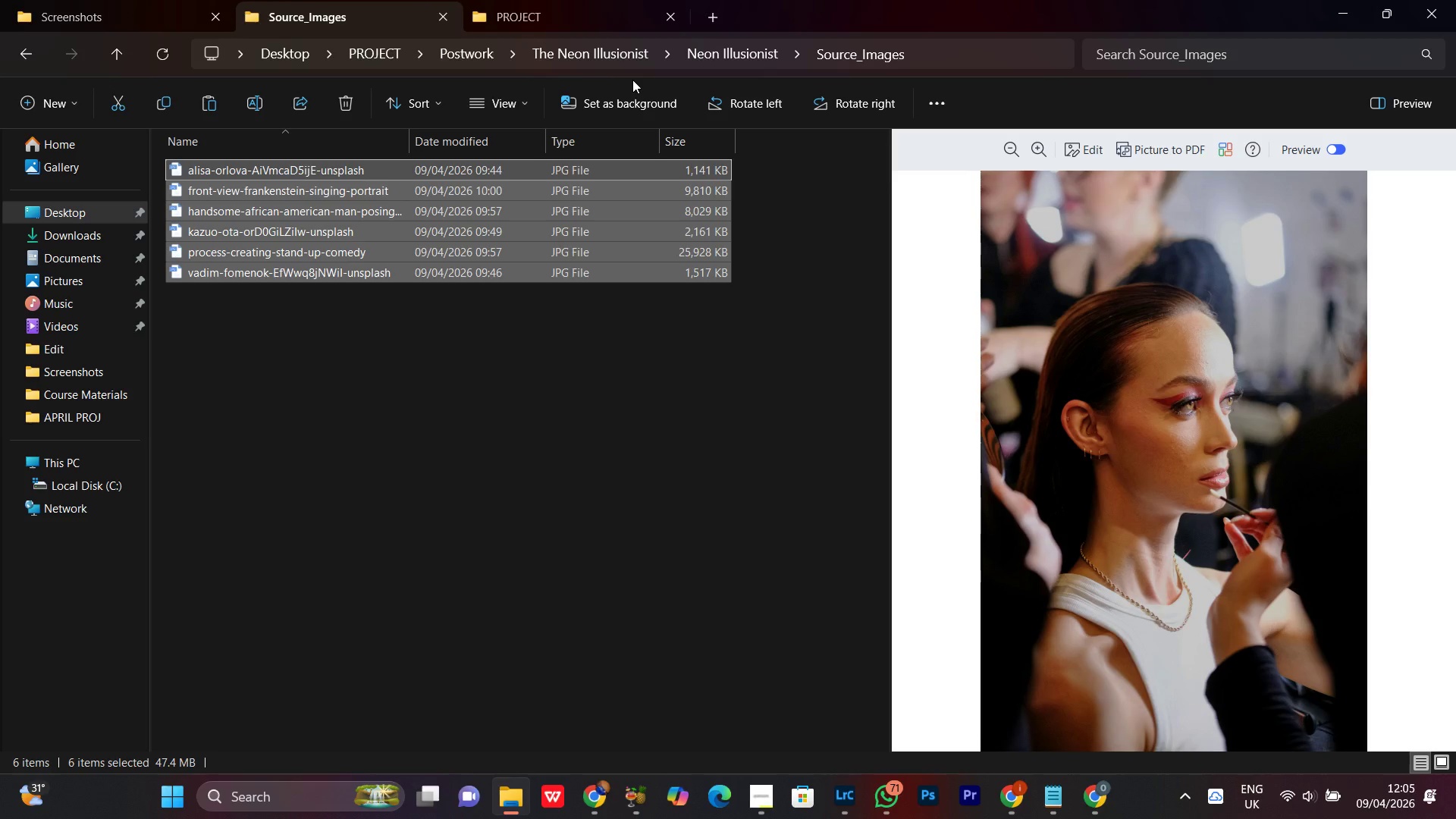 
left_click([565, 402])
 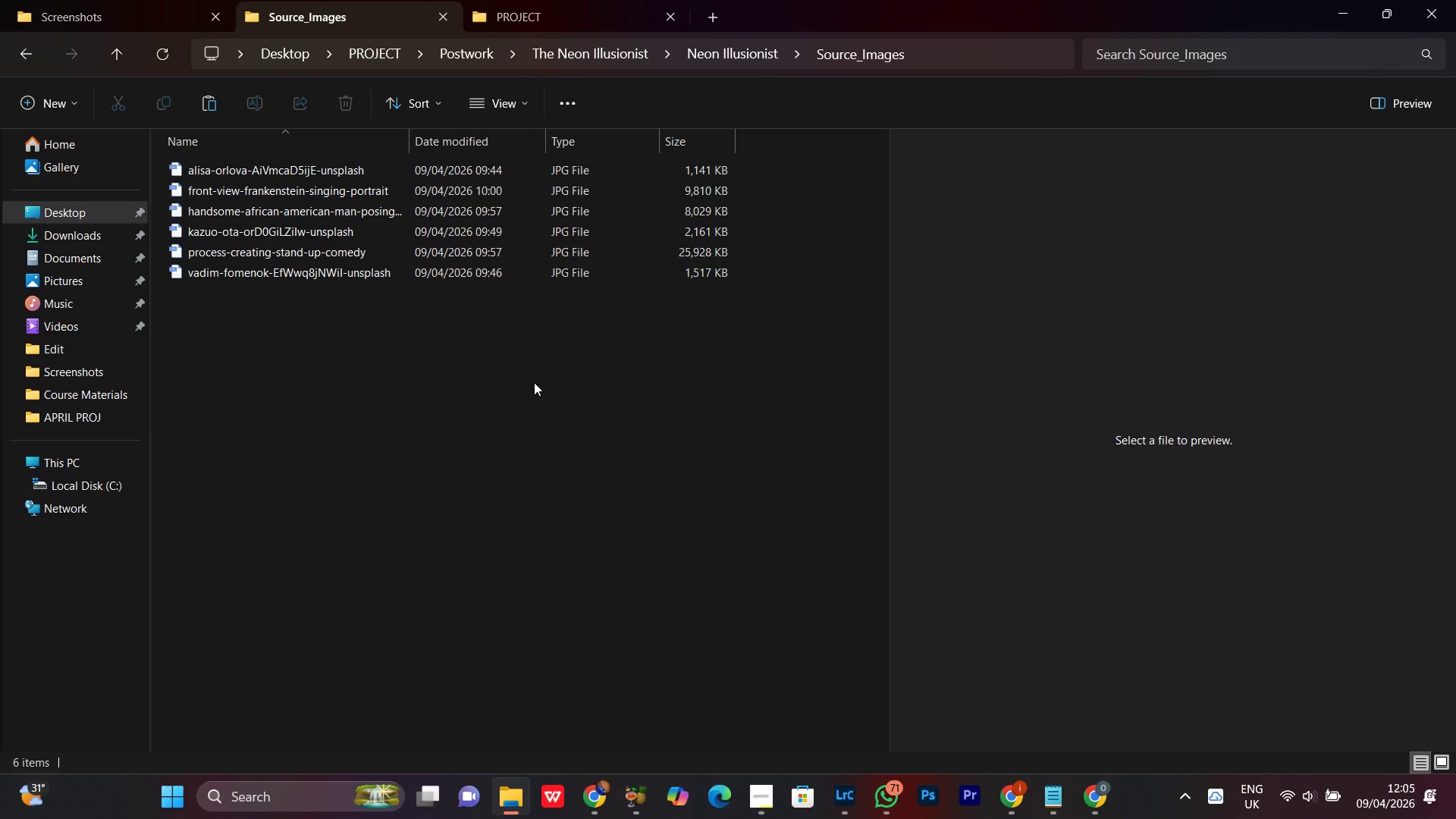 
right_click([534, 382])
 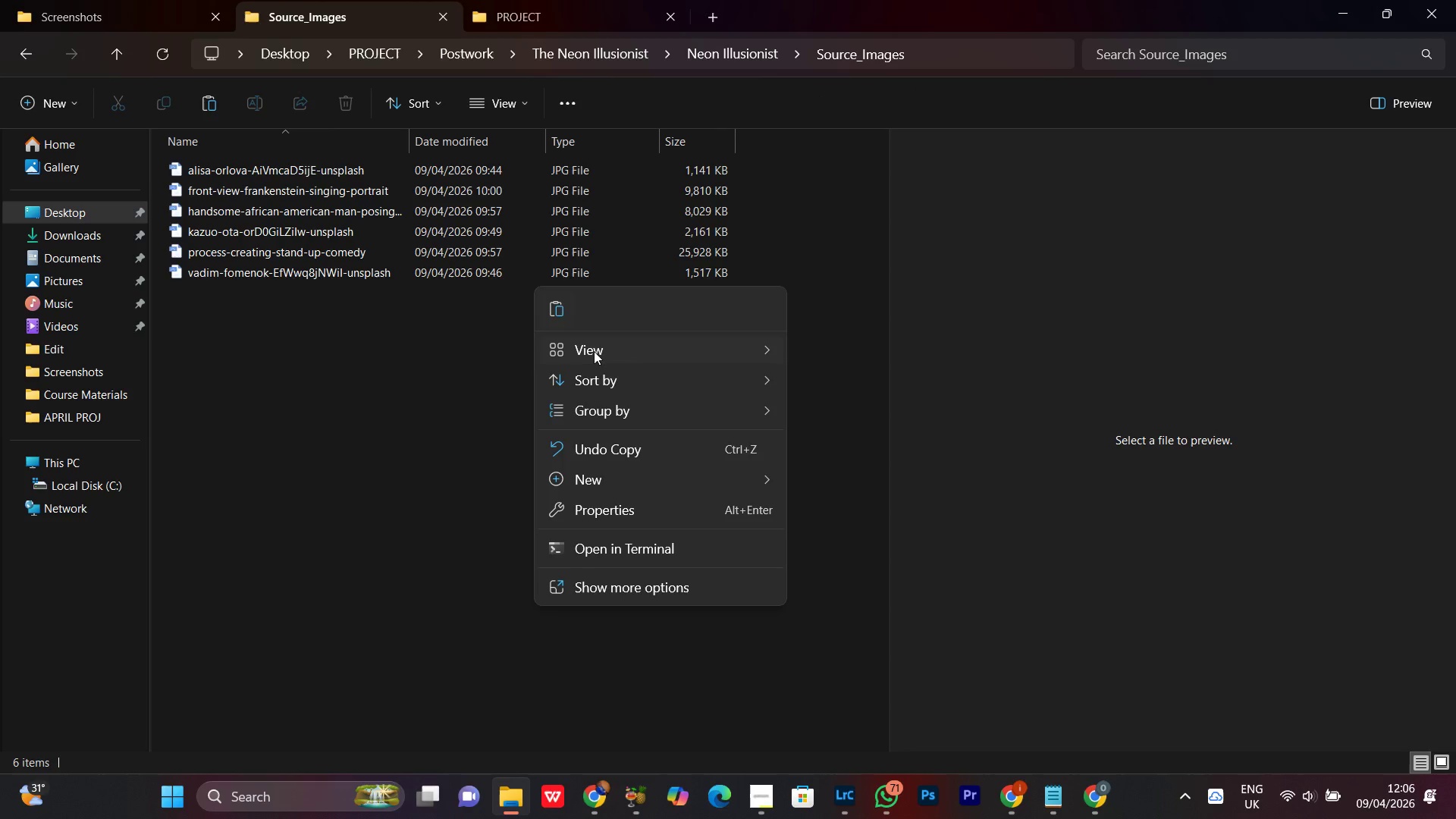 
left_click([594, 347])
 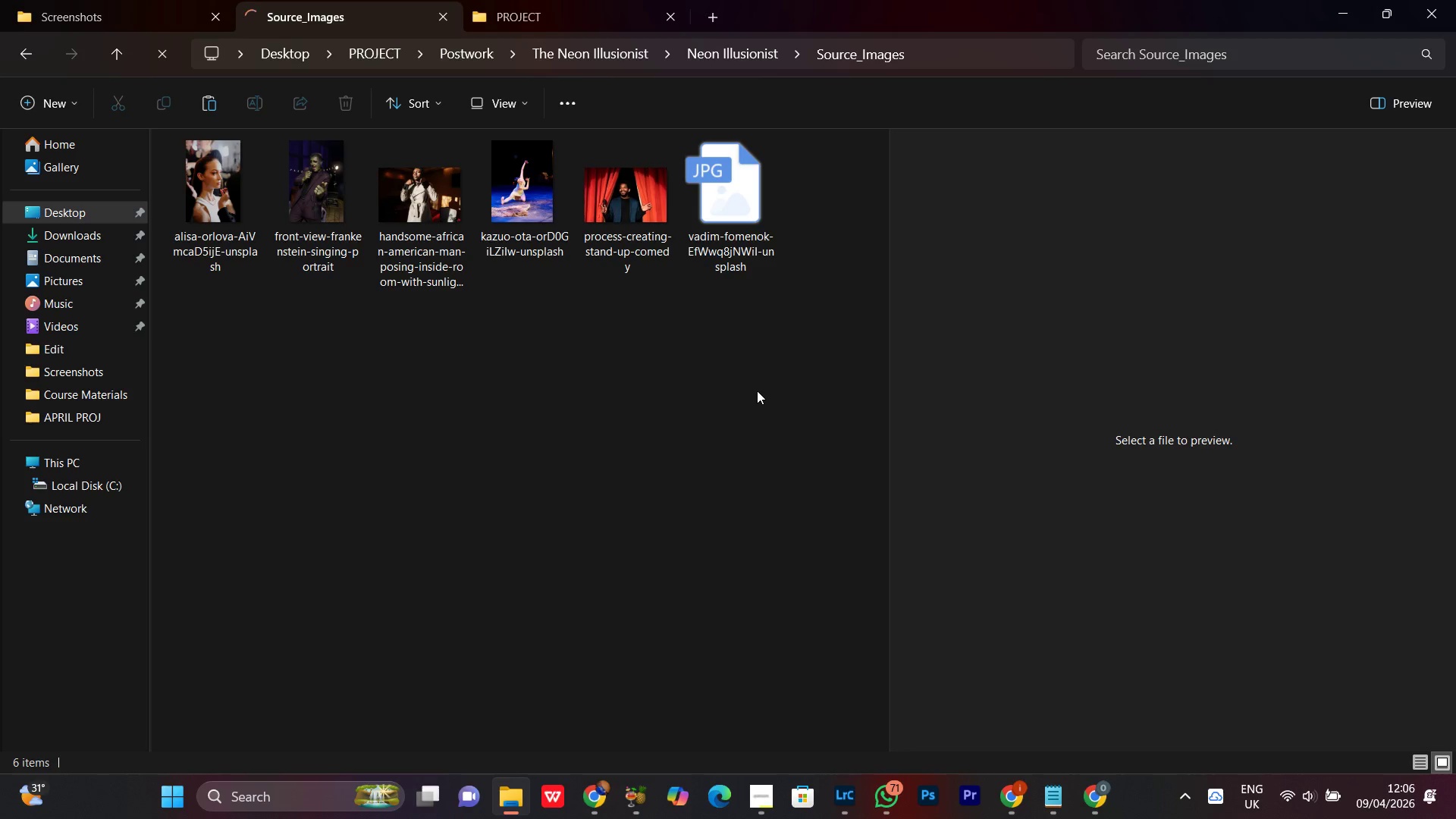 
wait(8.17)
 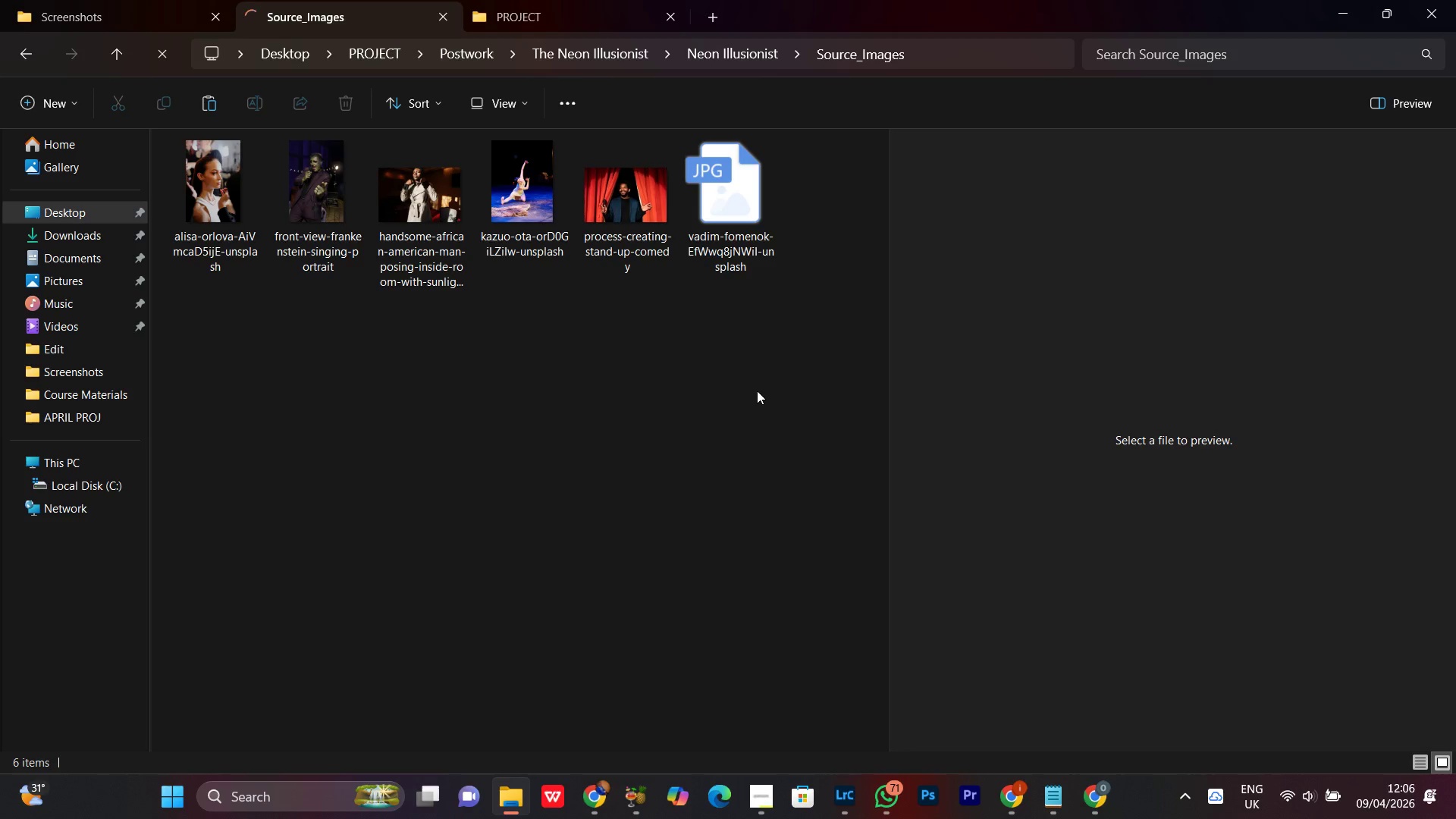 
left_click([554, 508])
 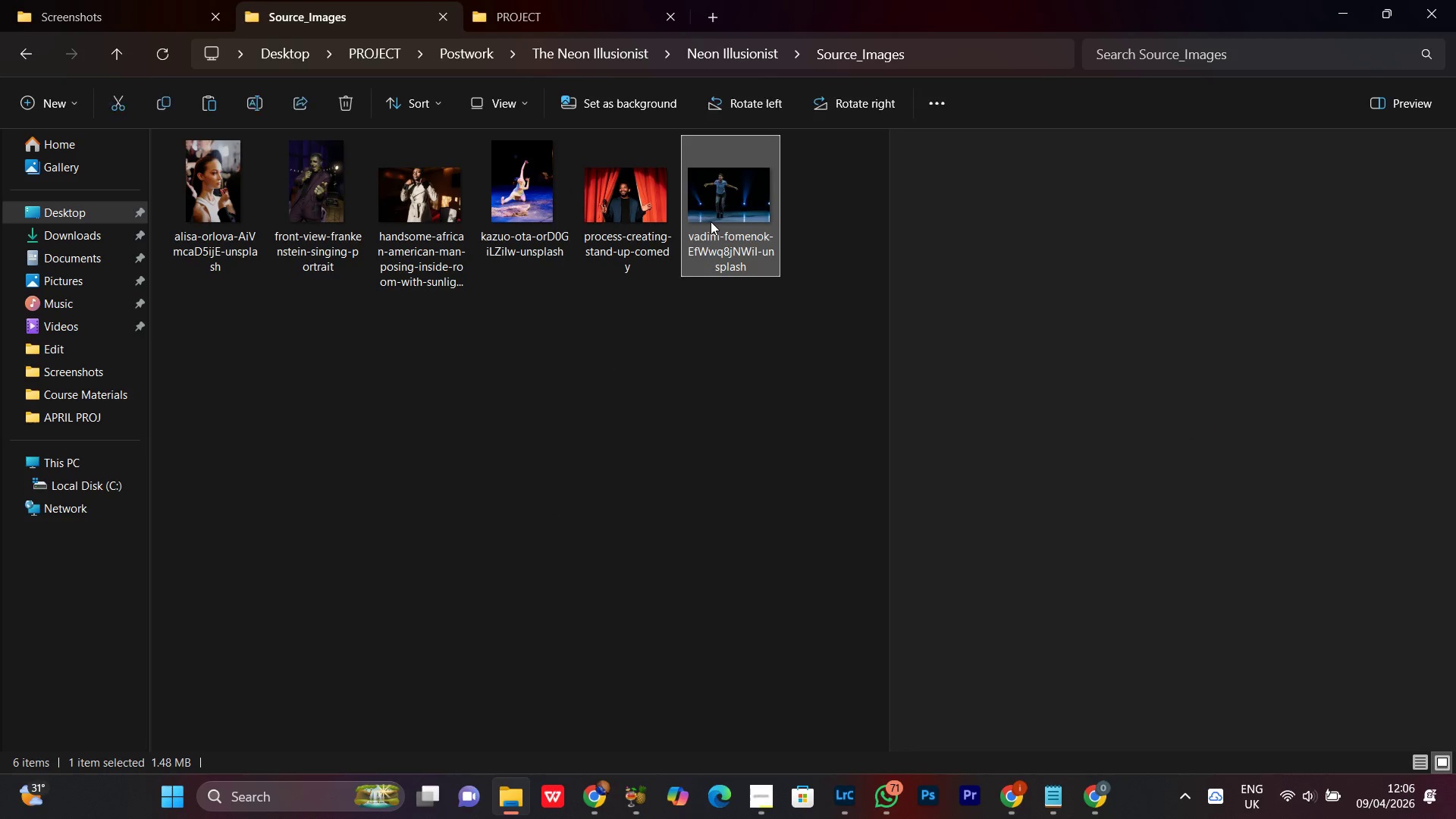 
key(Backspace)
 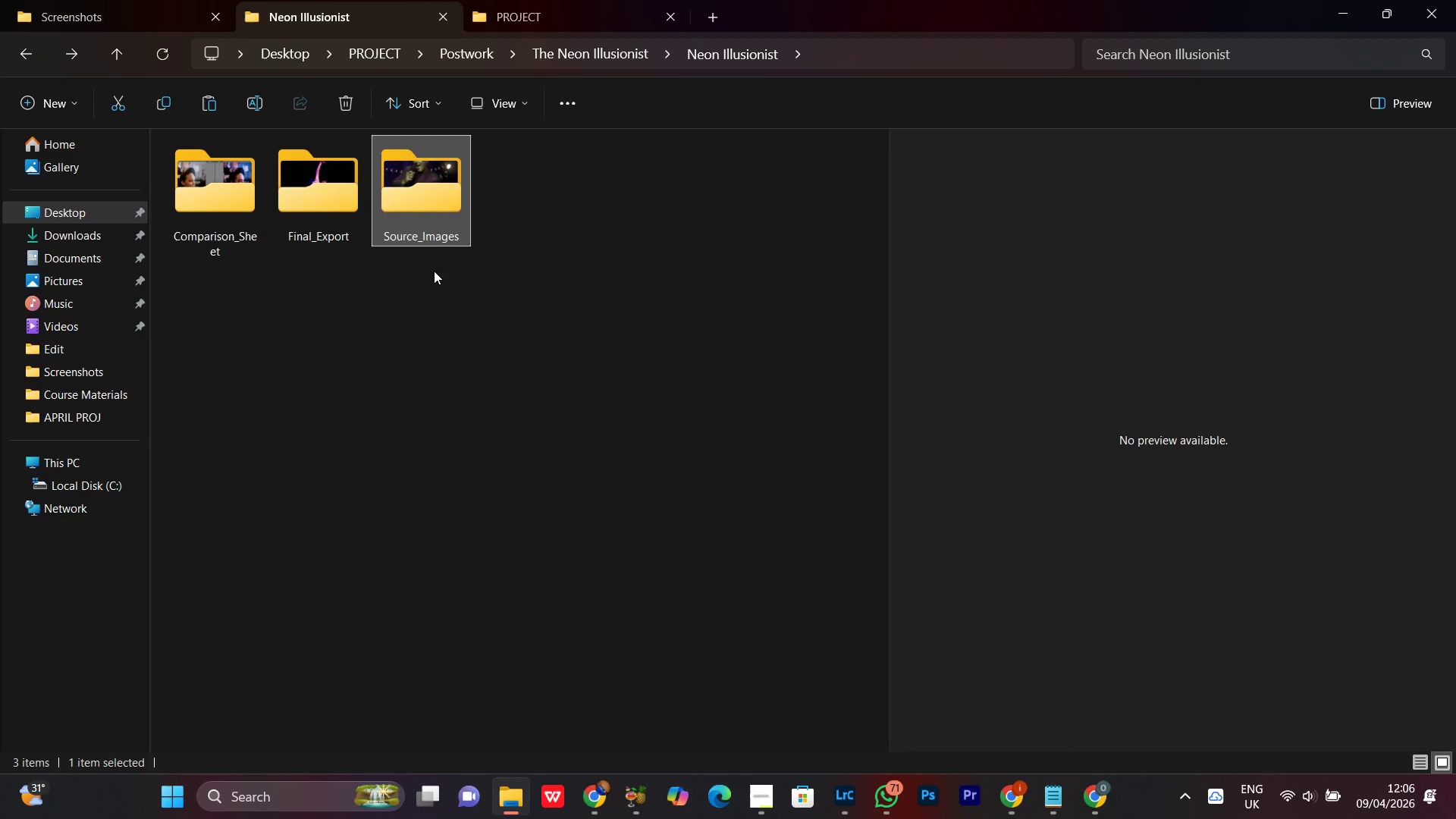 
double_click([435, 246])
 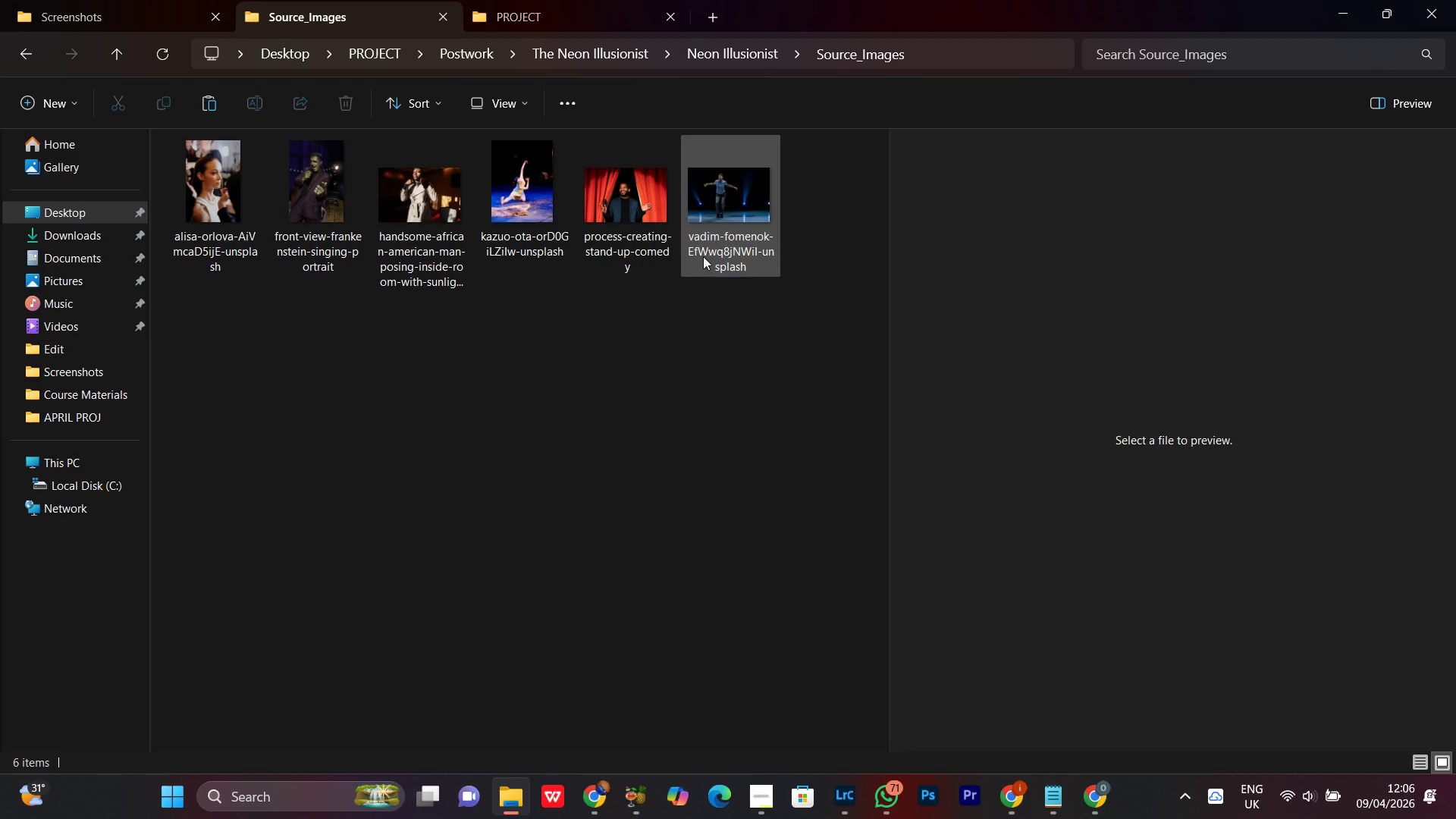 
left_click([712, 222])
 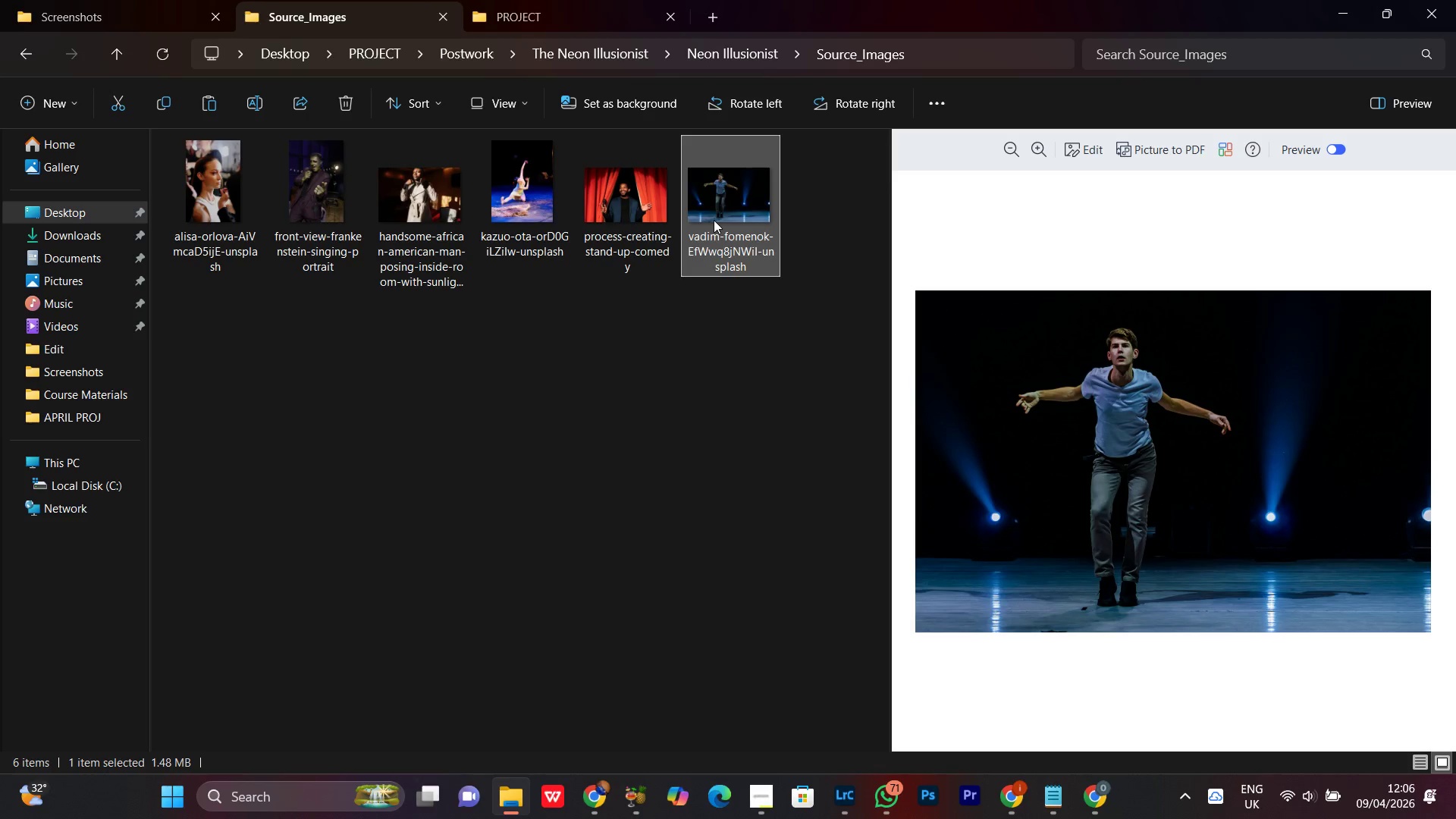 
key(Delete)
 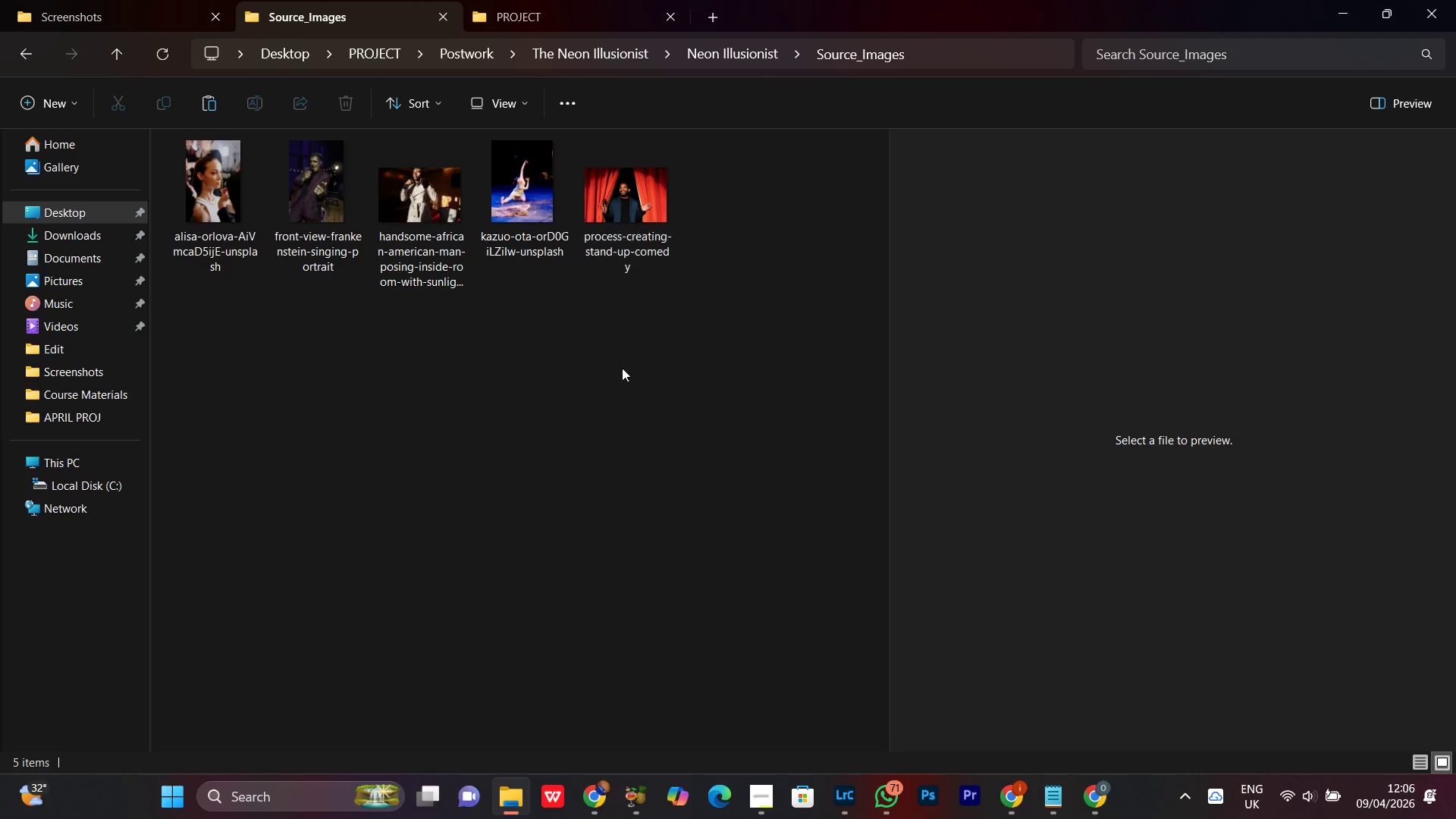 
left_click([611, 386])
 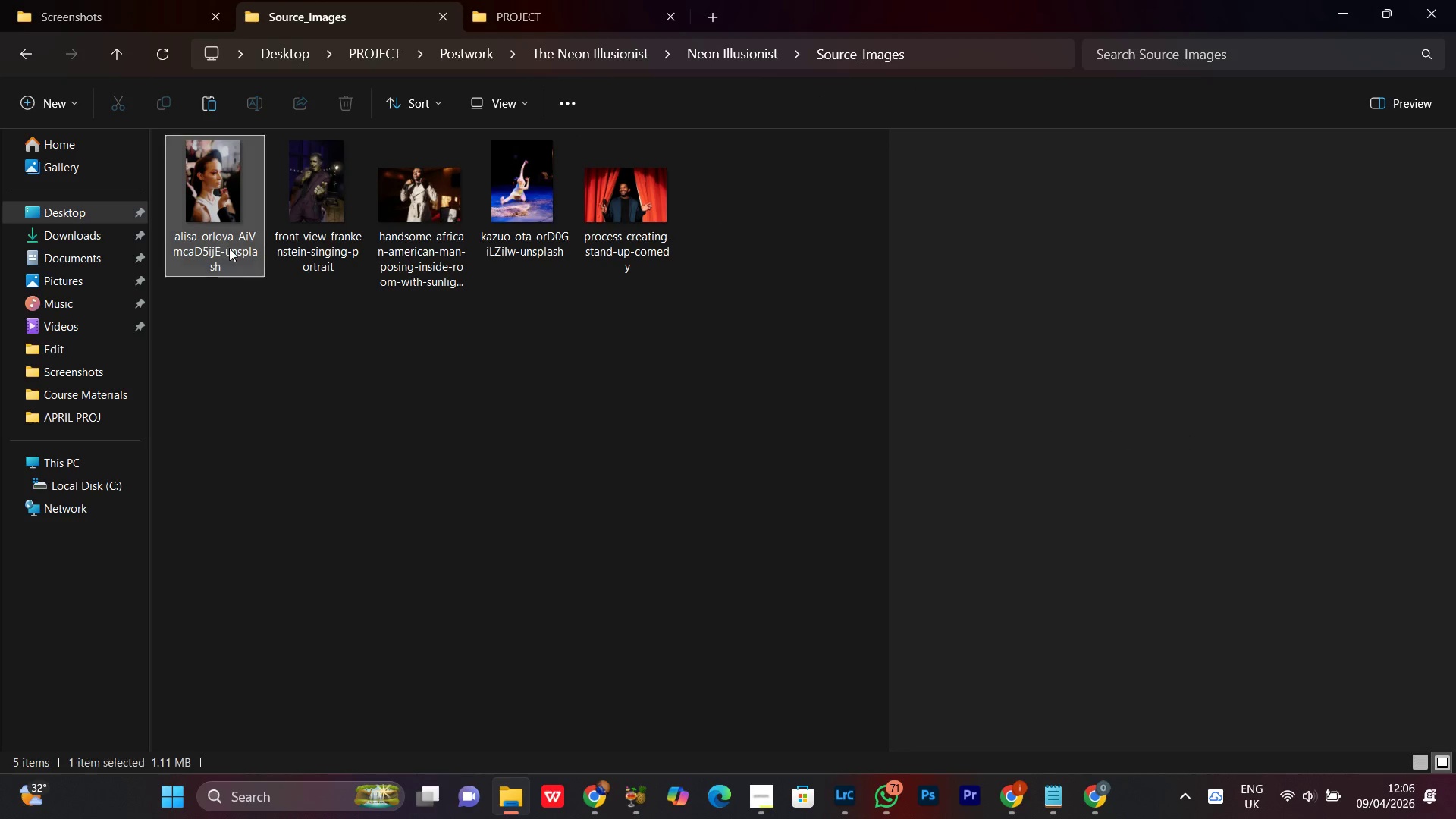 
double_click([328, 215])
 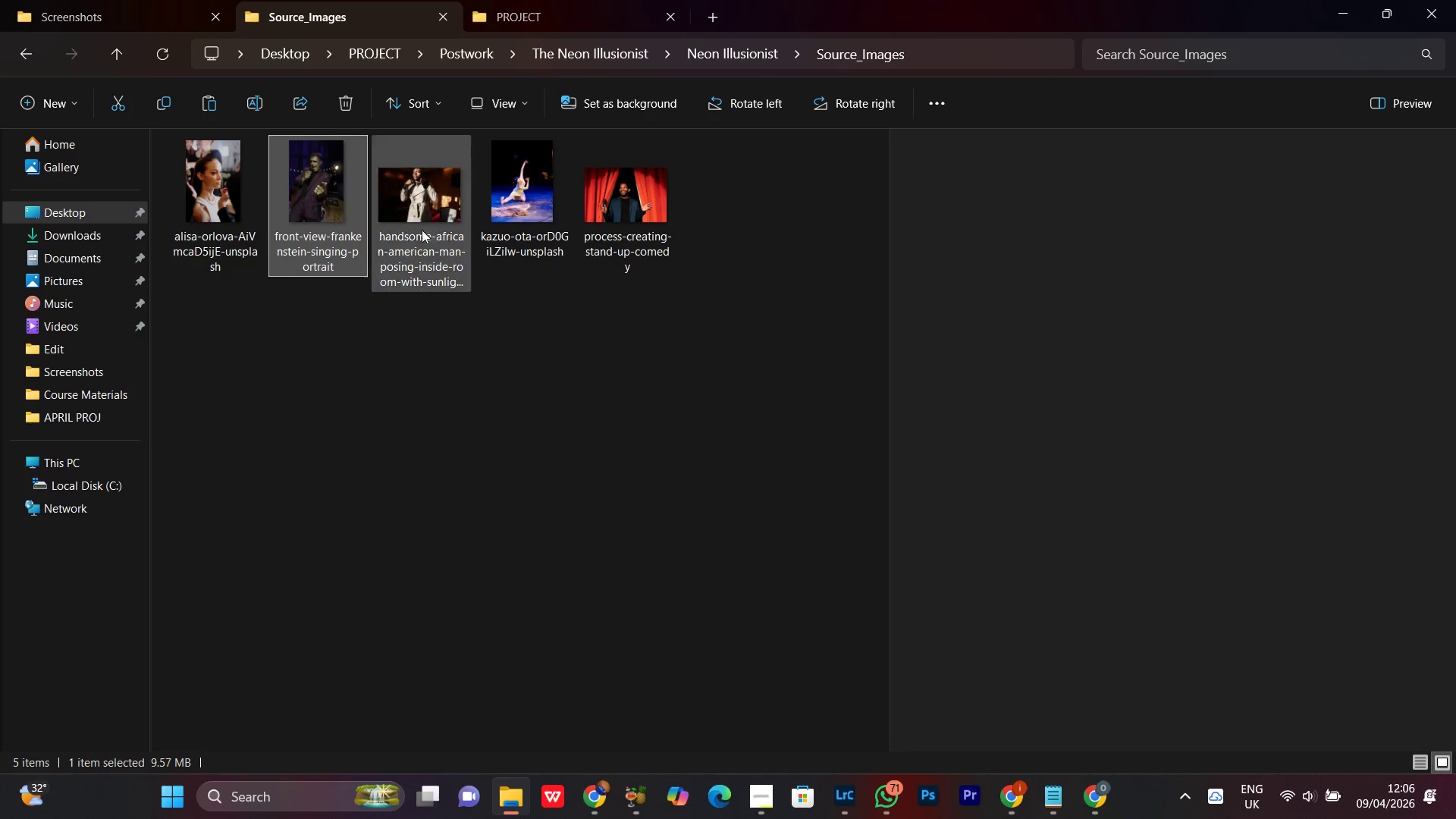 
triple_click([424, 219])
 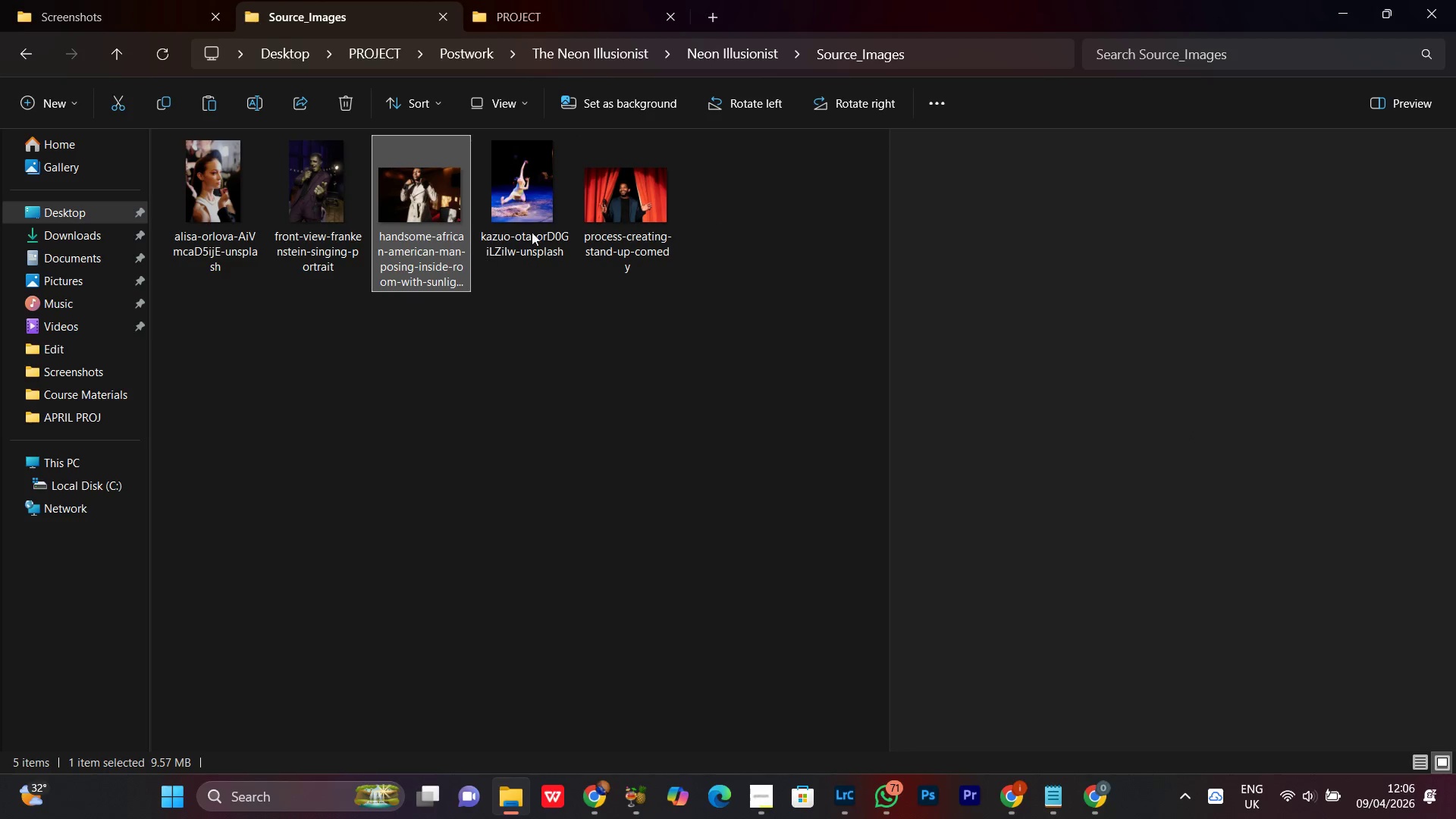 
triple_click([535, 226])
 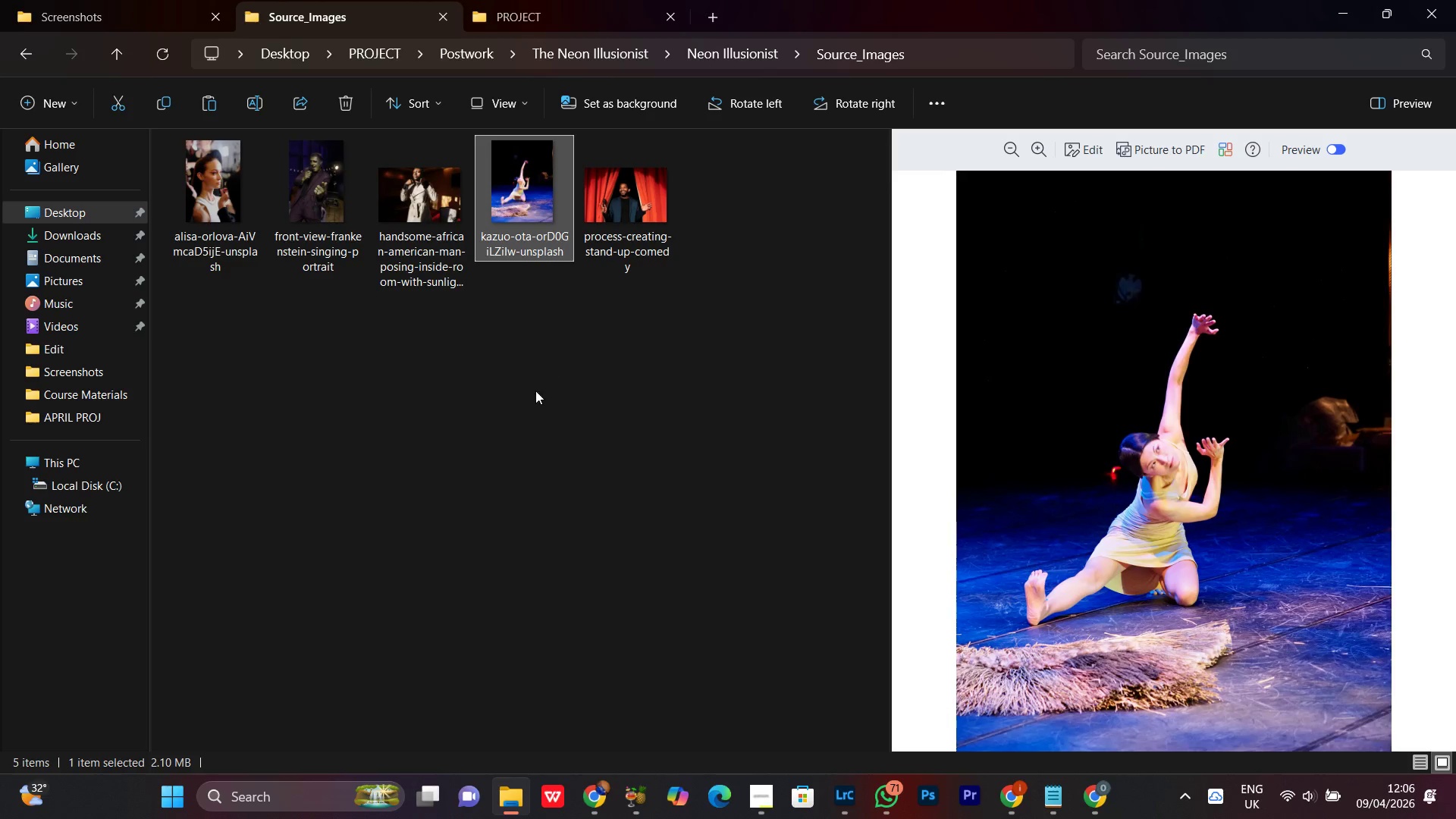 
left_click([410, 494])
 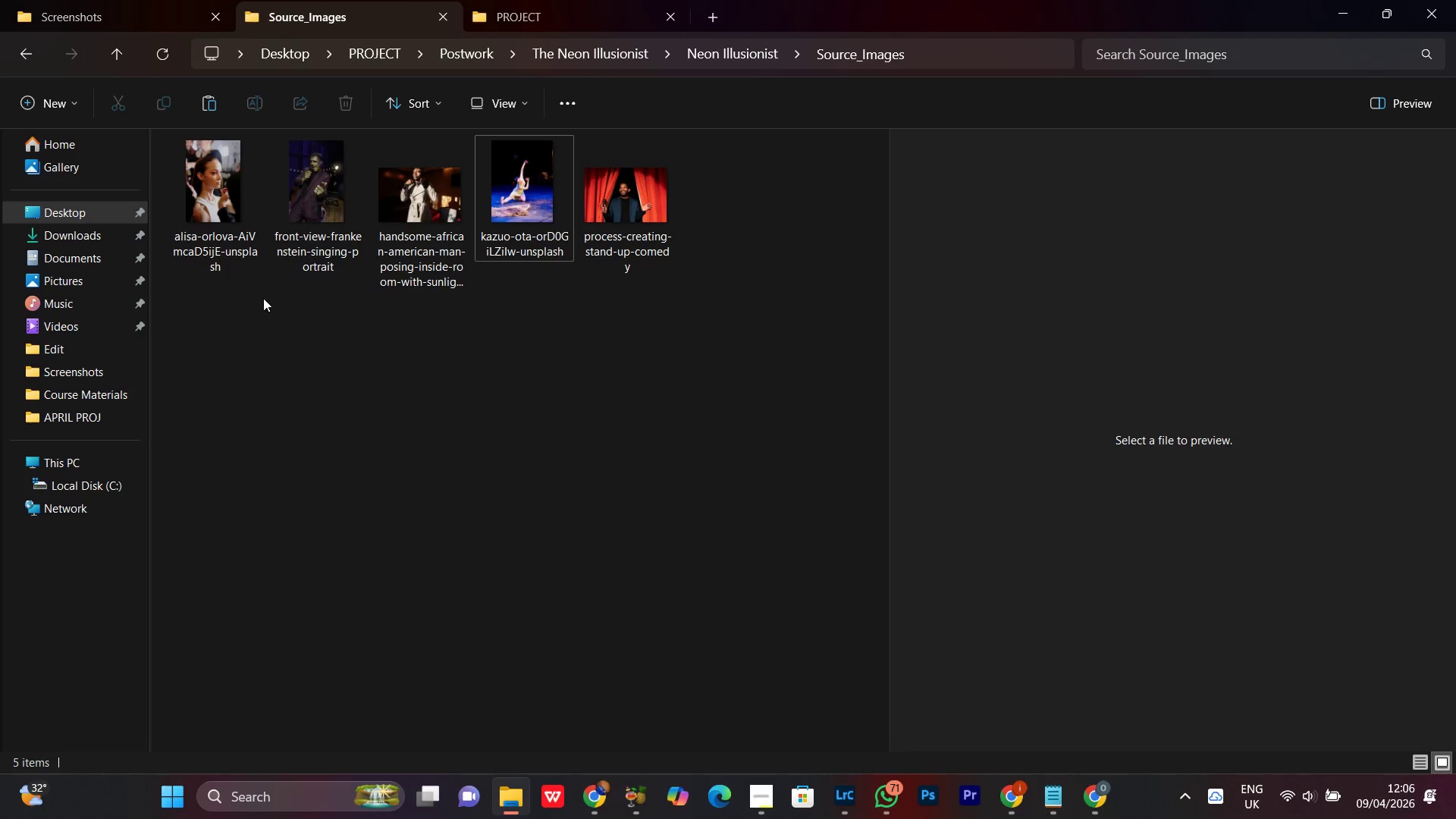 
left_click_drag(start_coordinate=[210, 316], to_coordinate=[528, 218])